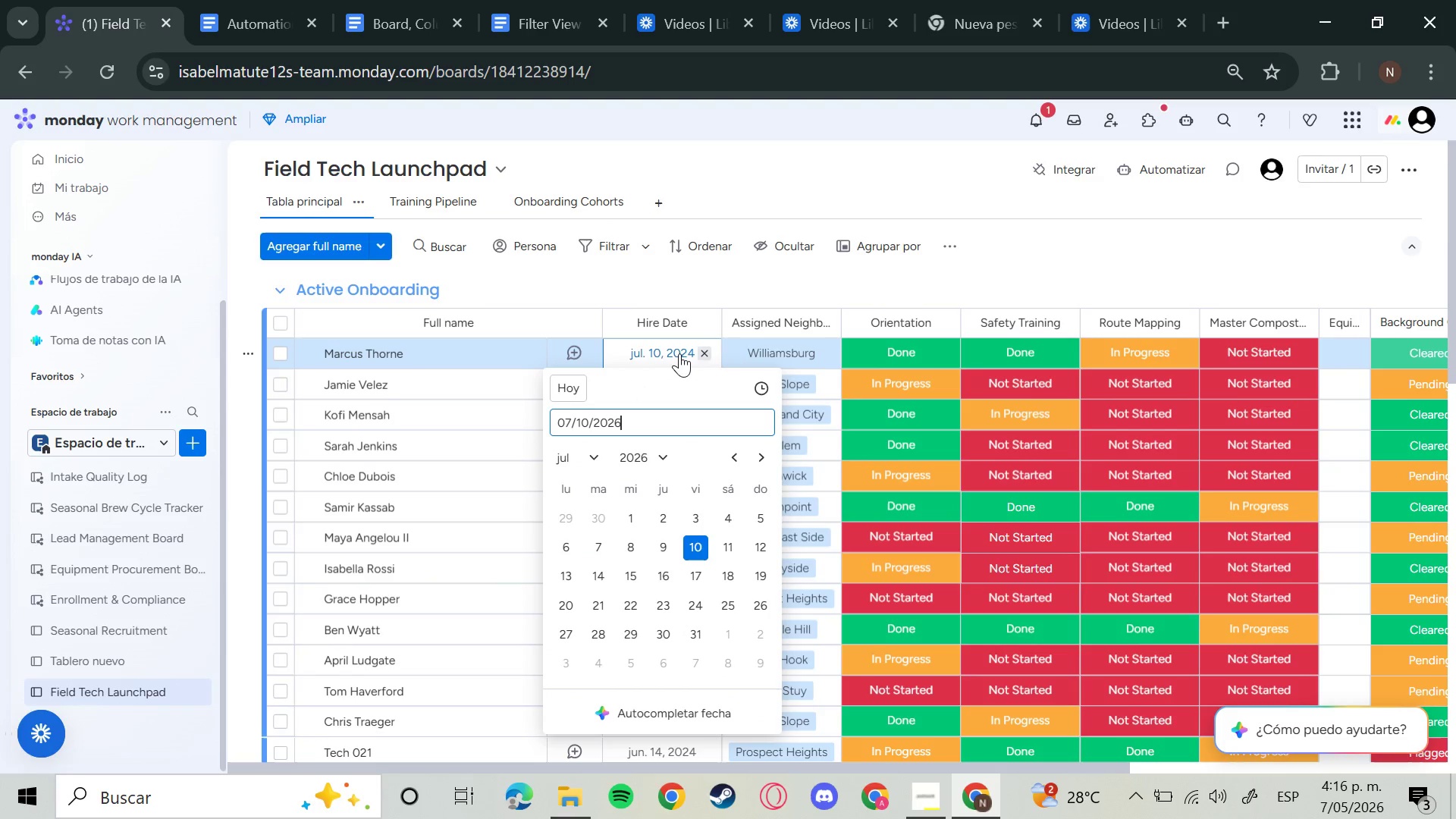 
key(Enter)
 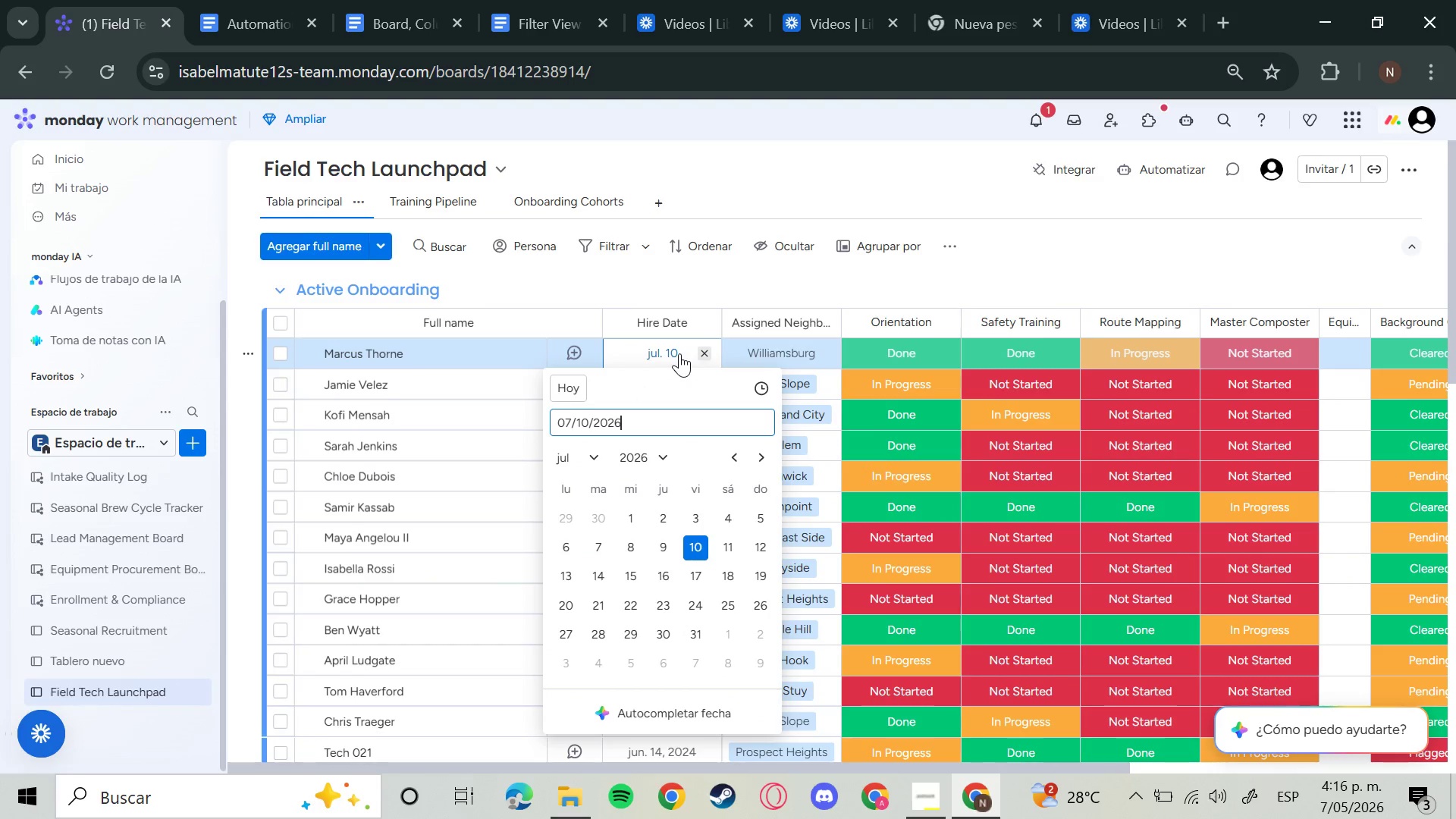 
key(ArrowDown)
 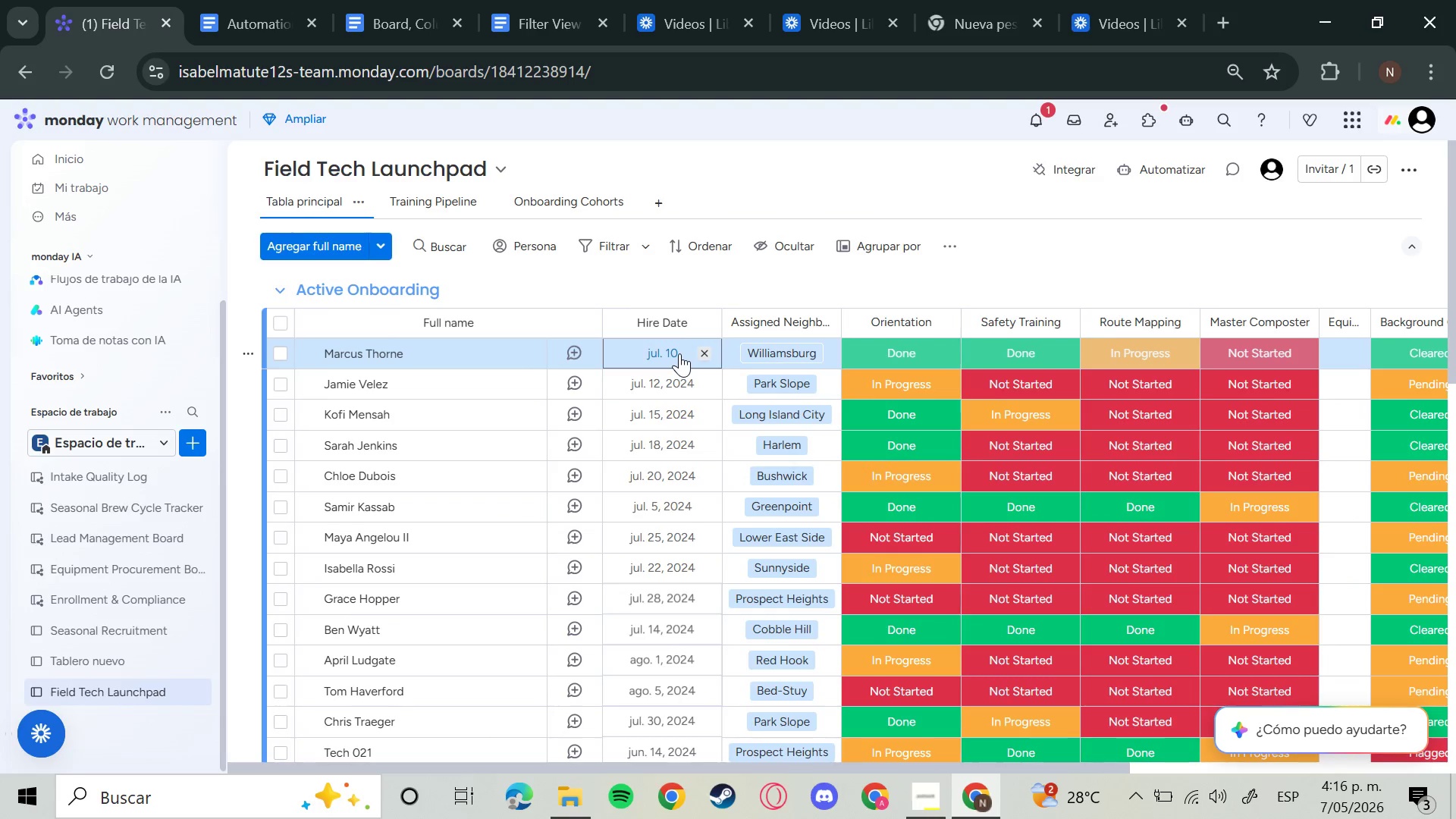 
key(ArrowDown)
 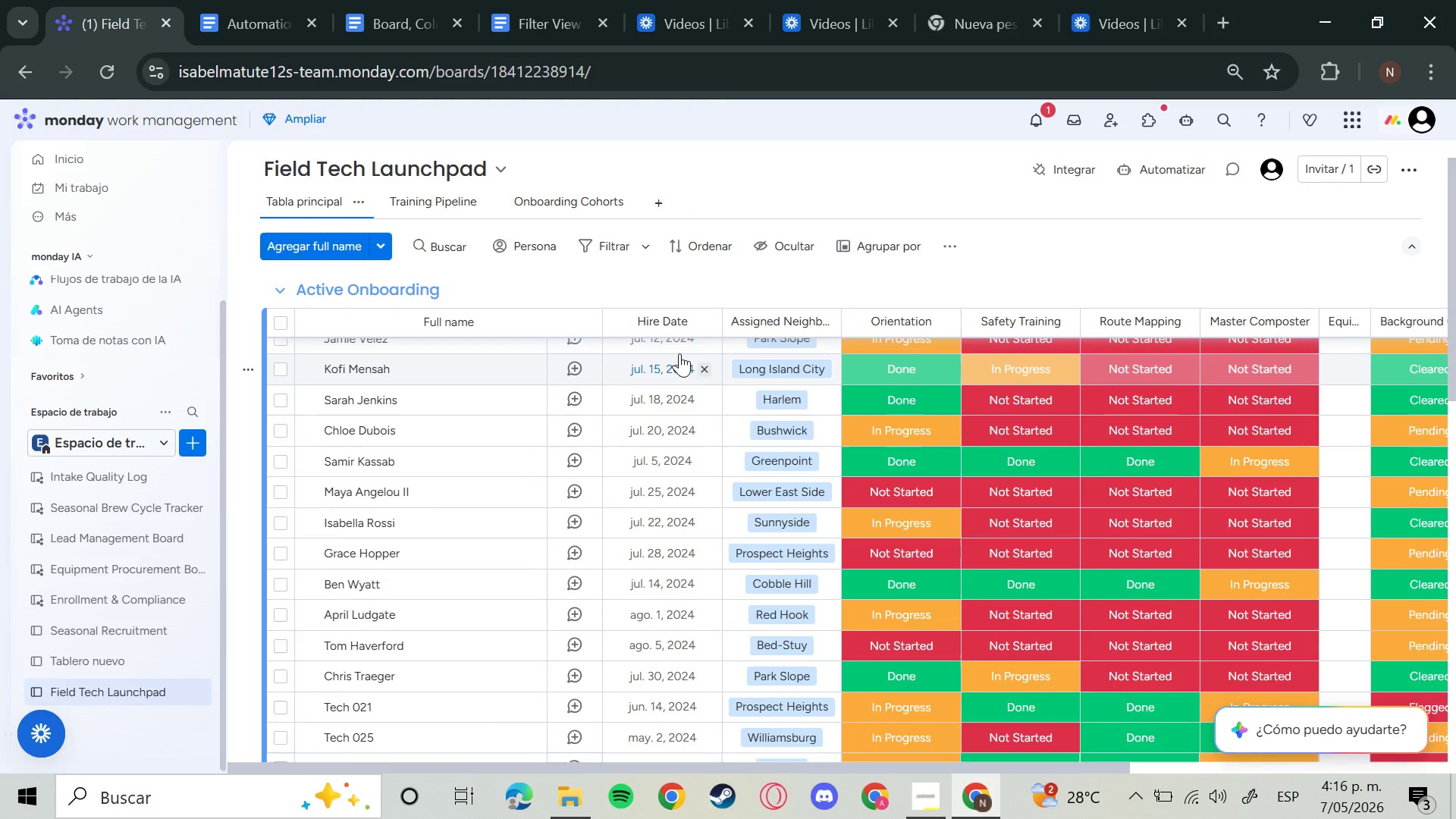 
hold_key(key=ArrowUp, duration=0.72)
 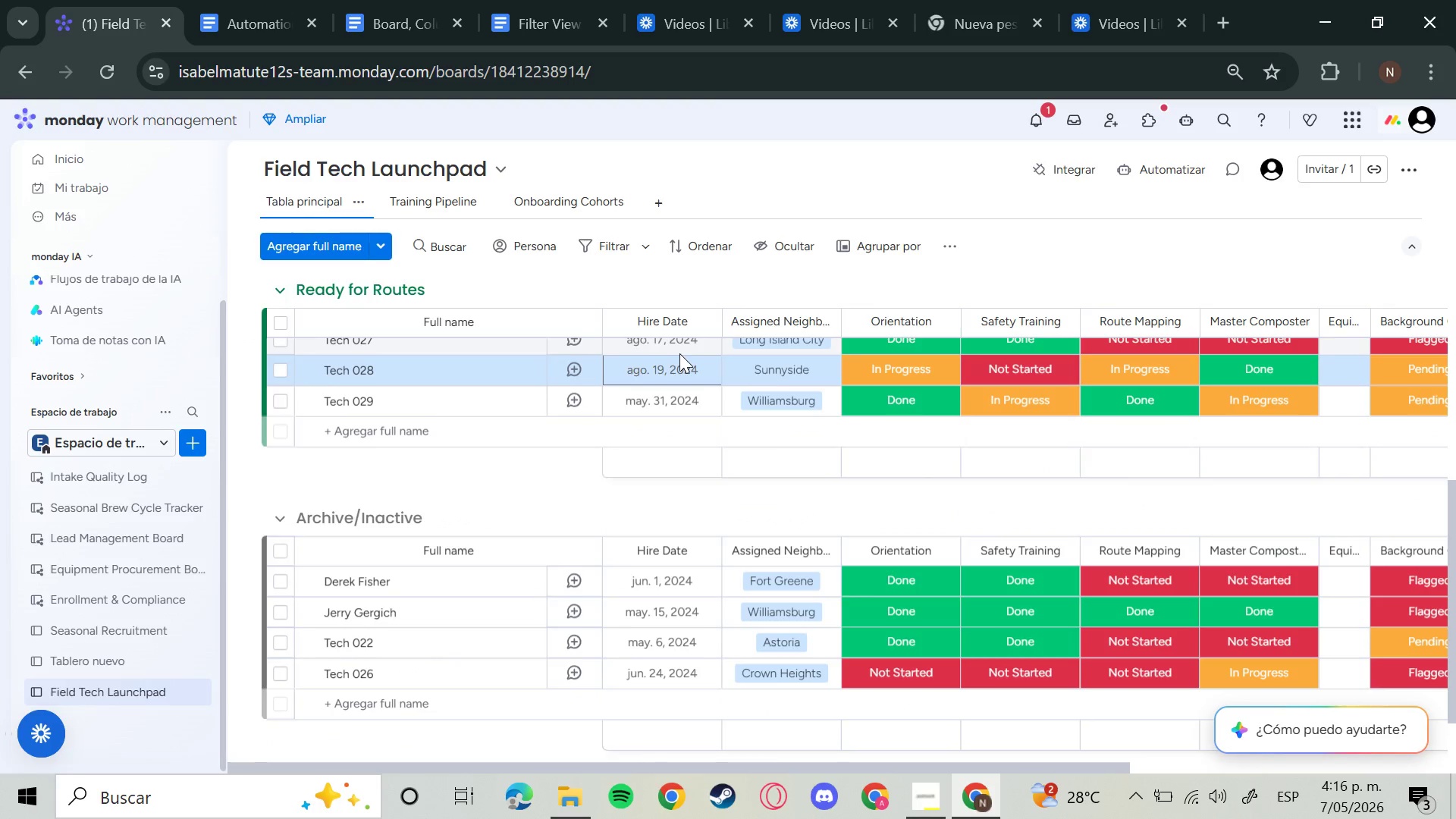 
hold_key(key=ArrowUp, duration=1.19)
 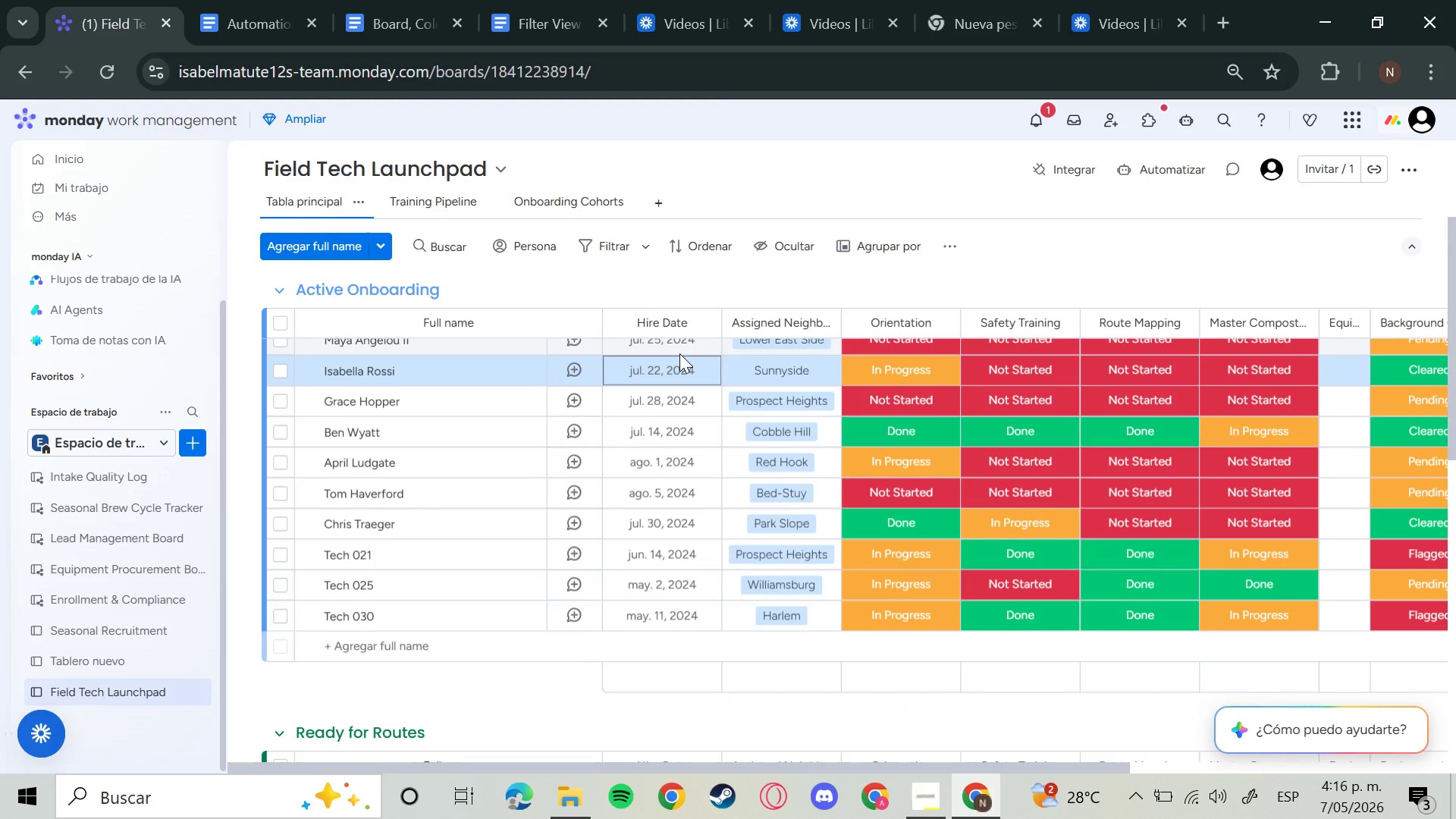 
key(ArrowUp)
 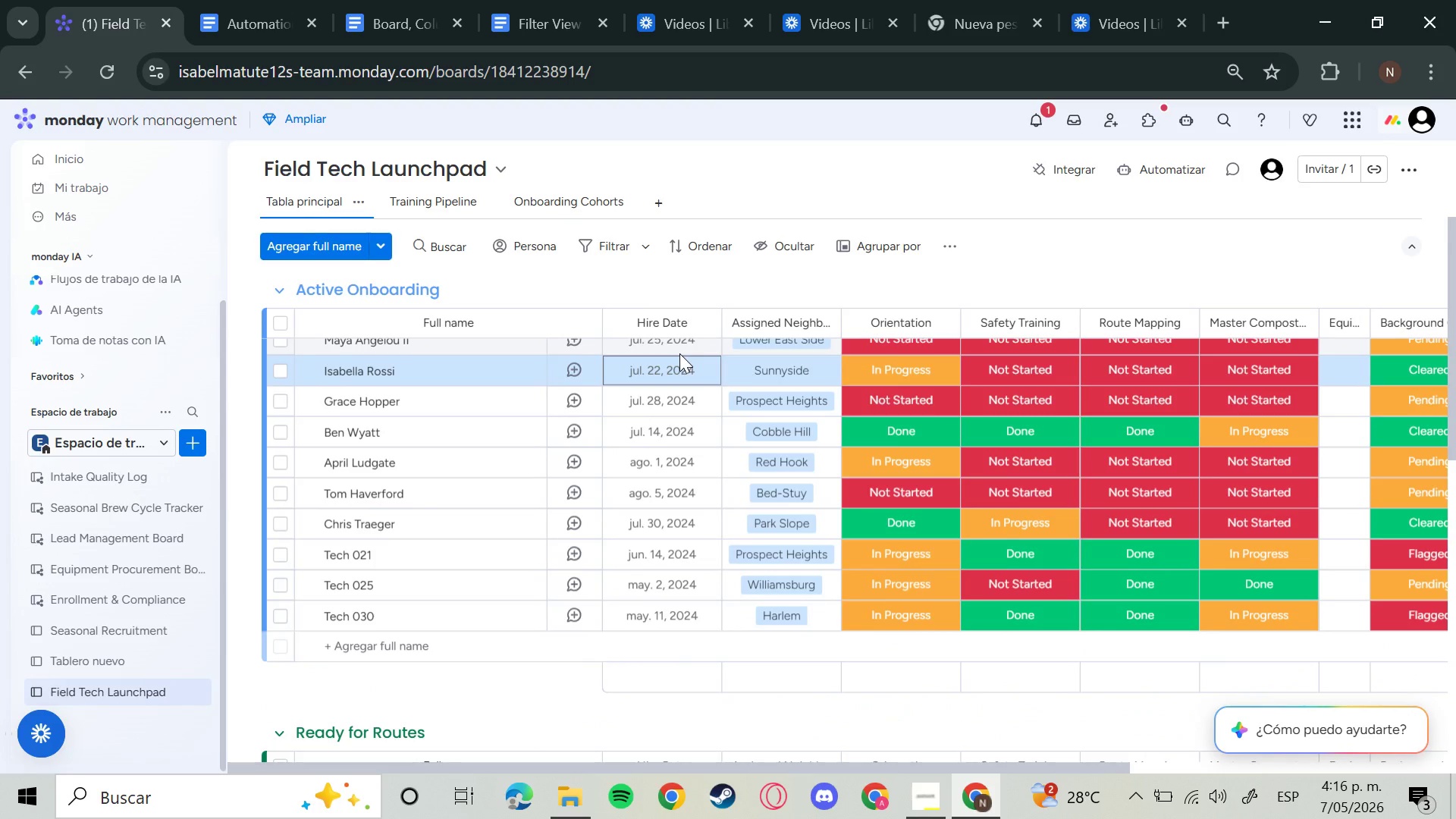 
hold_key(key=ArrowUp, duration=0.48)
 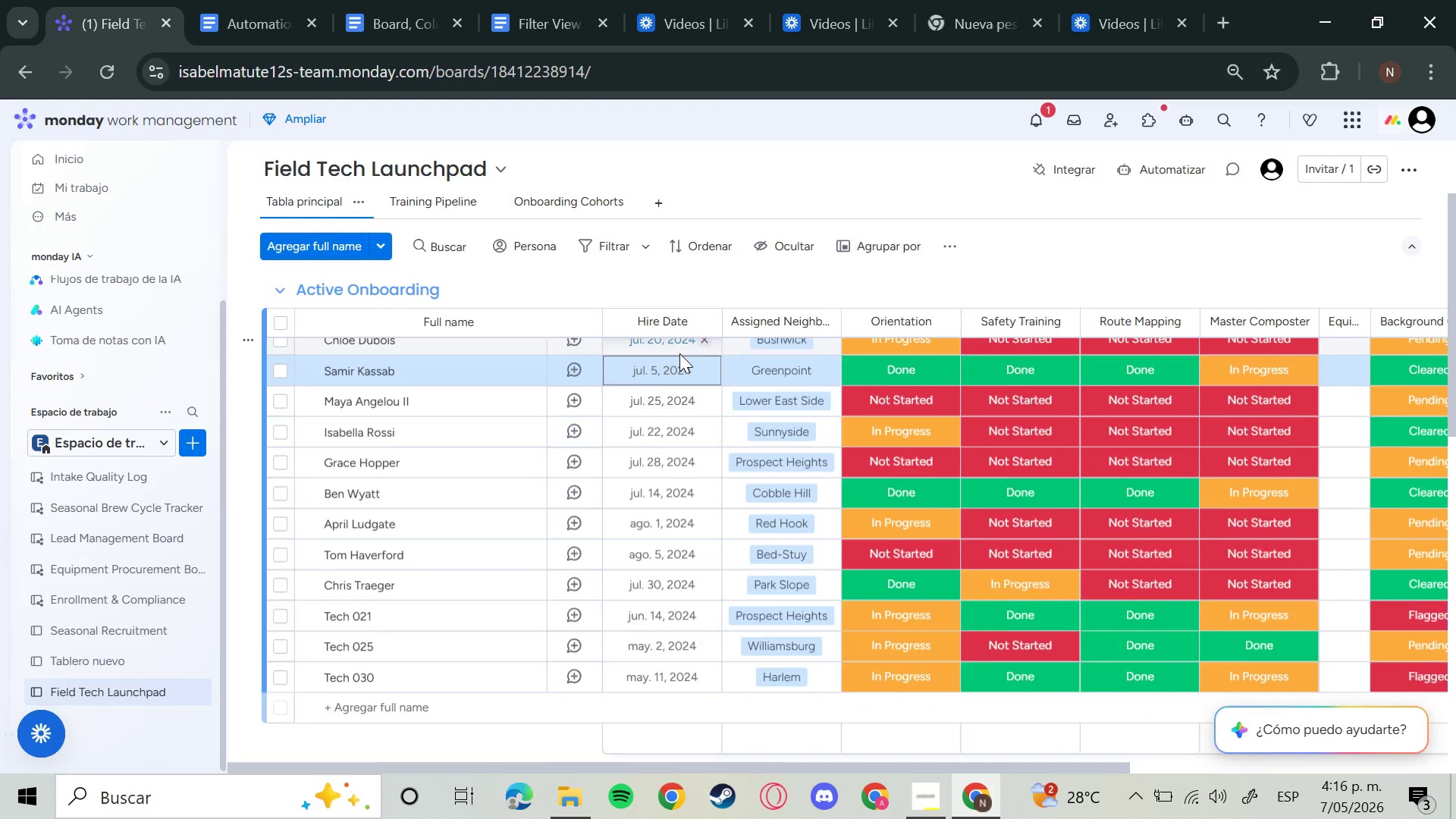 
key(ArrowUp)
 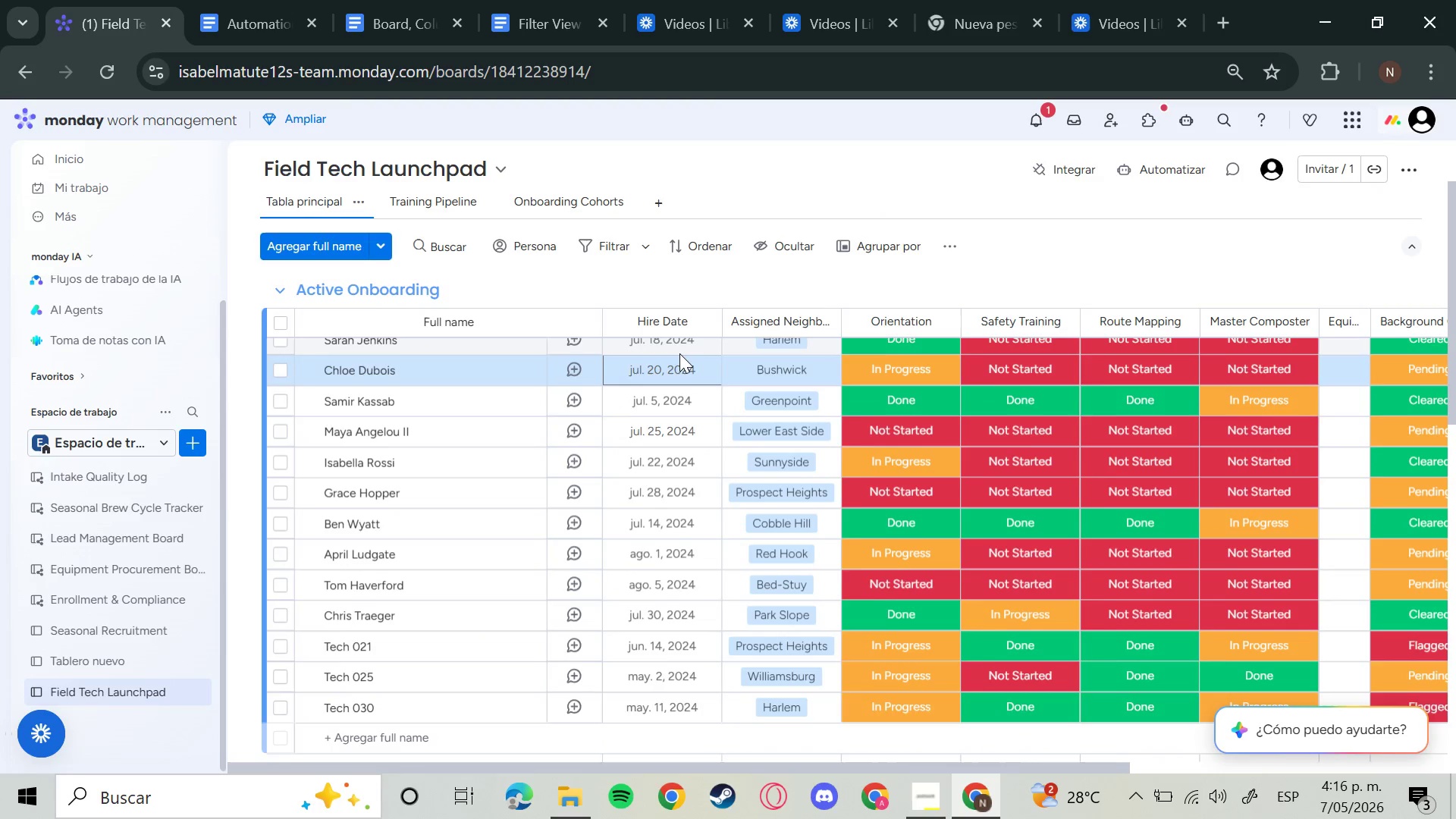 
key(ArrowUp)
 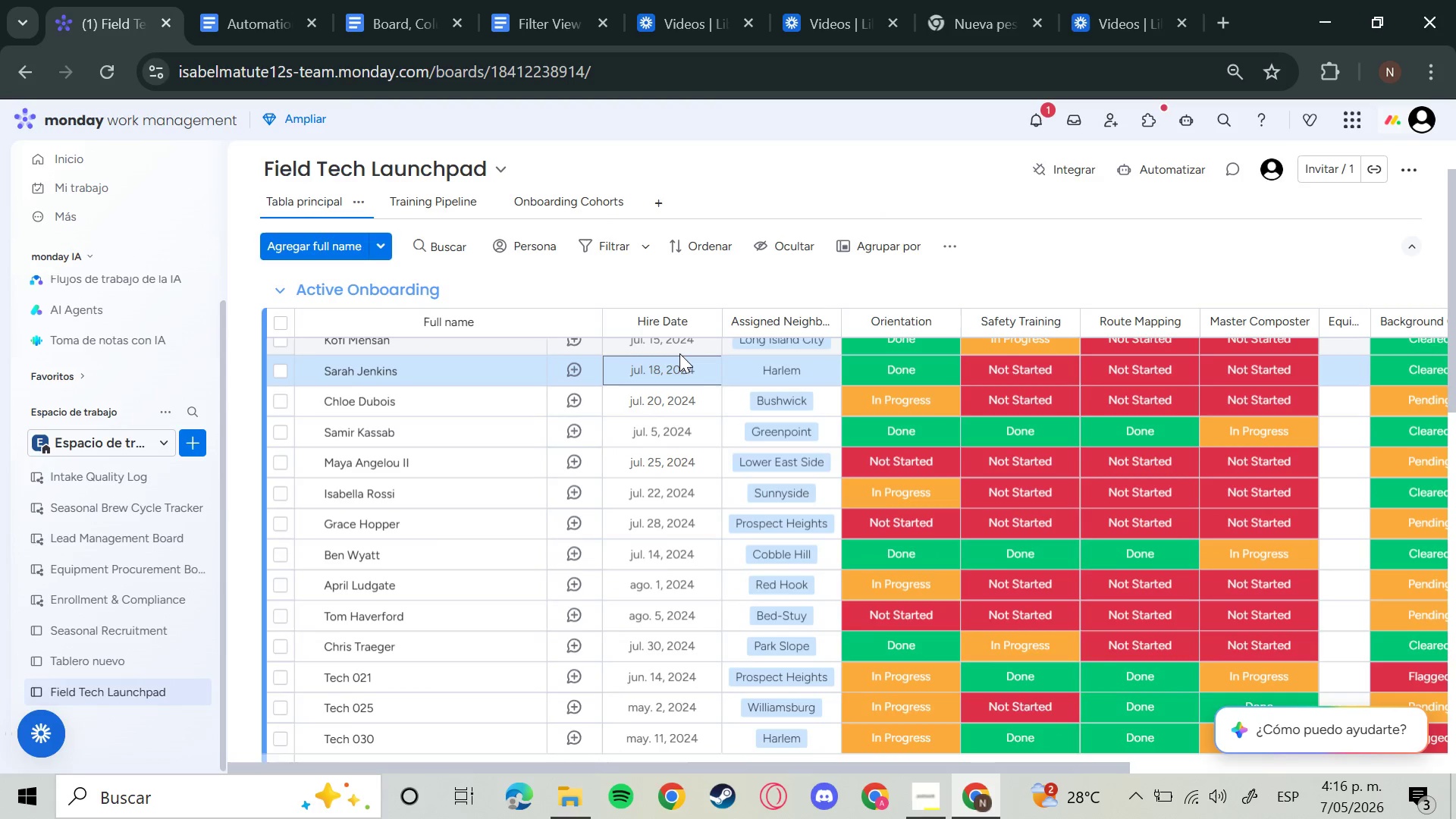 
key(ArrowUp)
 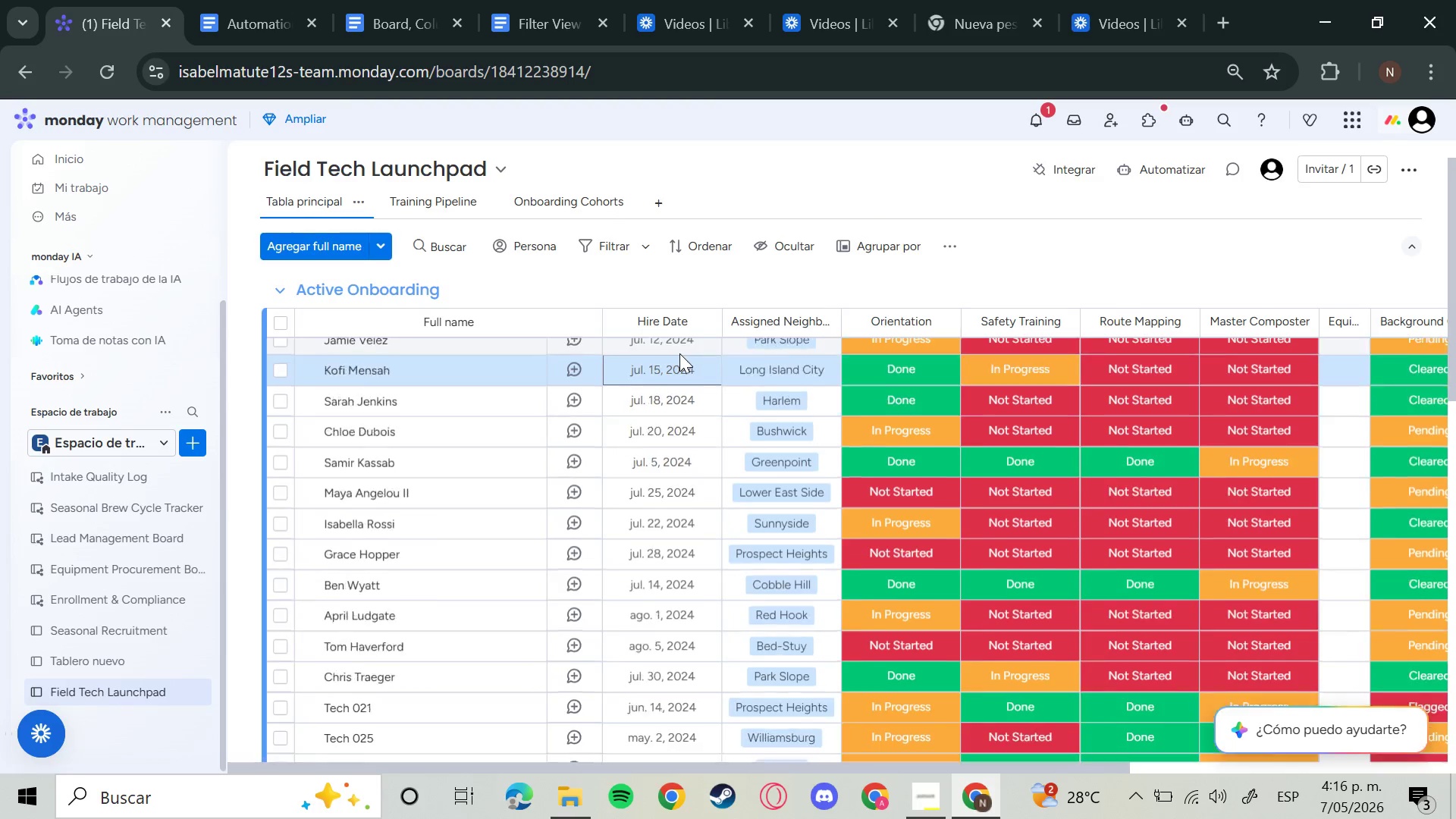 
key(ArrowUp)
 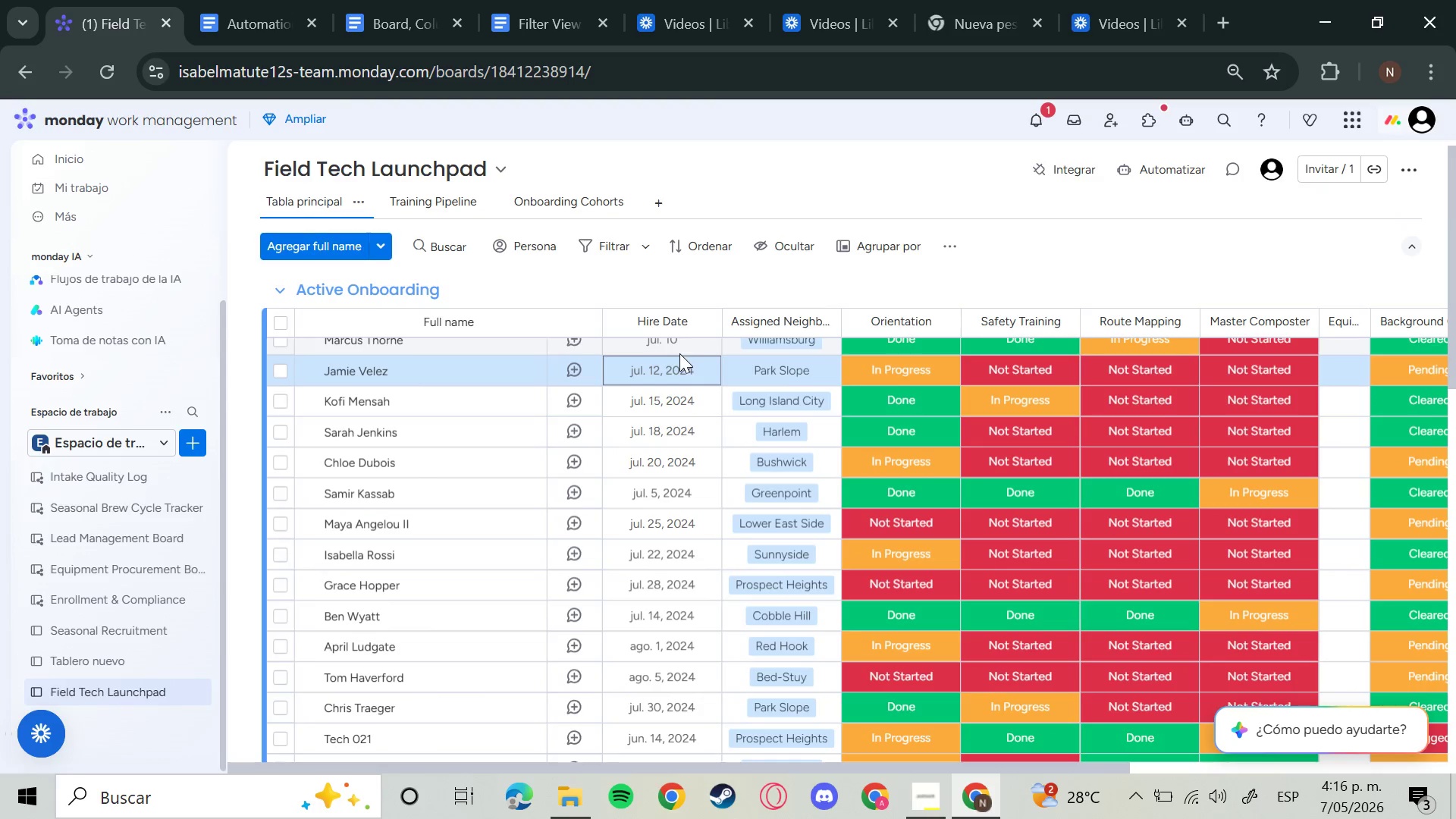 
key(ArrowUp)
 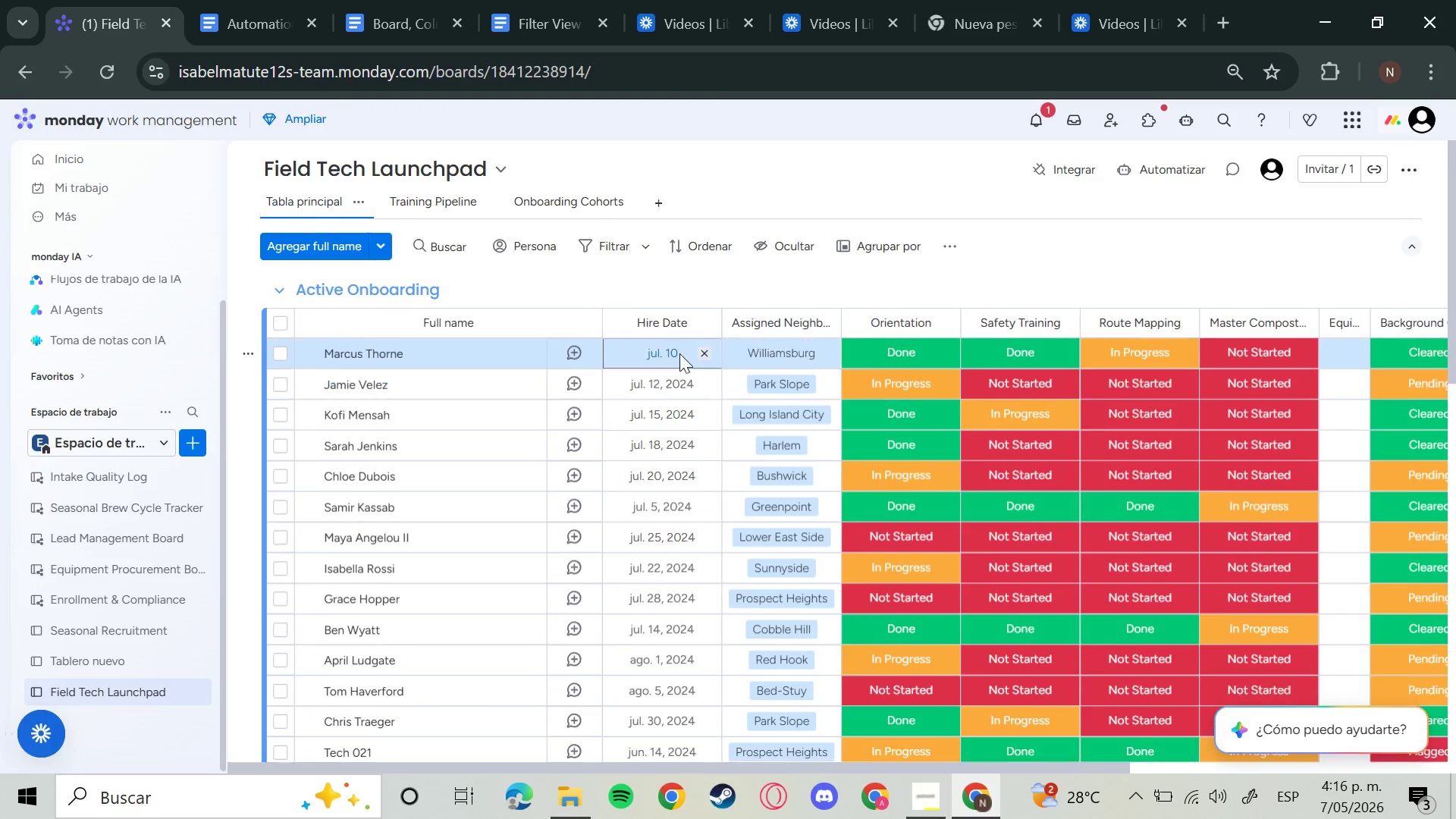 
key(ArrowUp)
 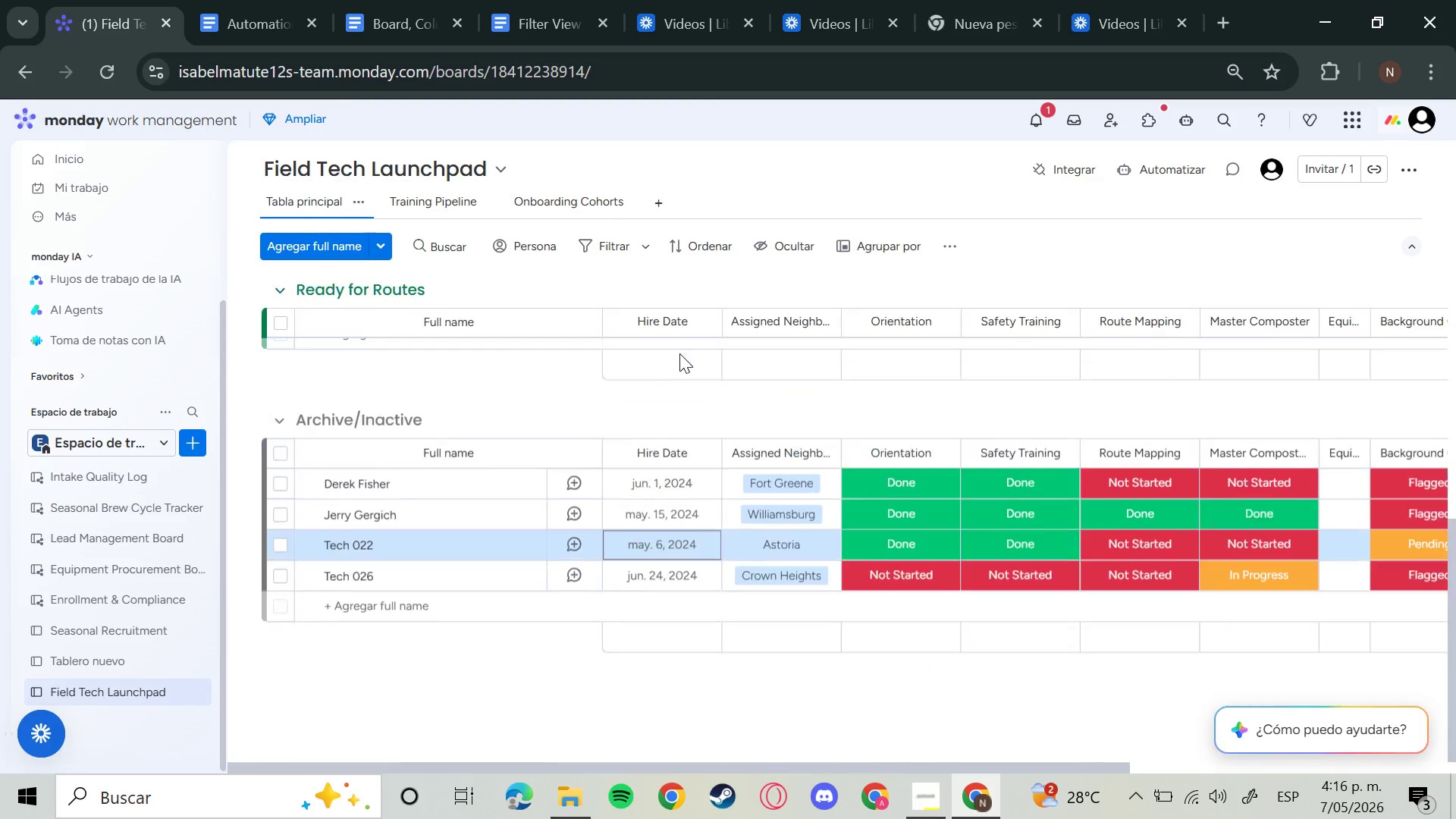 
key(ArrowUp)
 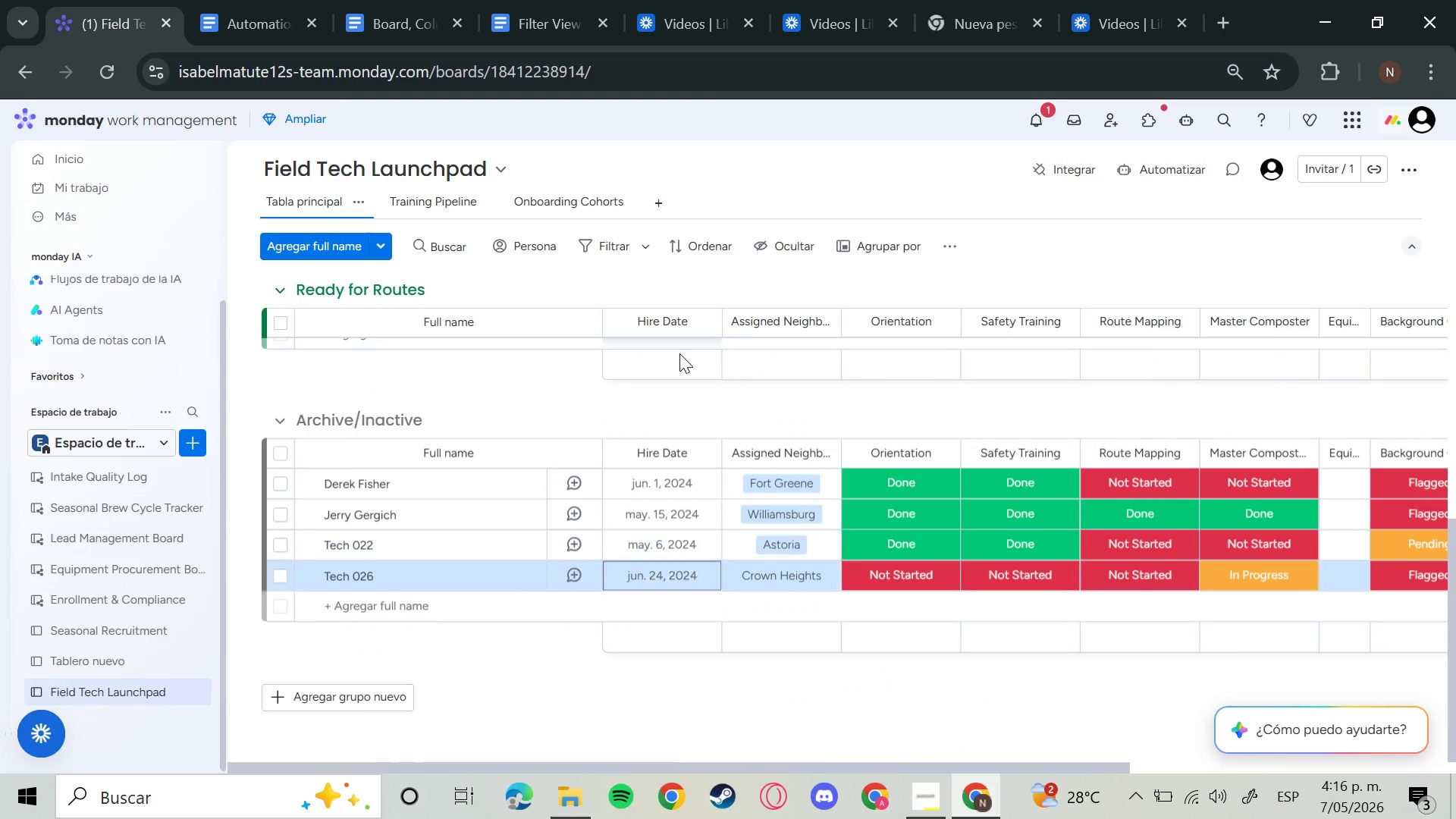 
key(ArrowDown)
 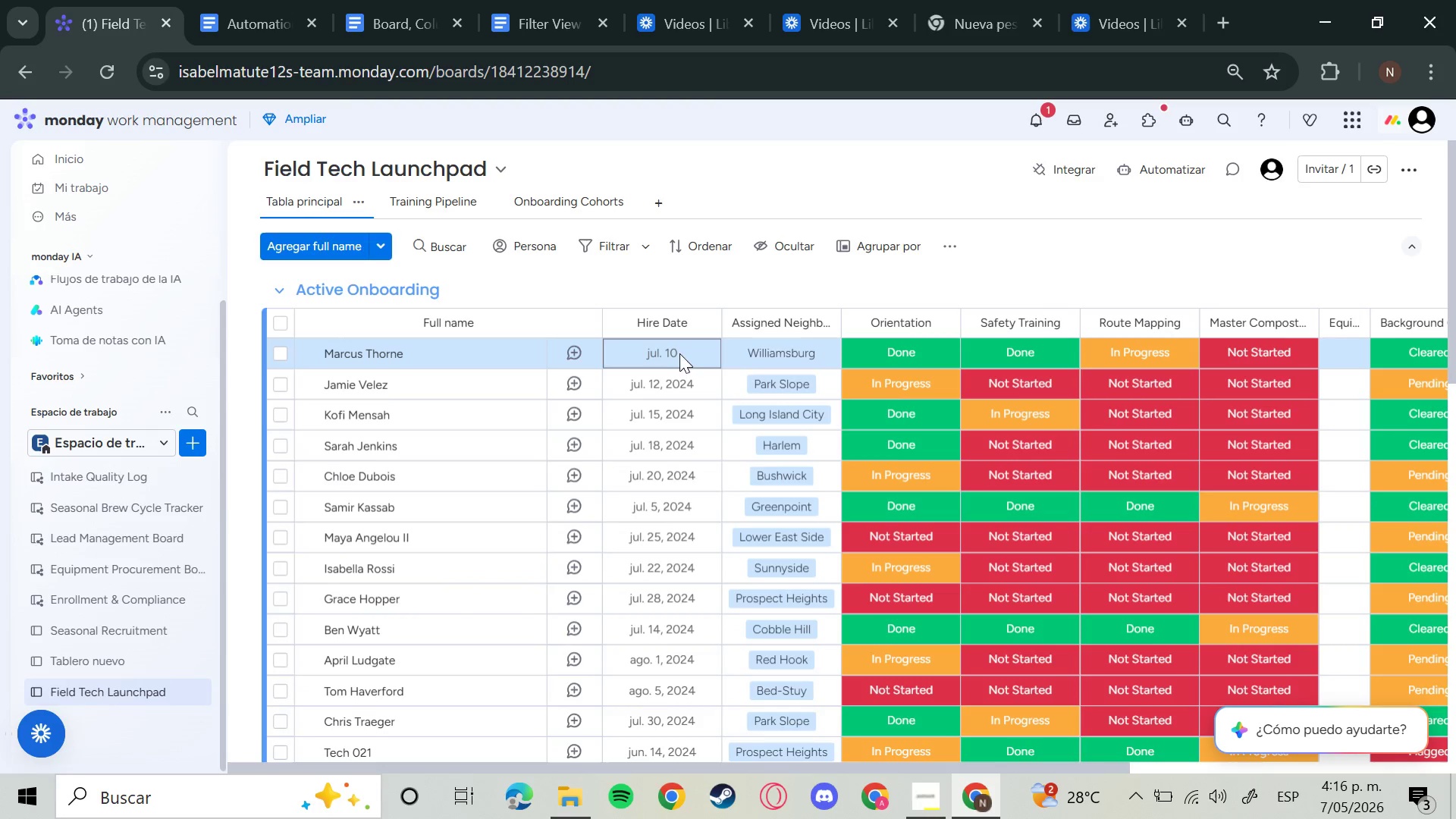 
key(ArrowDown)
 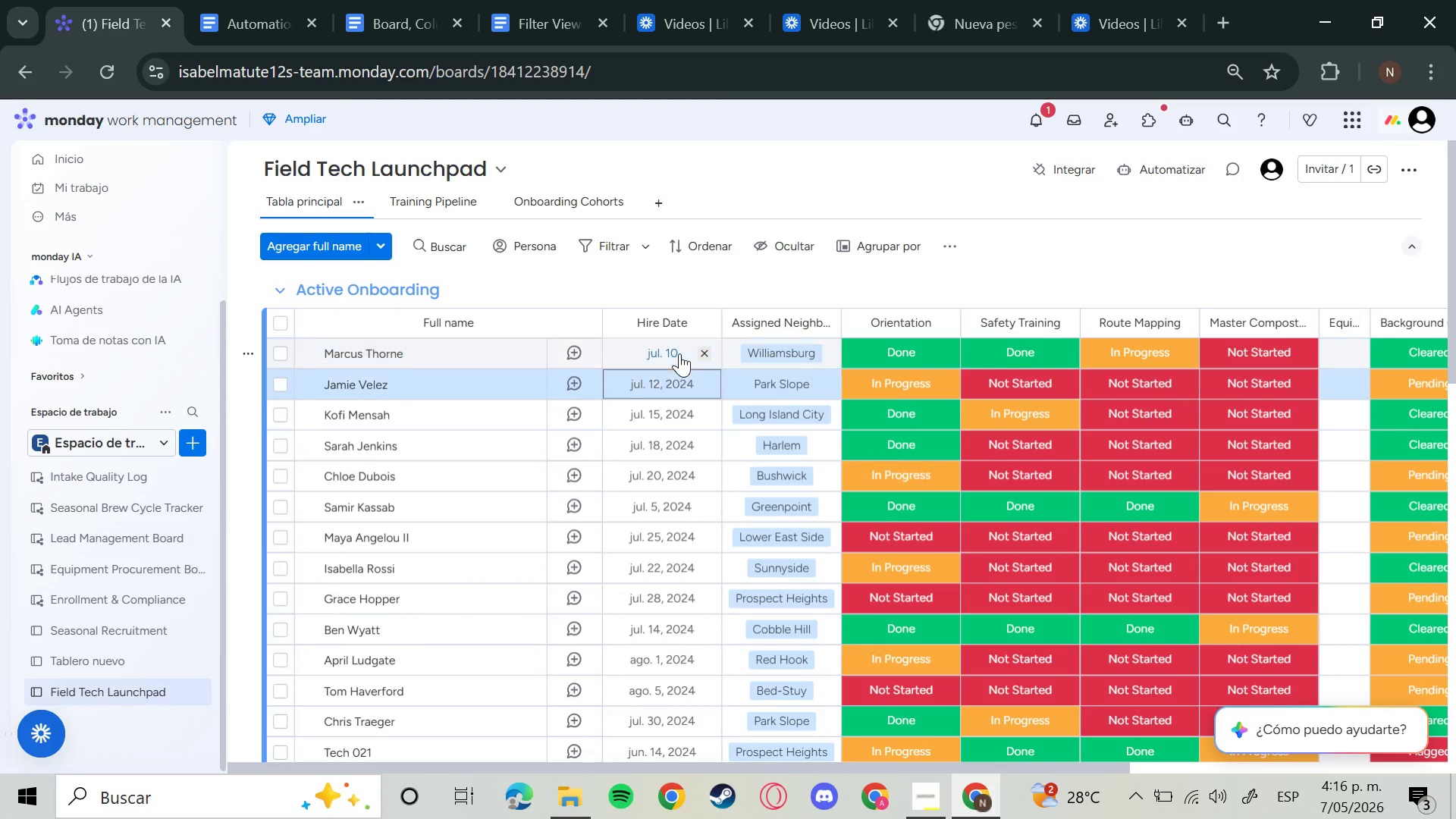 
key(ArrowDown)
 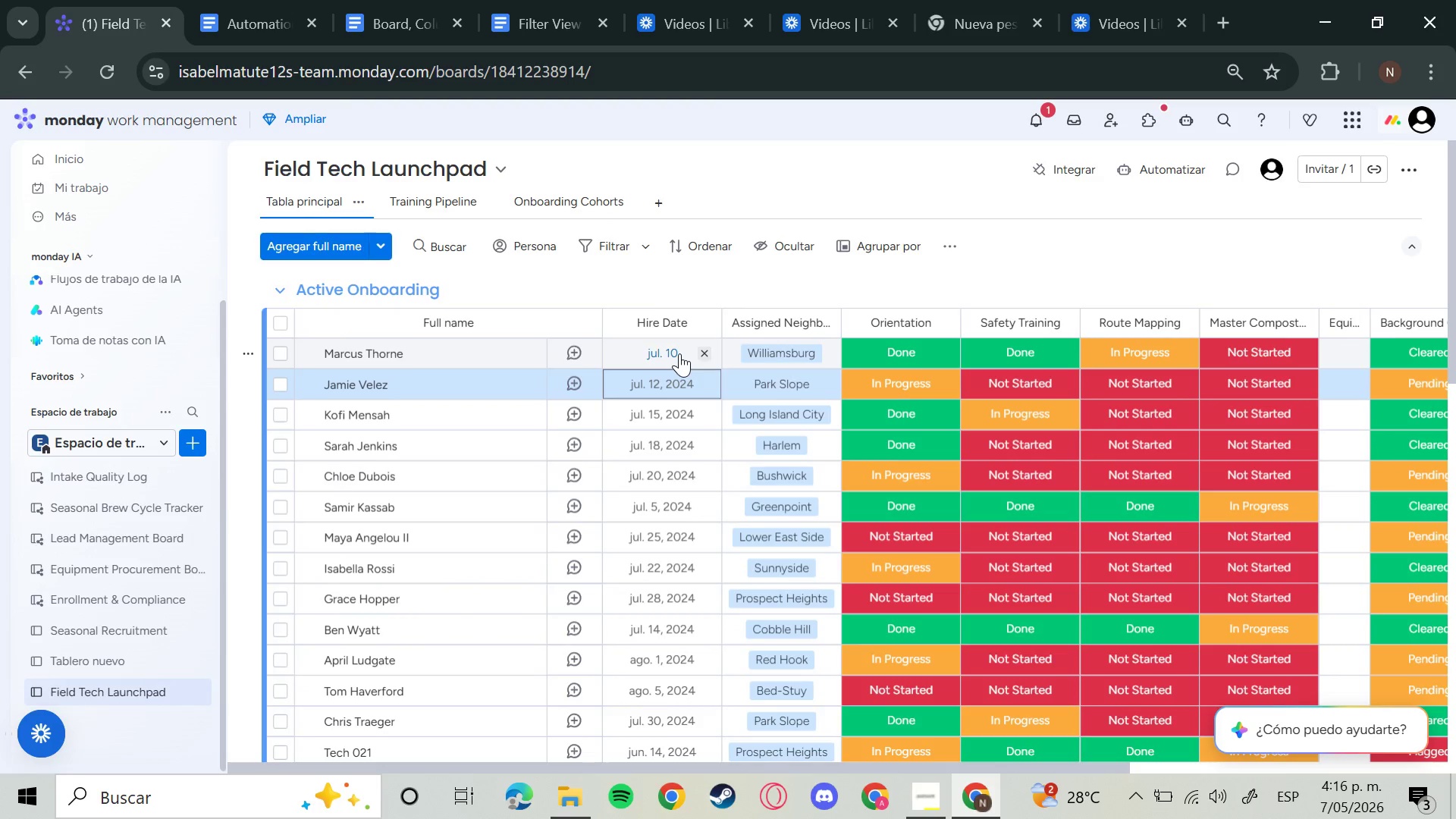 
key(Enter)
 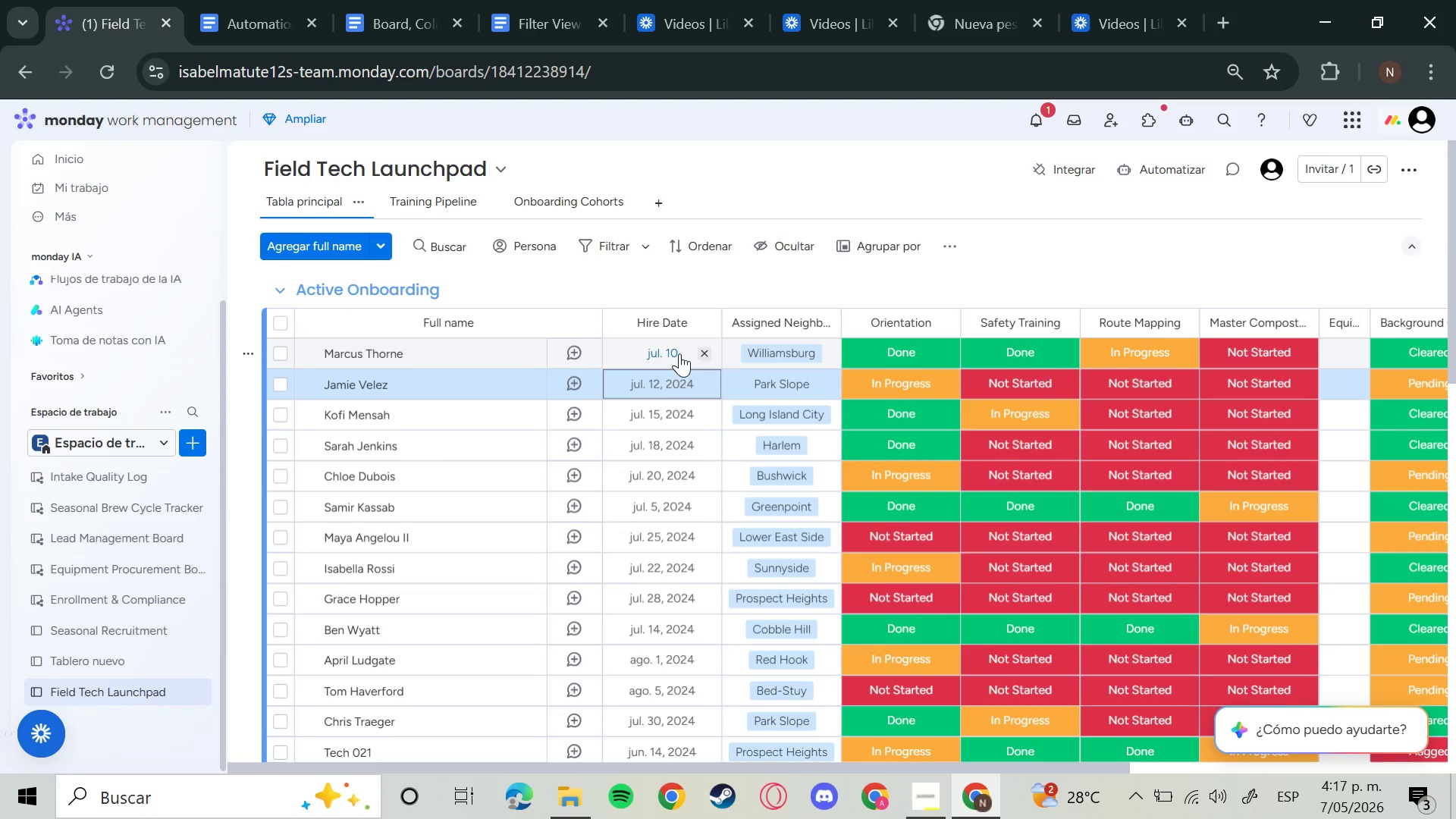 
key(Enter)
 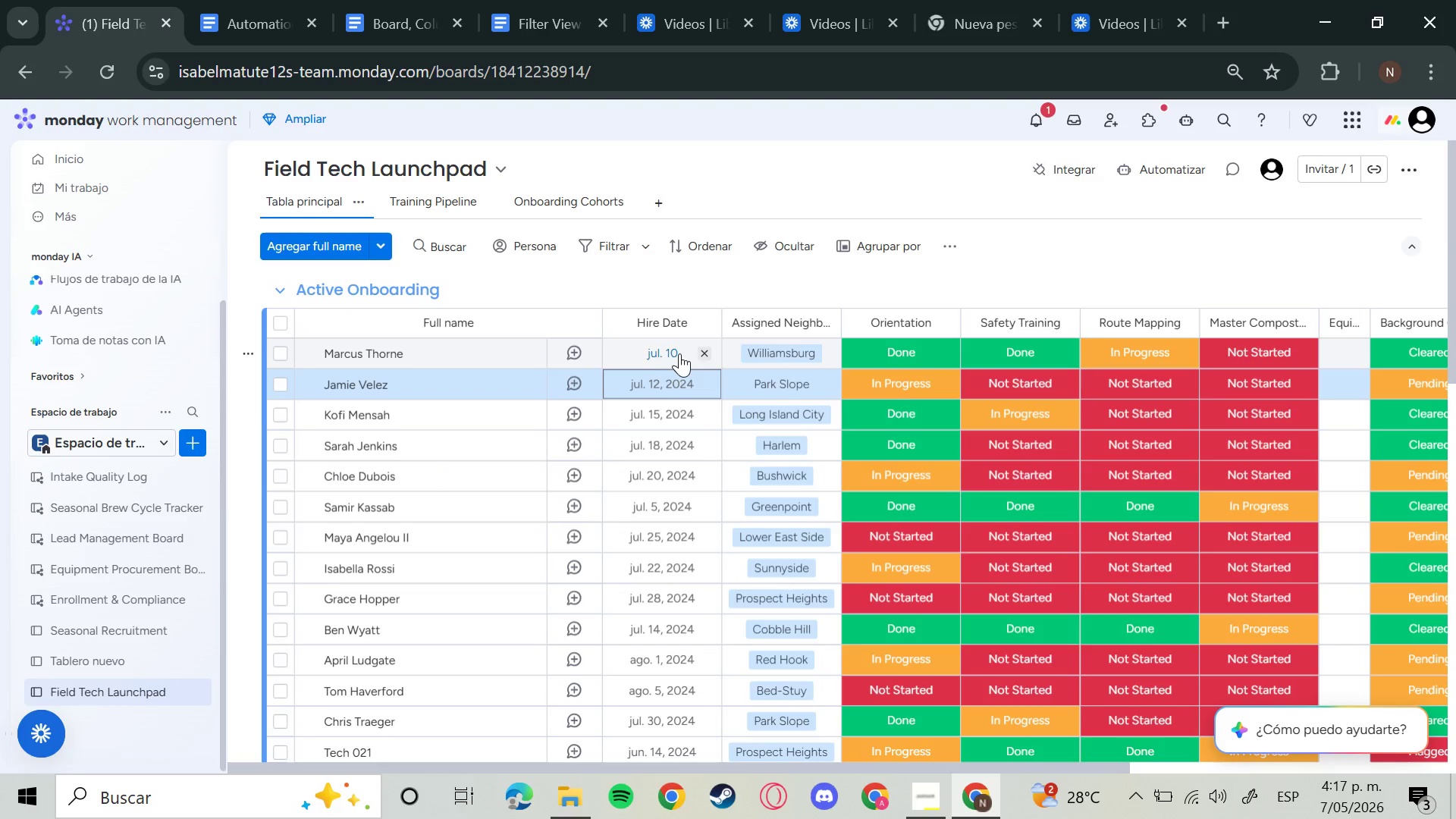 
key(Enter)
 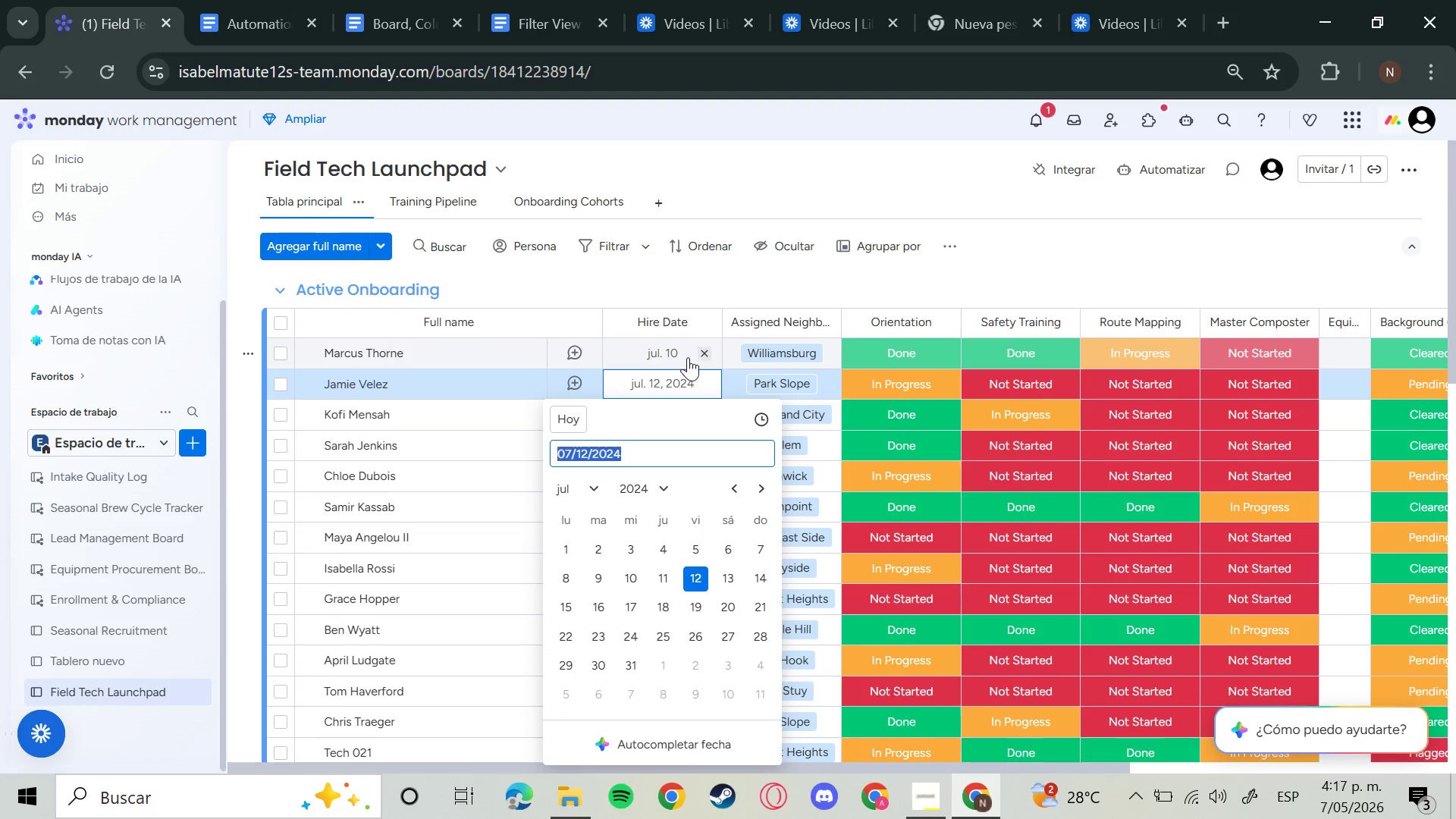 
key(ArrowRight)
 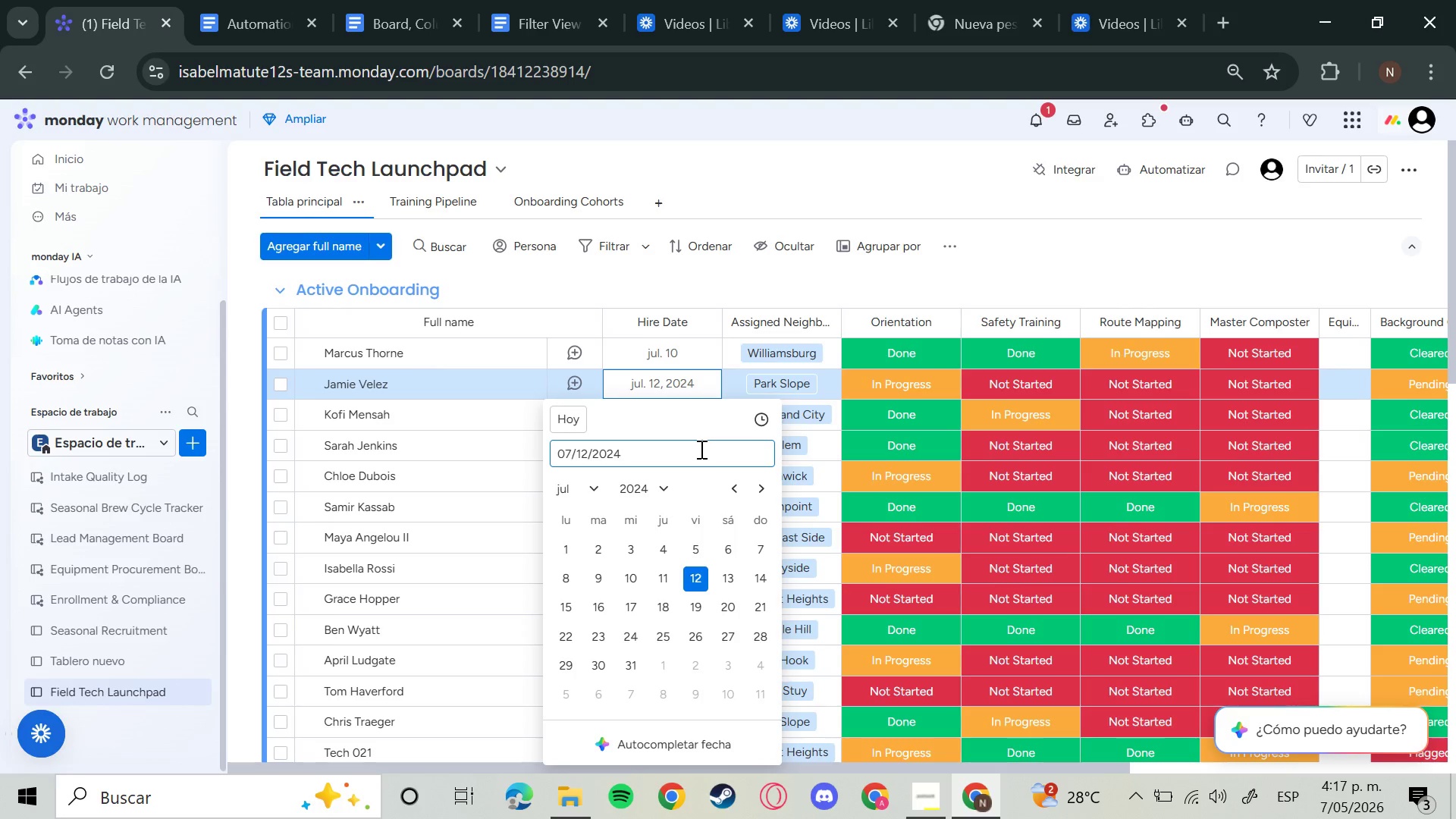 
key(Backspace)
 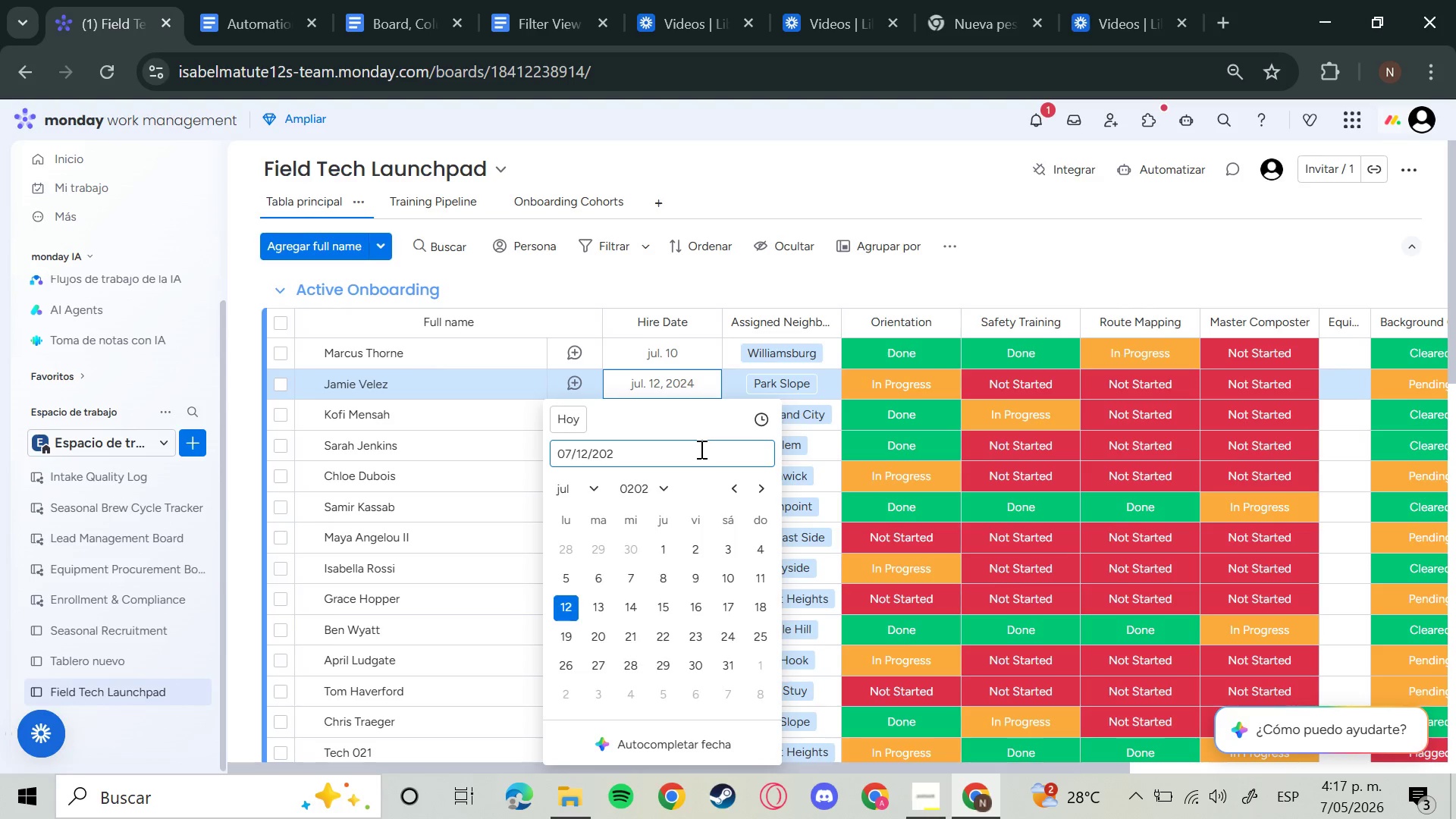 
key(6)
 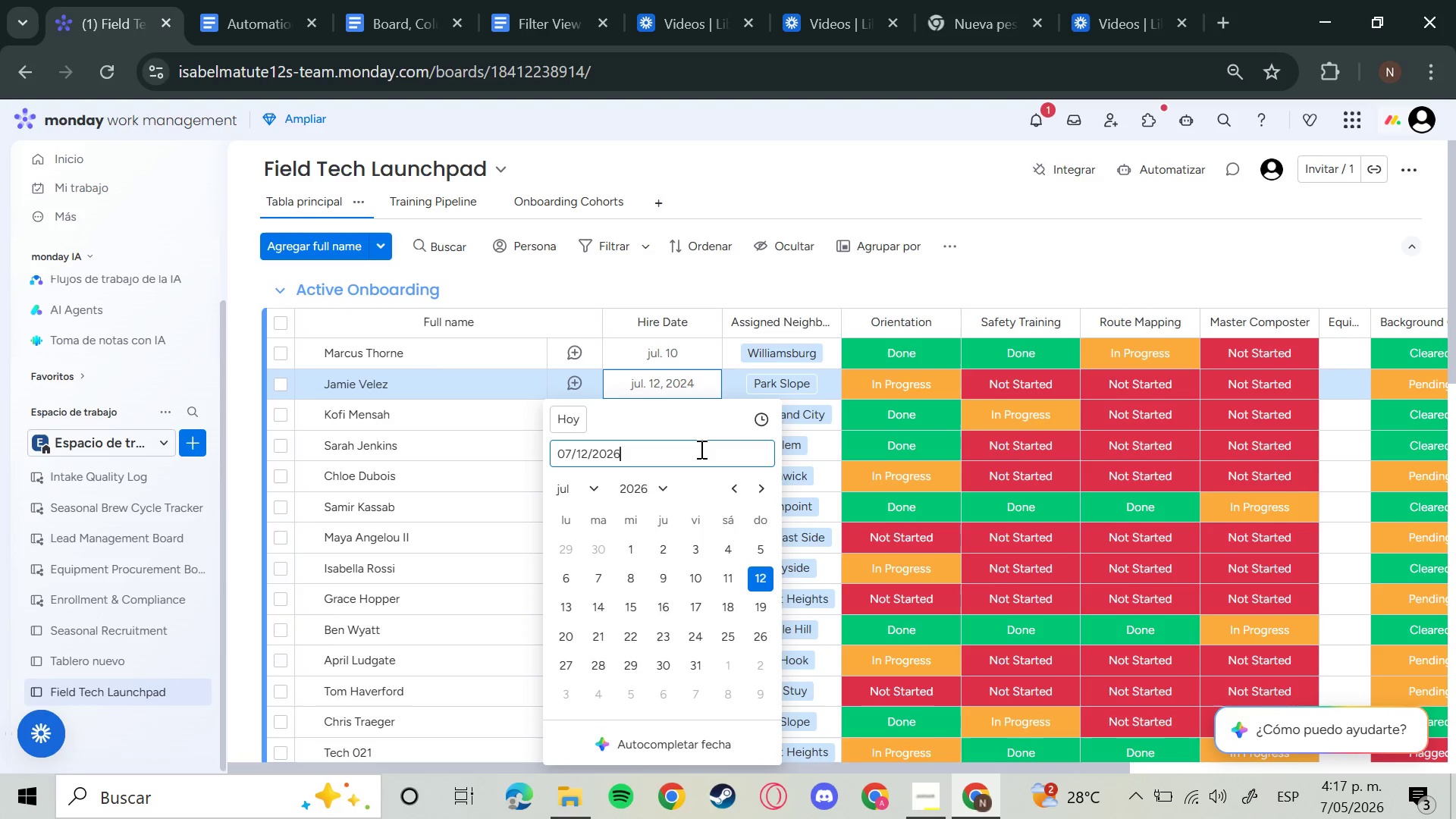 
key(Enter)
 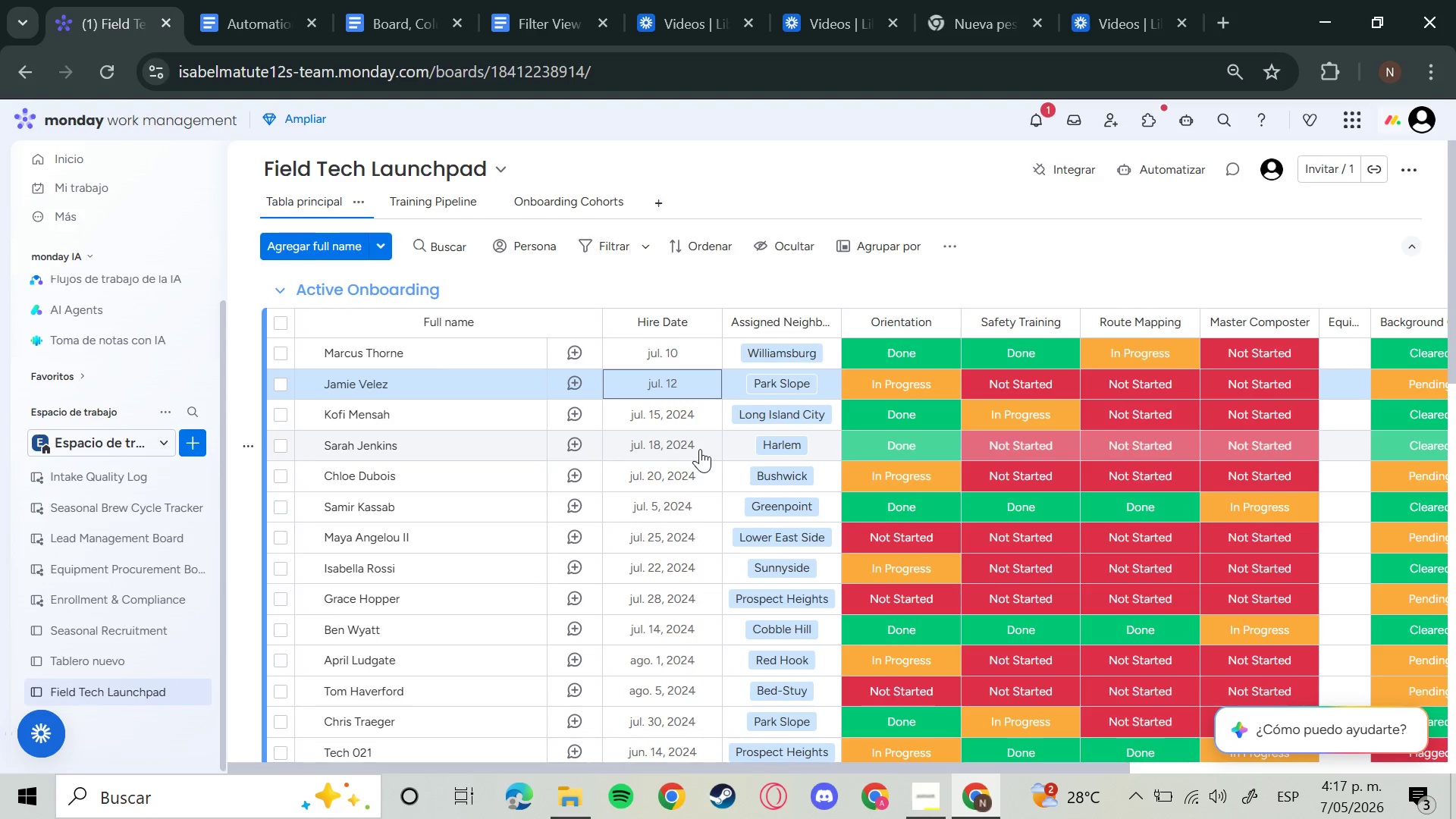 
key(ArrowDown)
 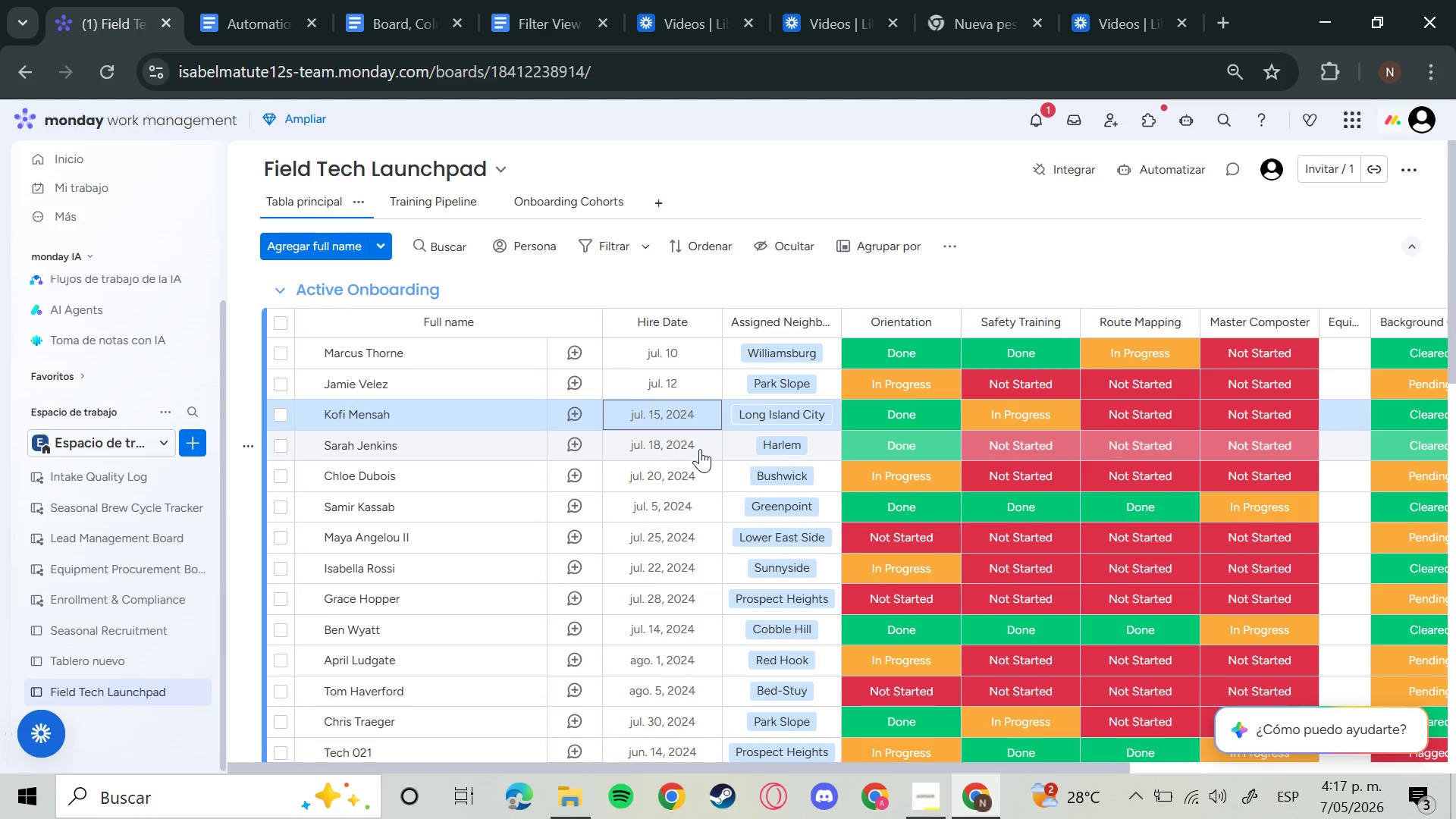 
key(Enter)
 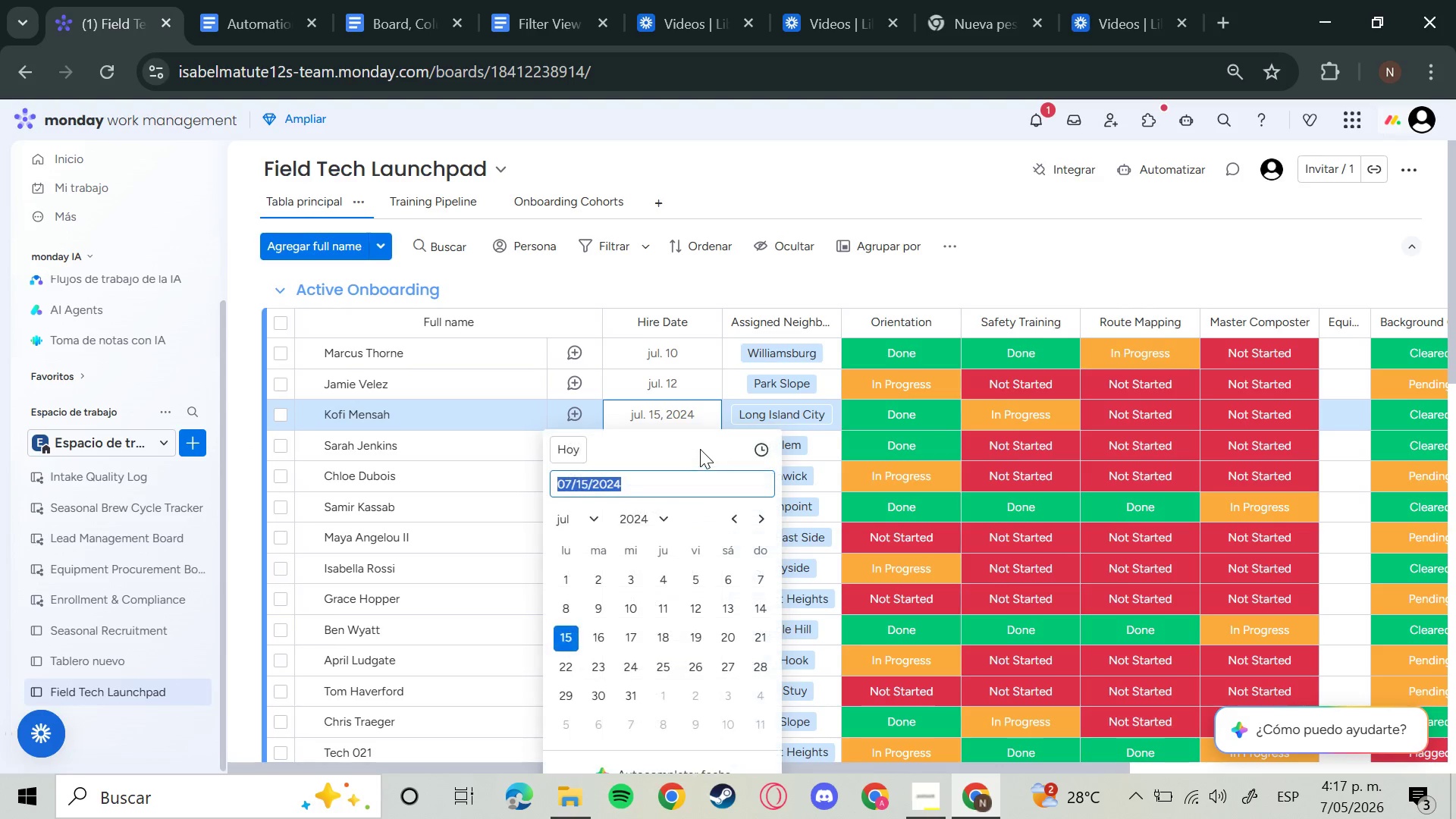 
key(ArrowRight)
 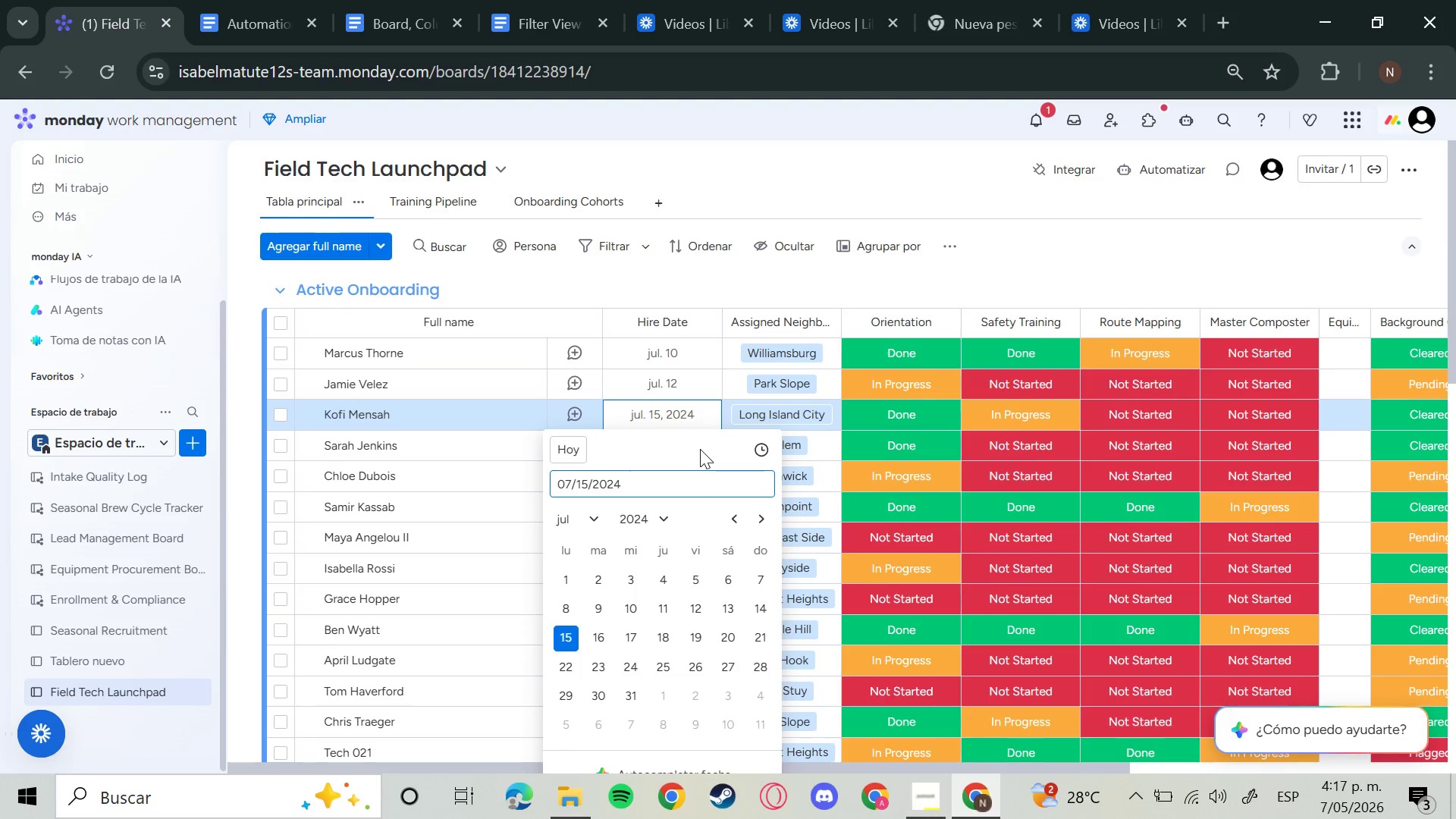 
key(Backspace)
 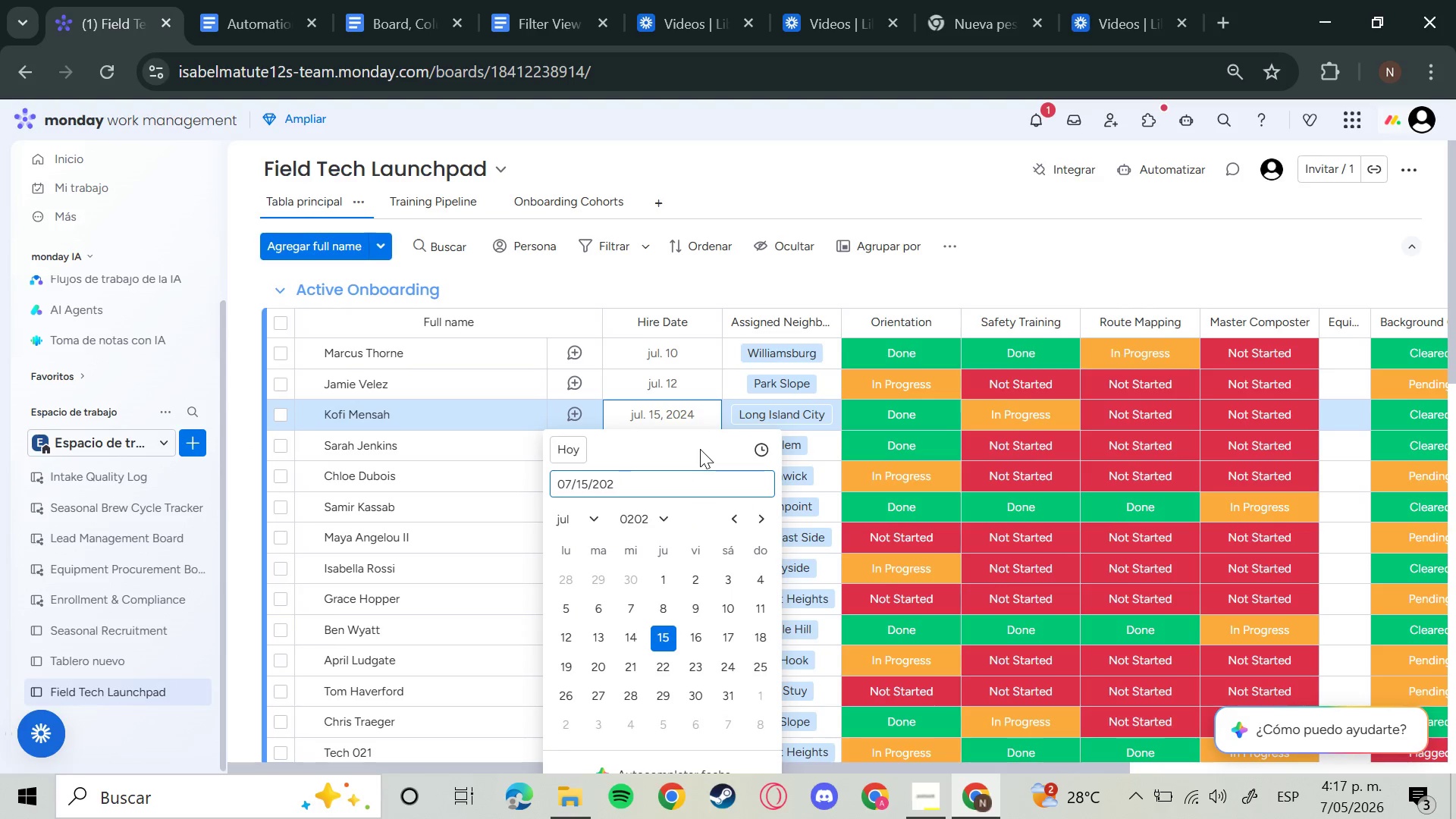 
key(Enter)
 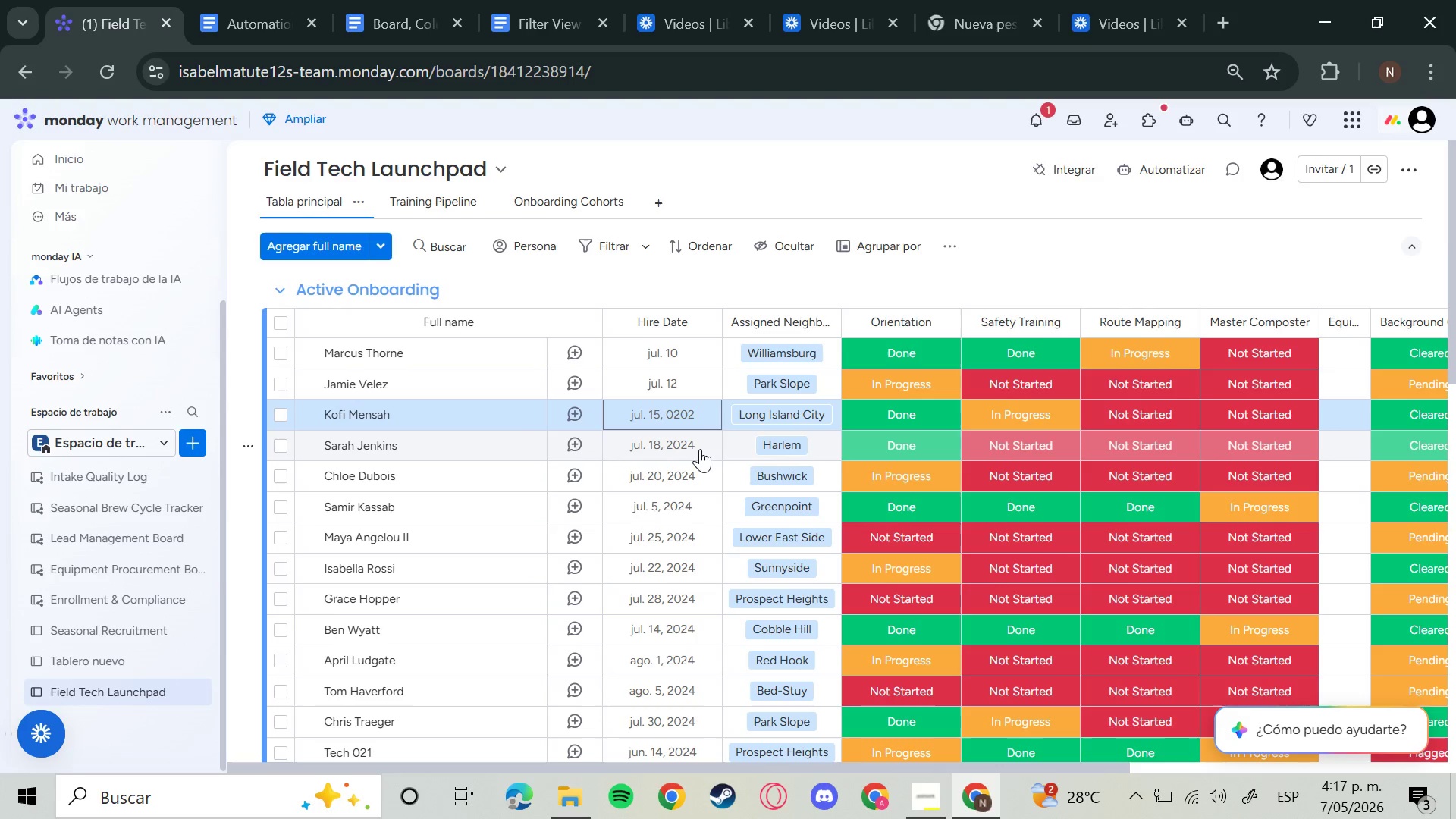 
key(Enter)
 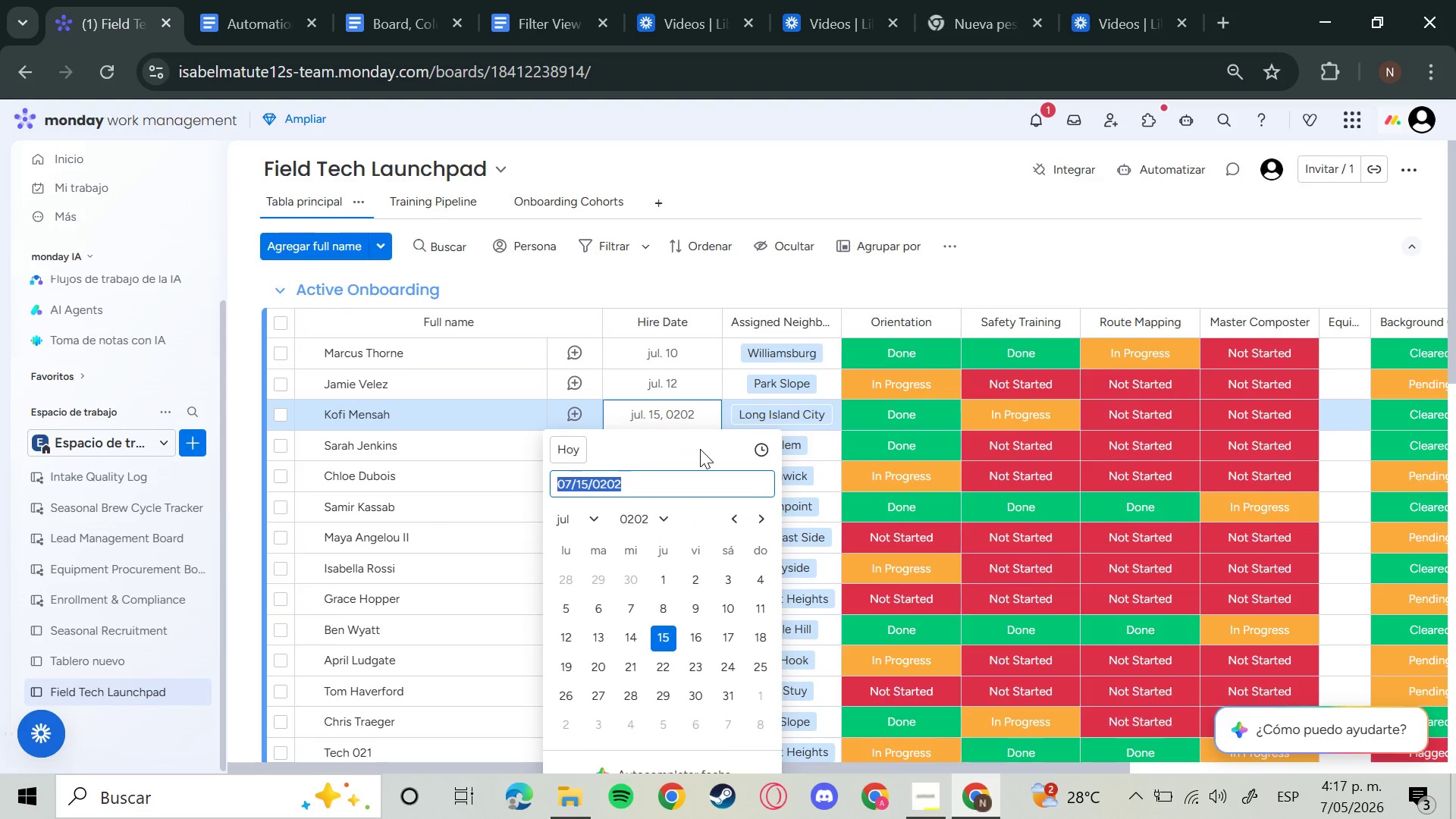 
key(ArrowLeft)
 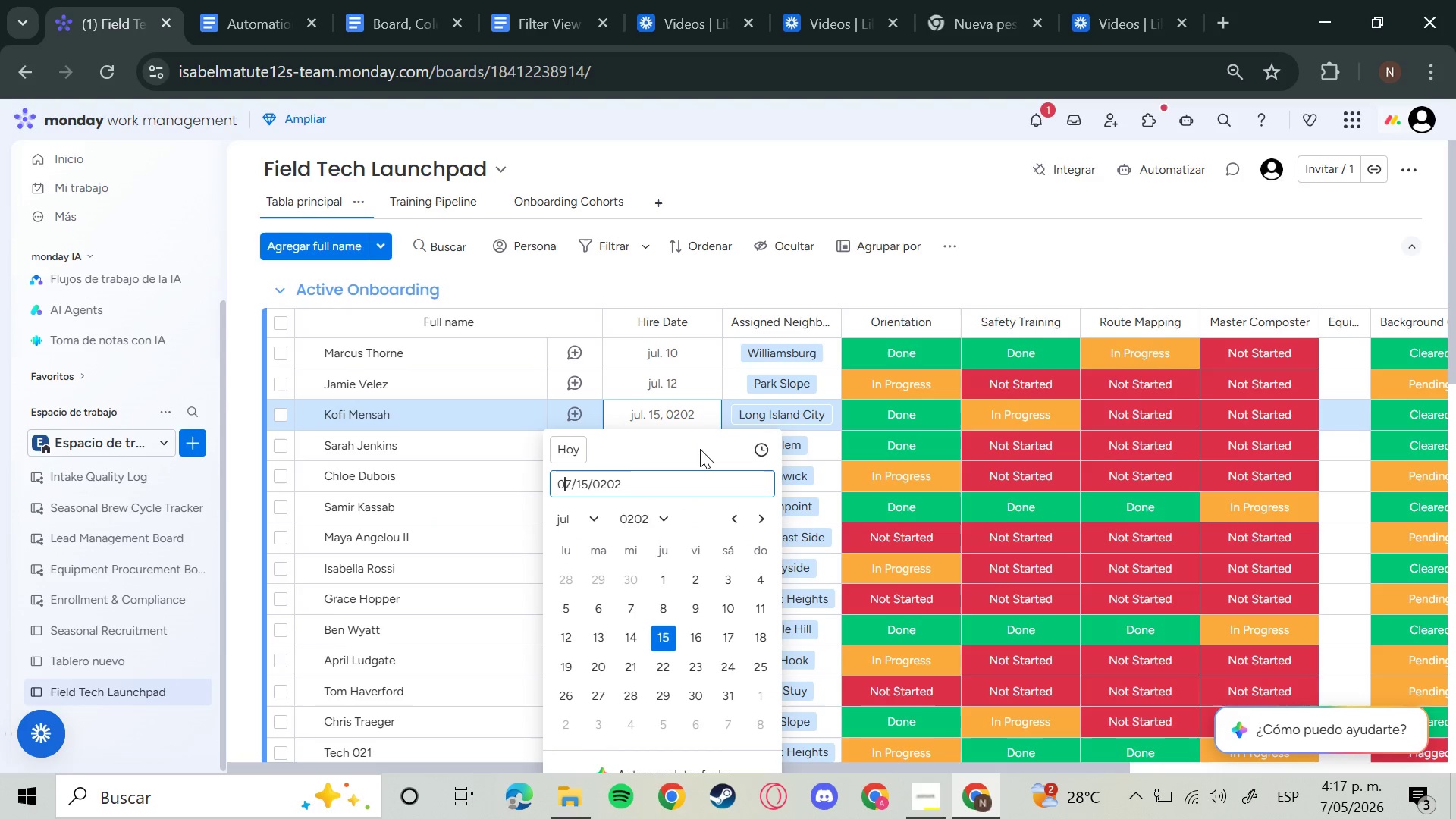 
hold_key(key=ArrowRight, duration=0.66)
 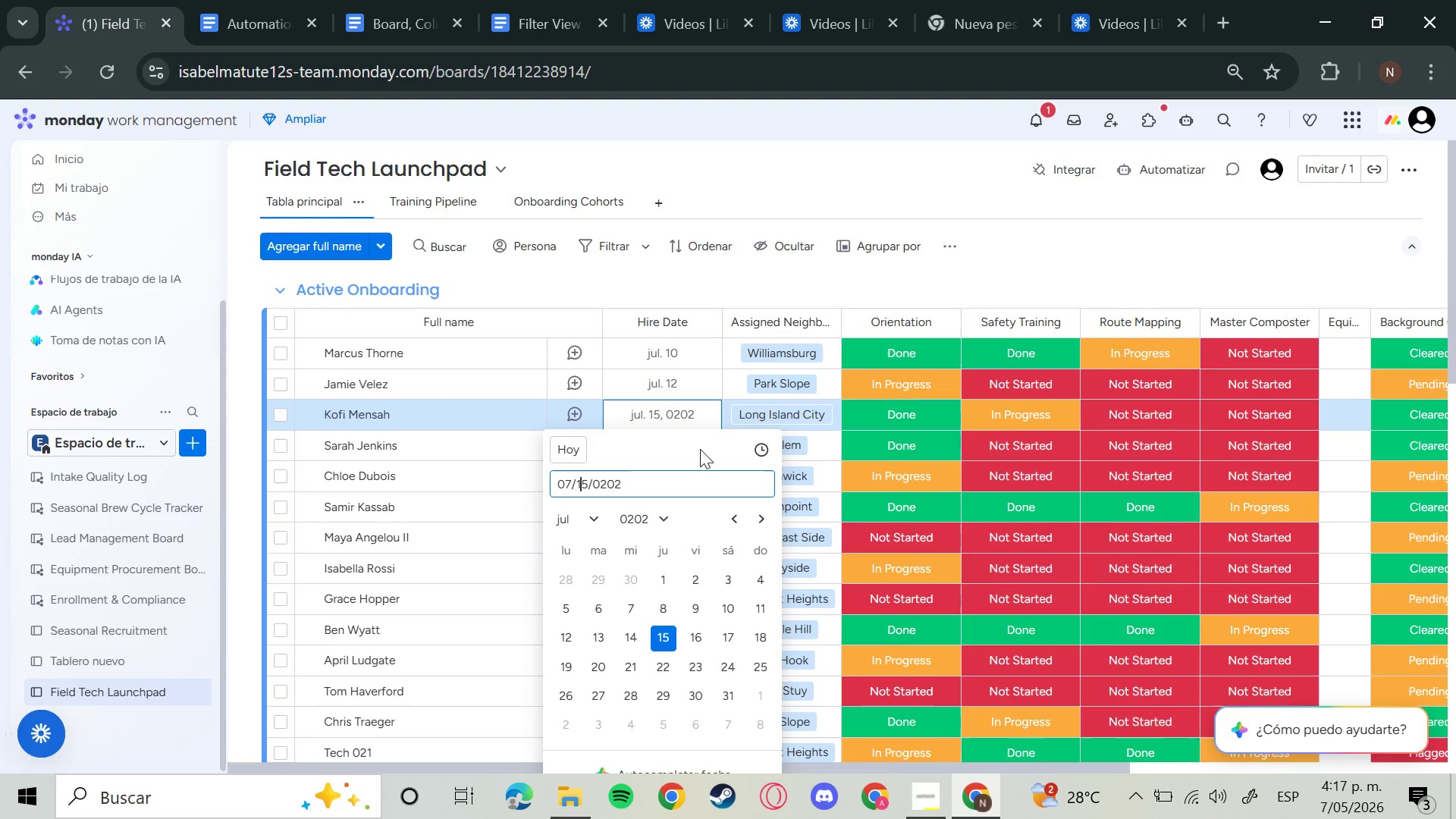 
wait(37.17)
 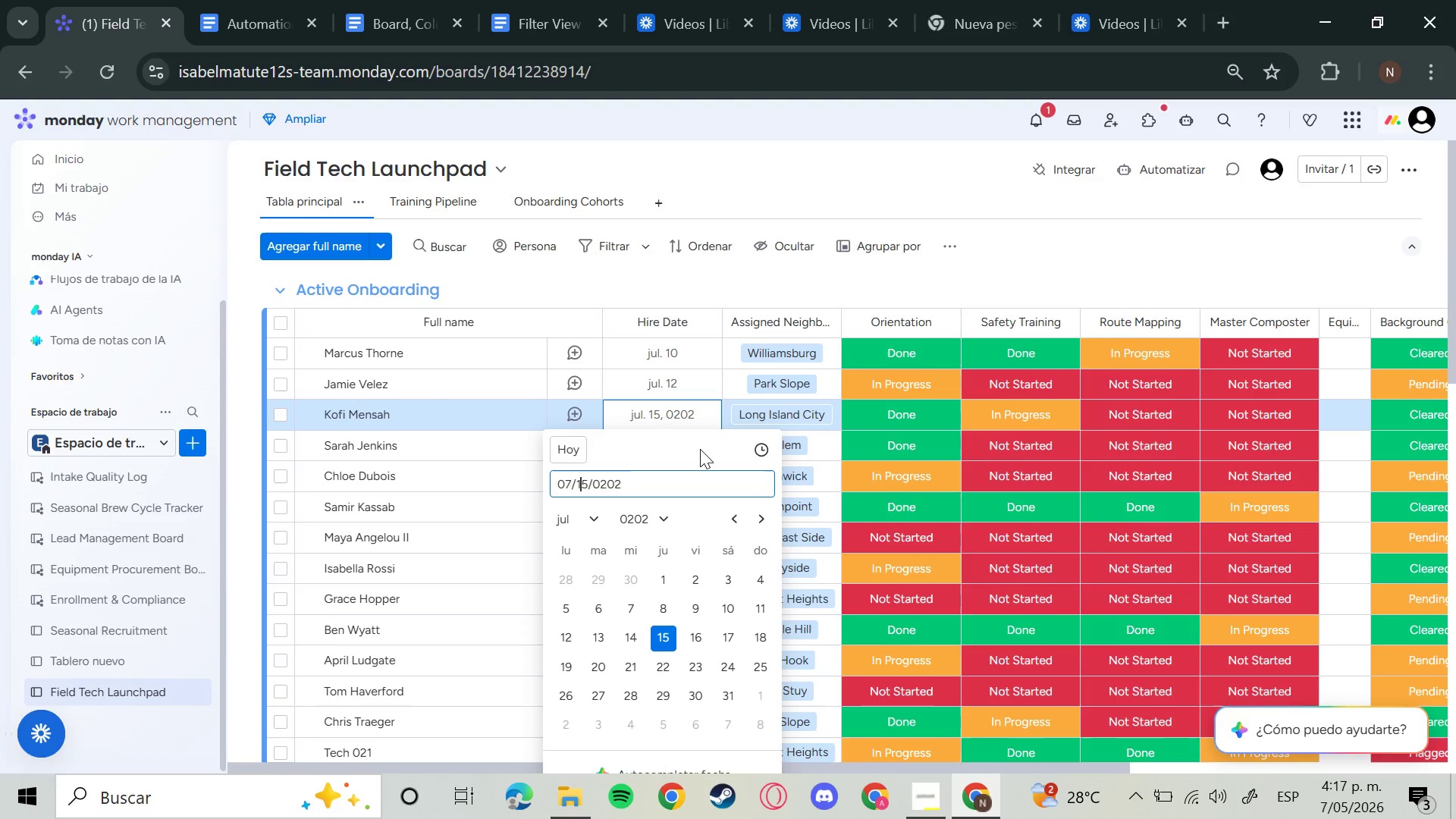 
key(ArrowRight)
 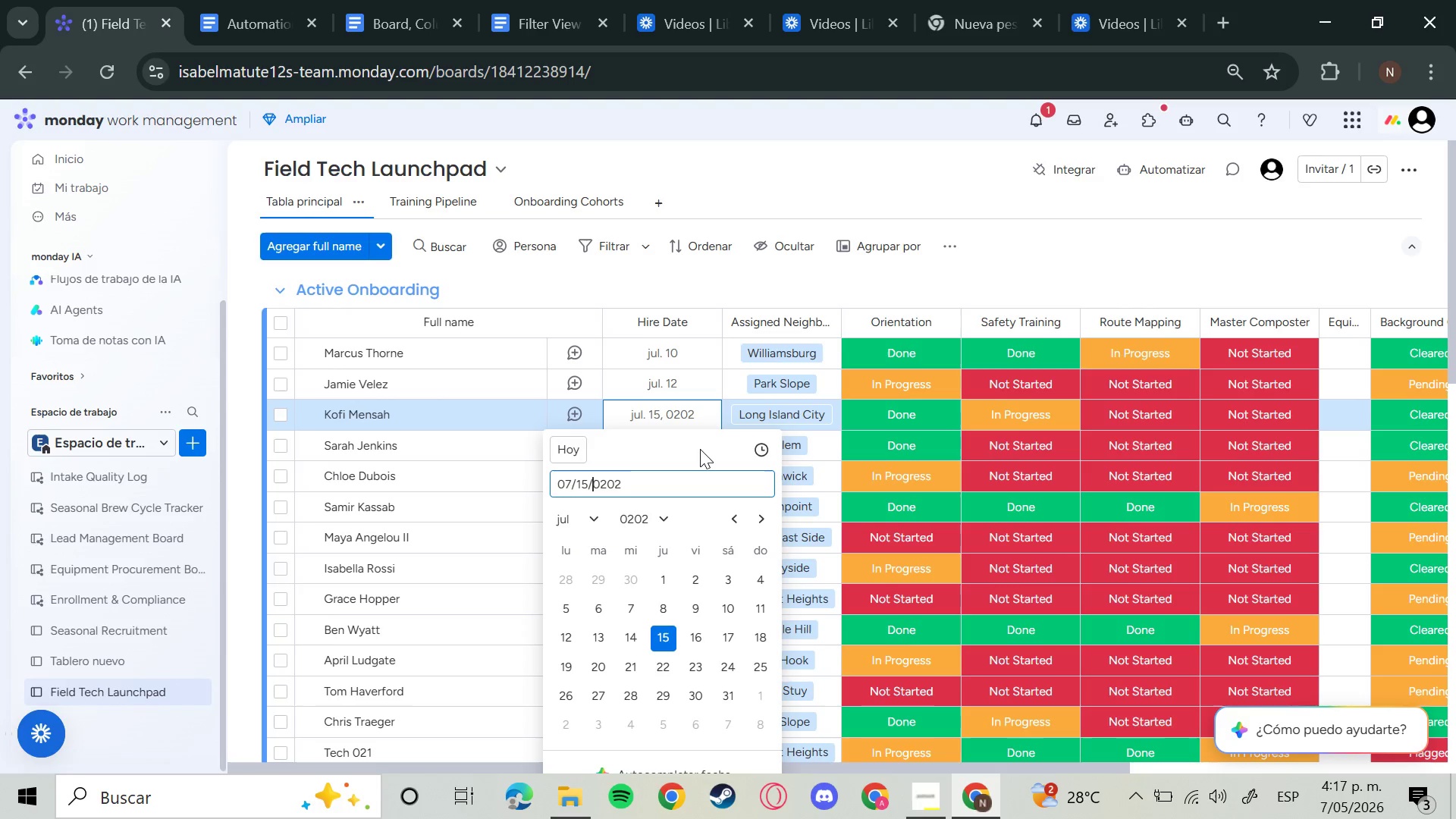 
key(ArrowRight)
 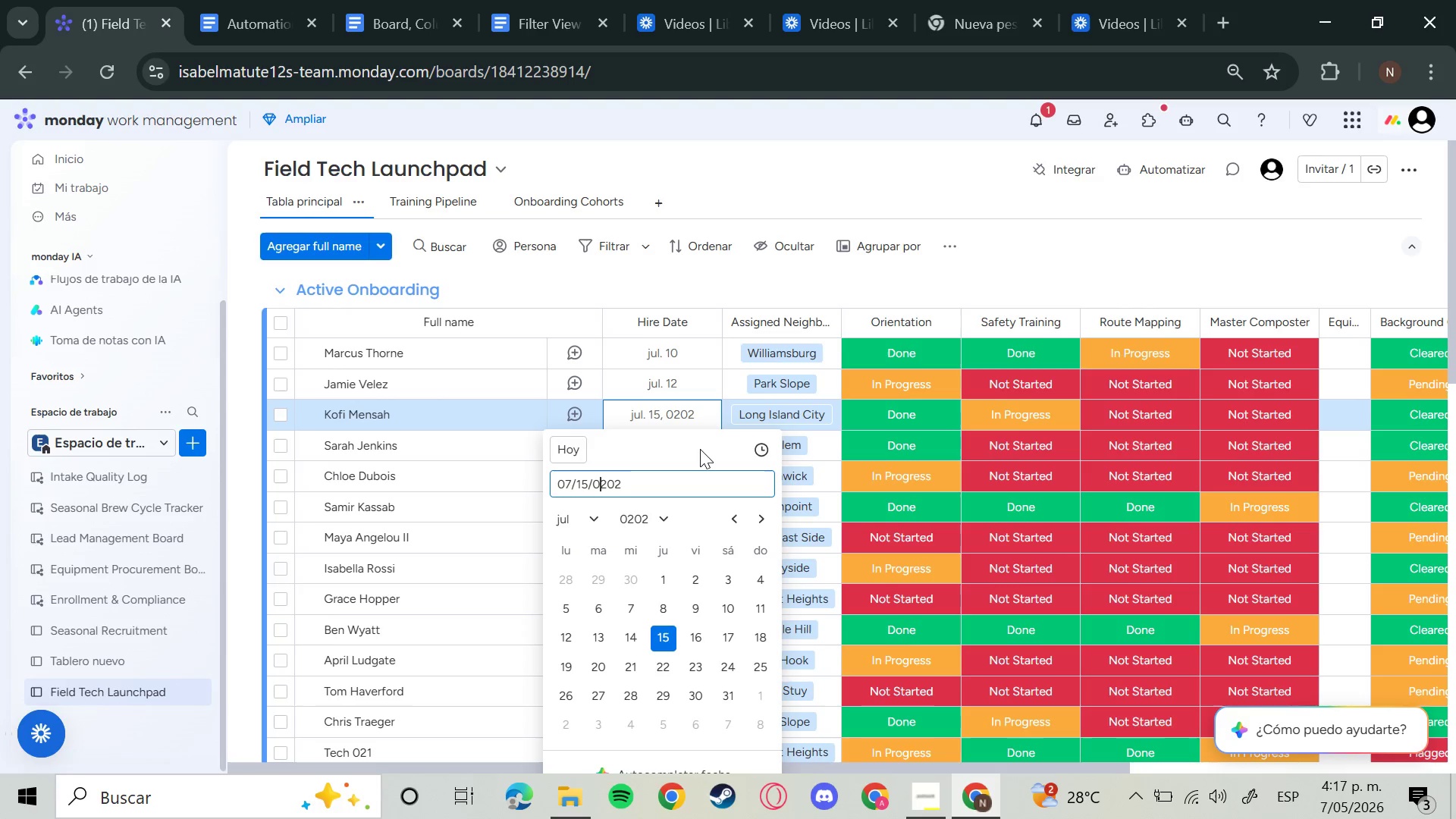 
key(ArrowRight)
 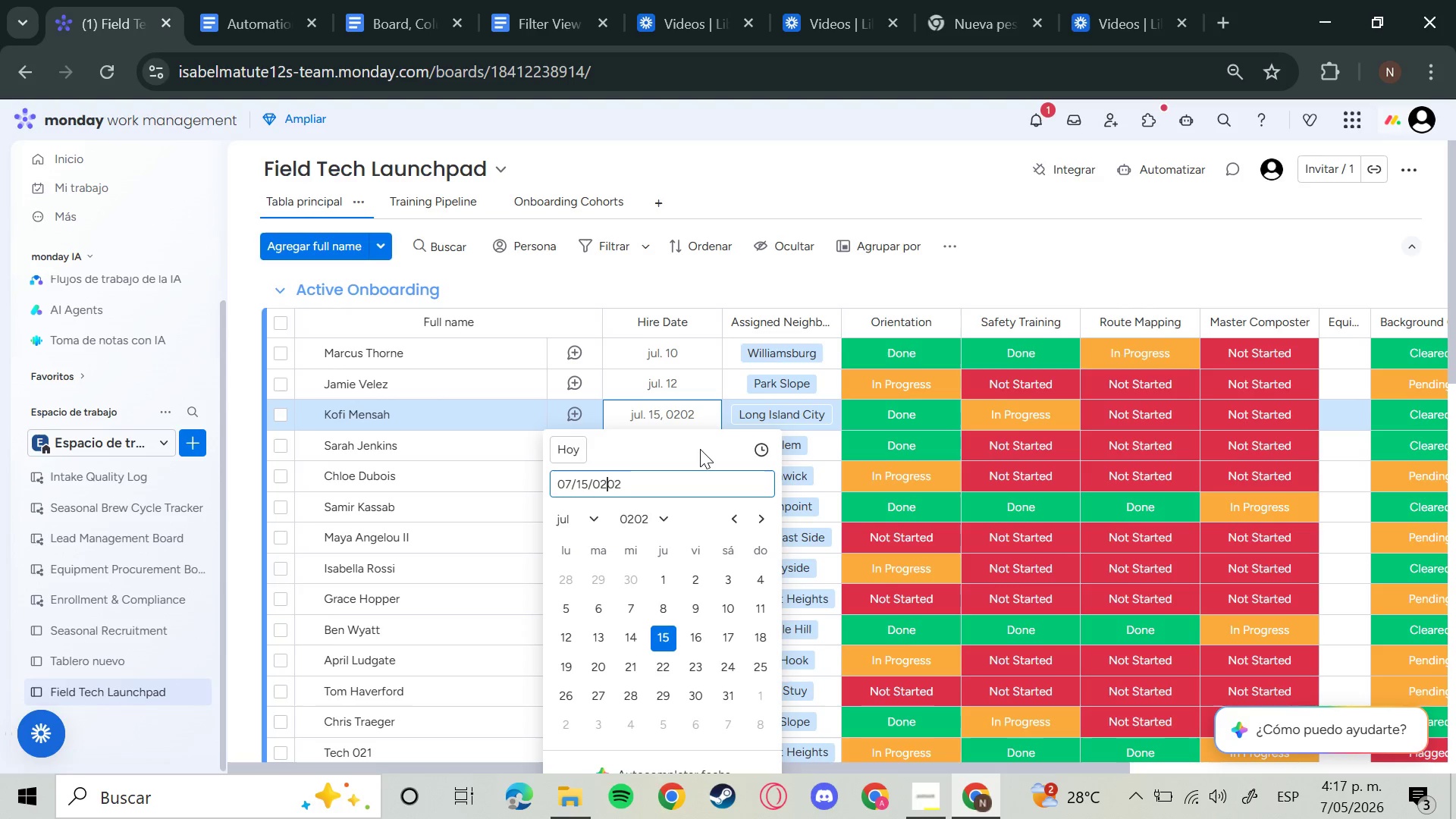 
key(ArrowRight)
 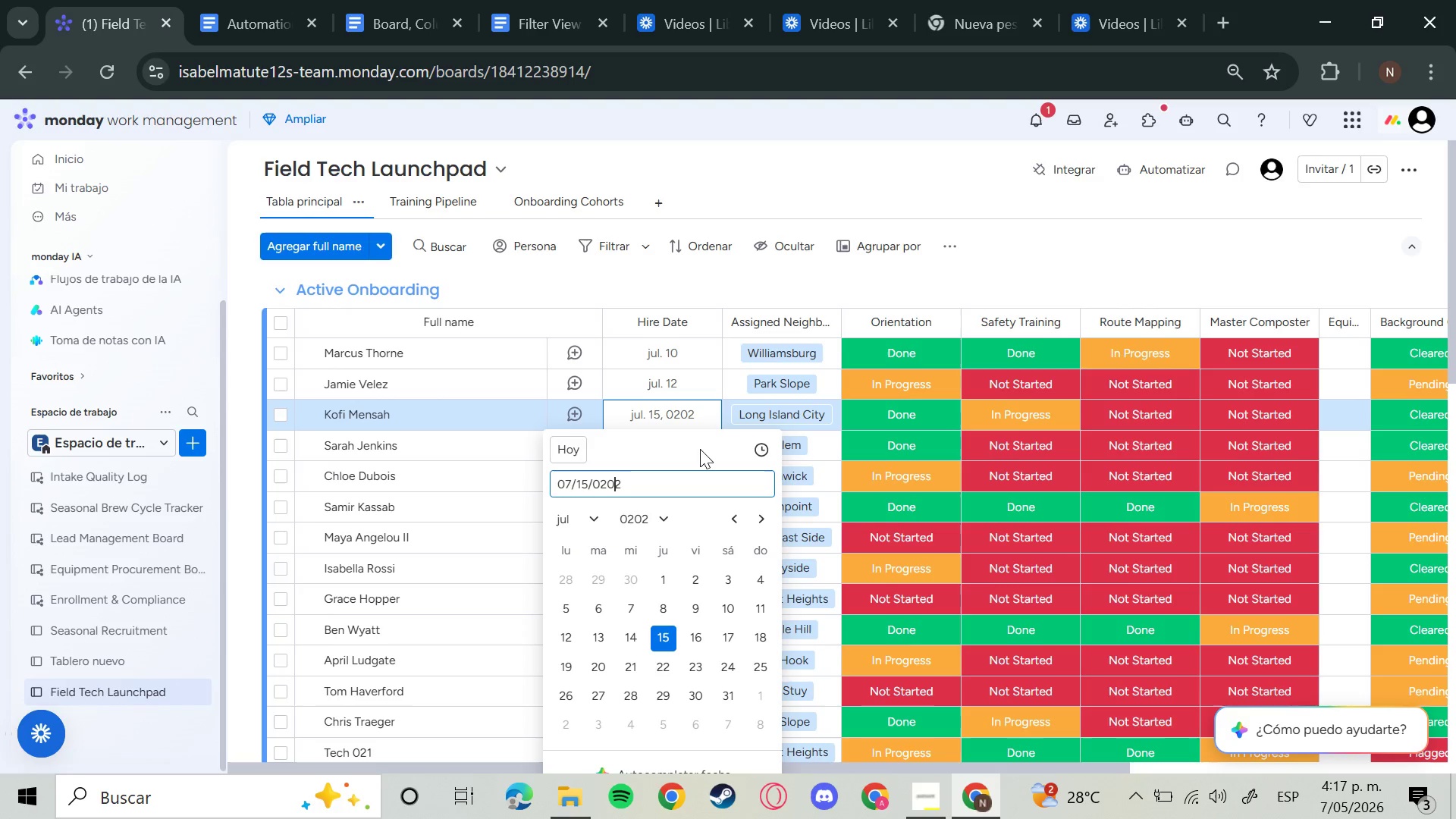 
key(ArrowRight)
 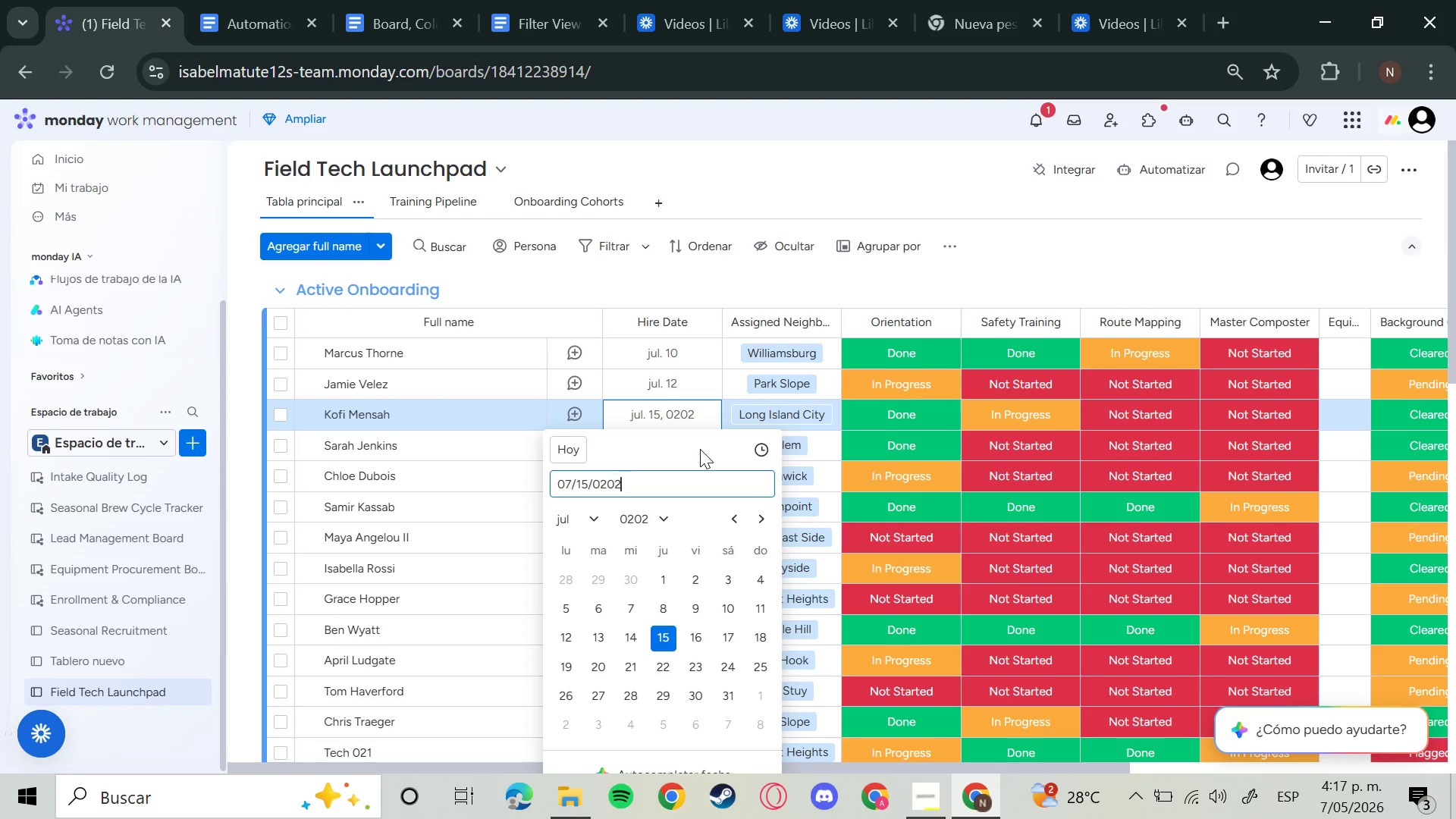 
key(ArrowRight)
 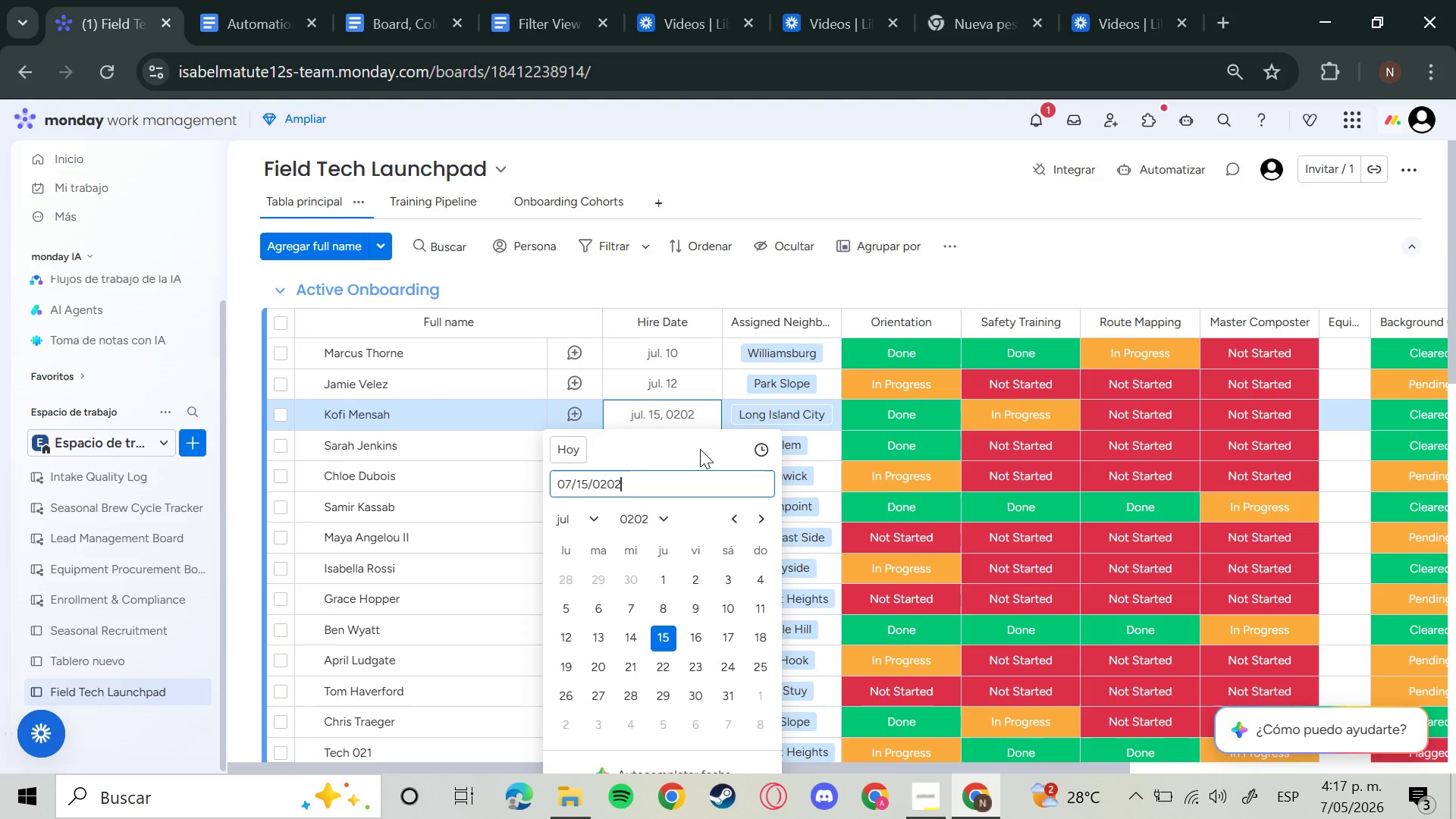 
key(Backspace)
key(Backspace)
key(Backspace)
key(Backspace)
type(2026)
 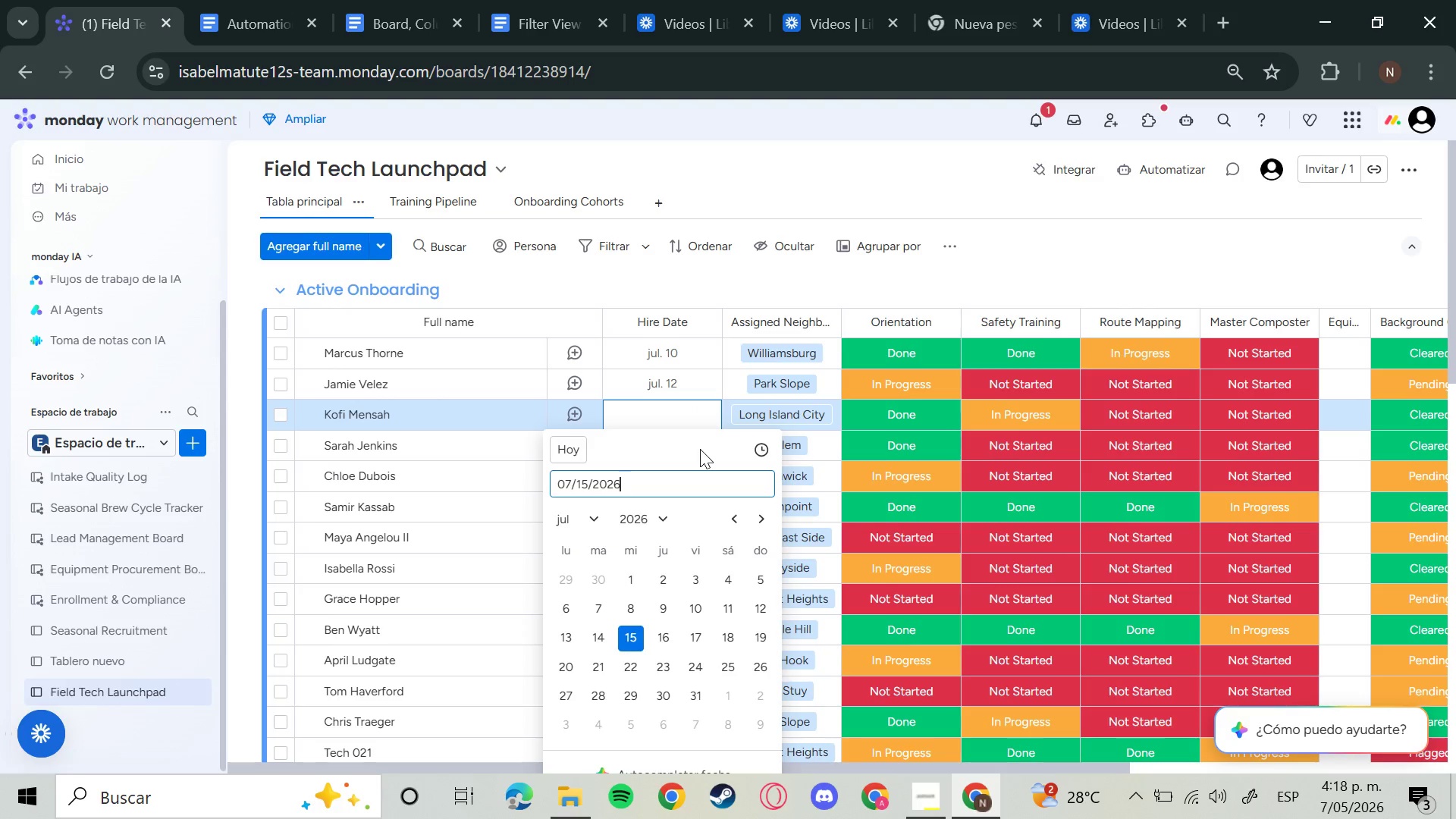 
key(Enter)
 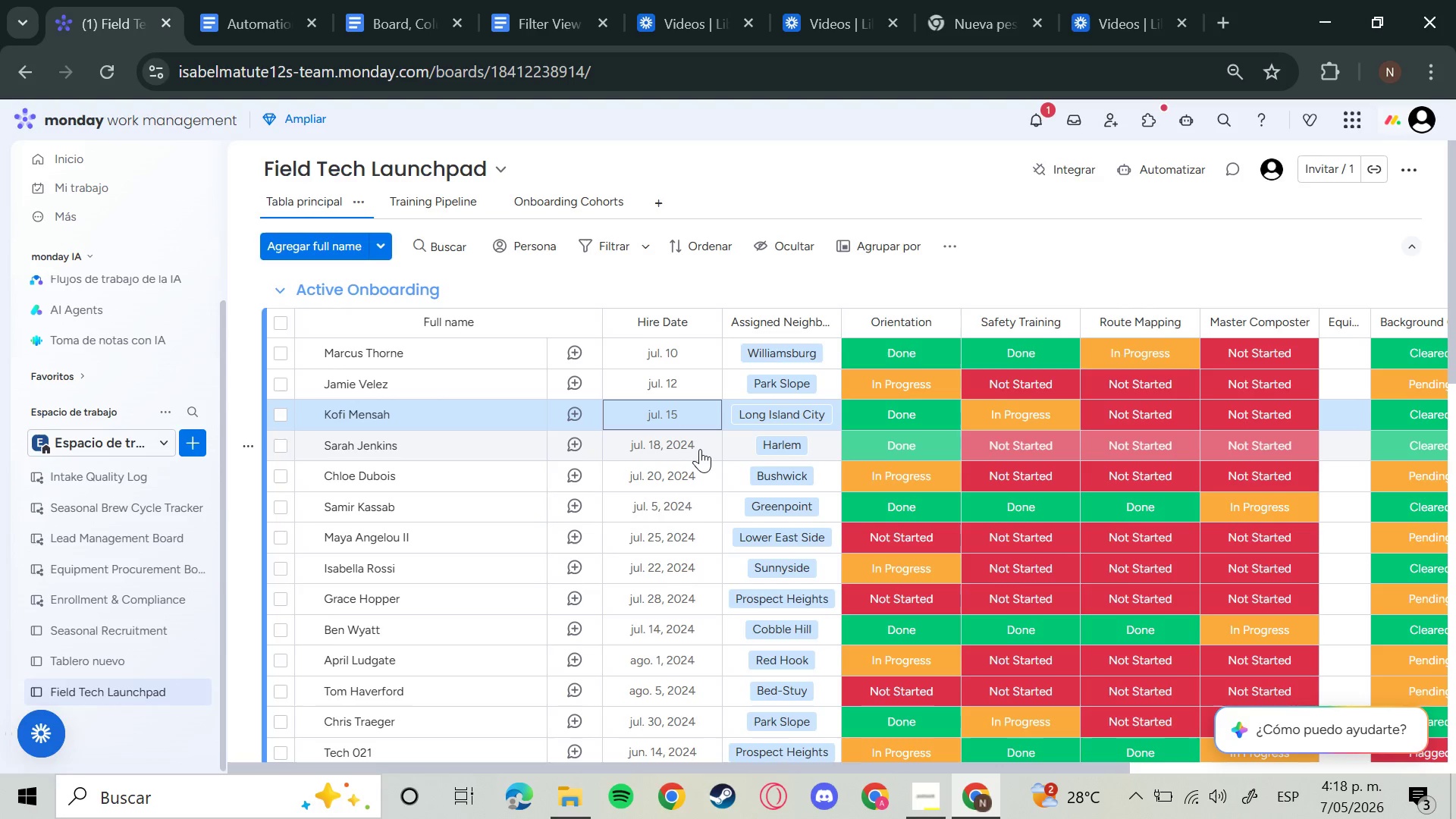 
wait(5.66)
 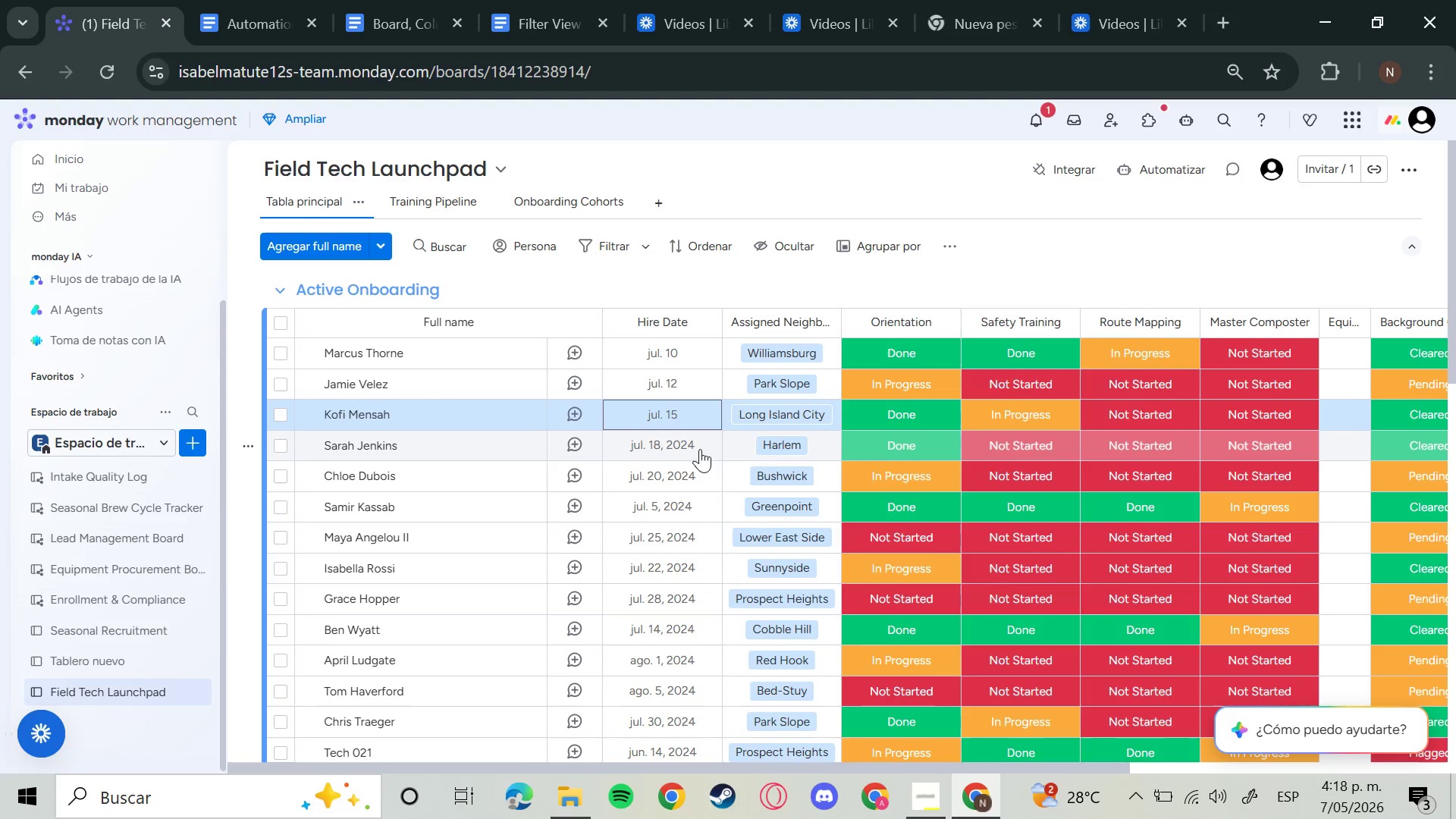 
key(ArrowDown)
 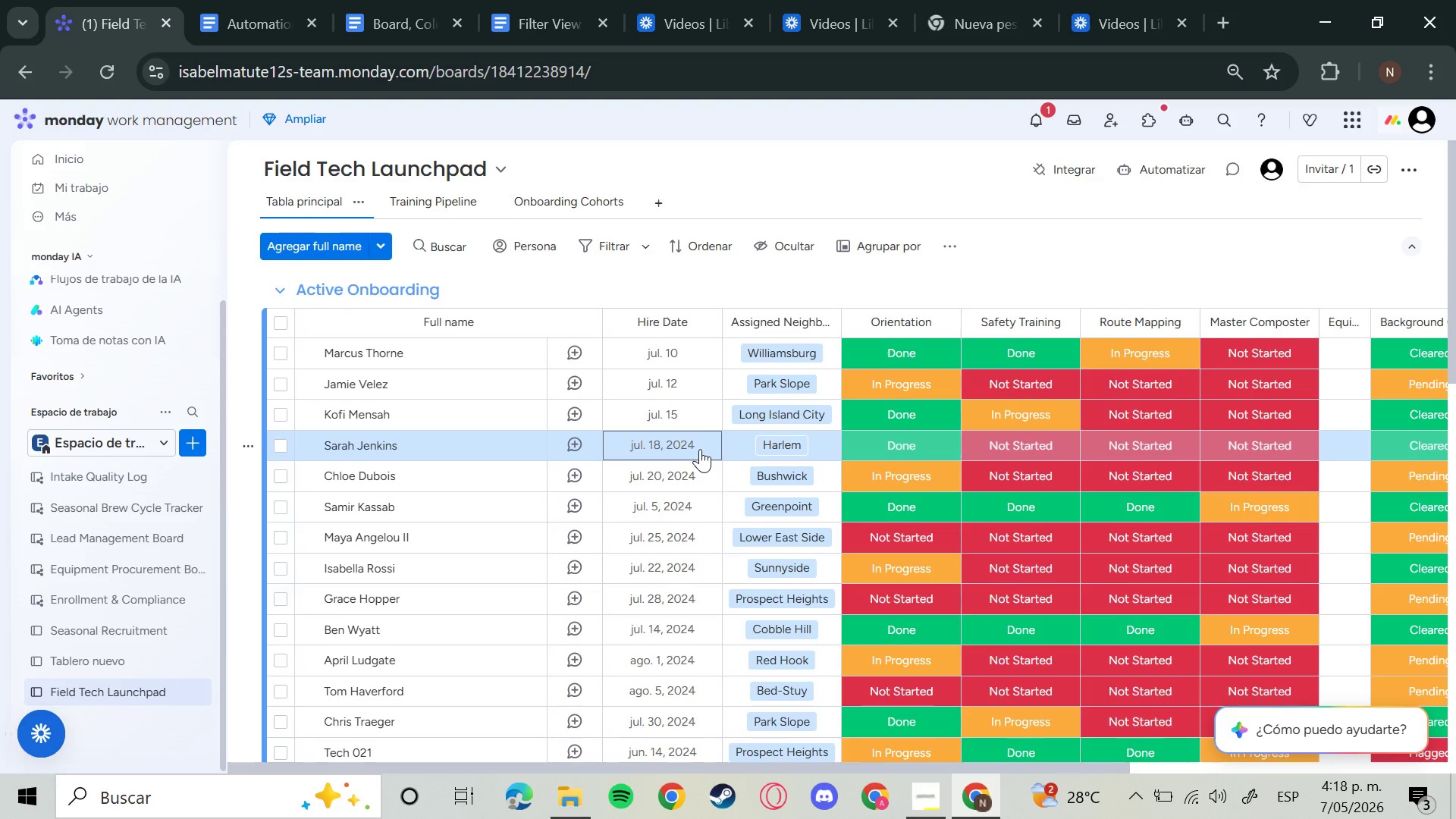 
key(Enter)
 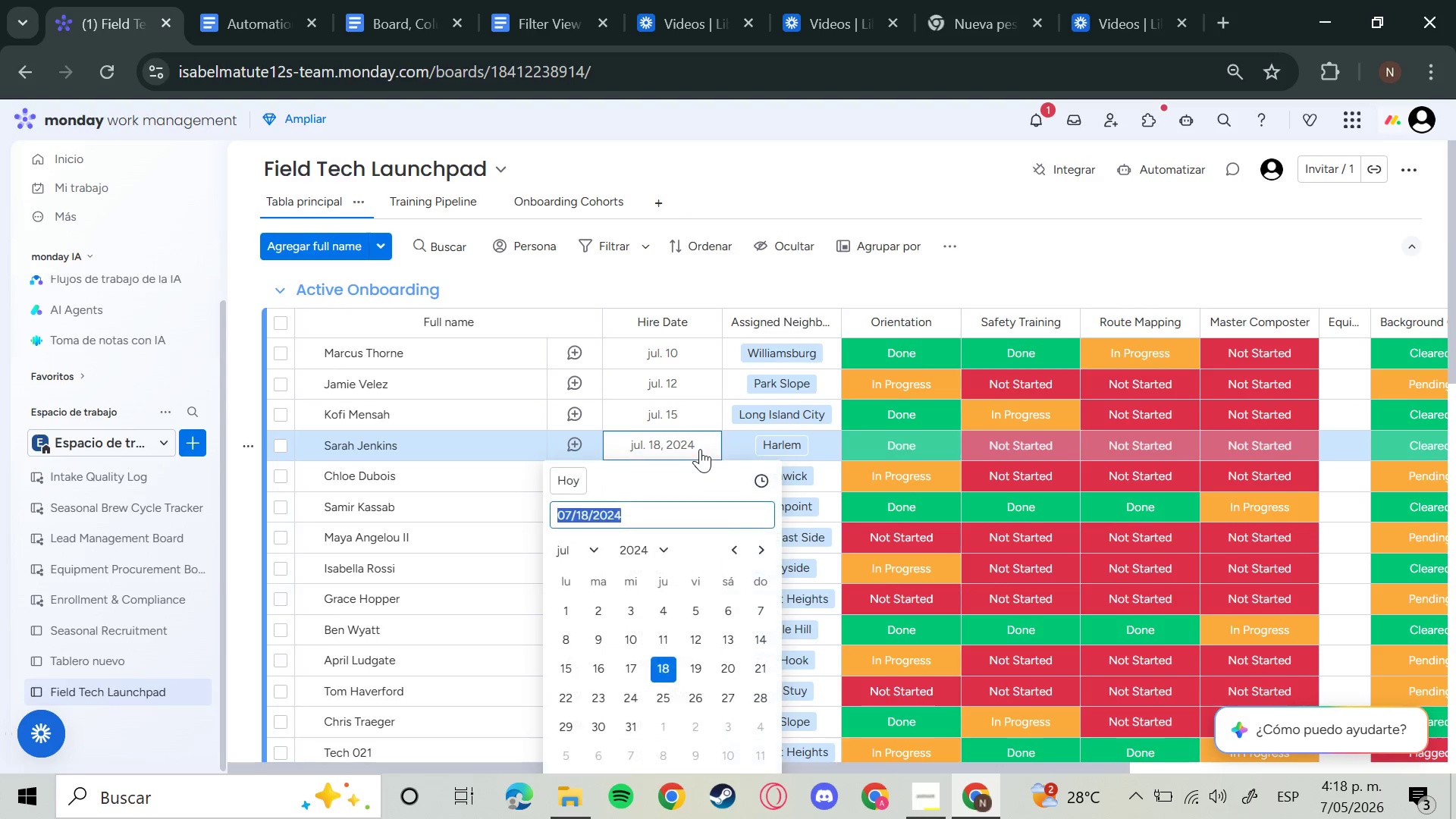 
key(ArrowRight)
 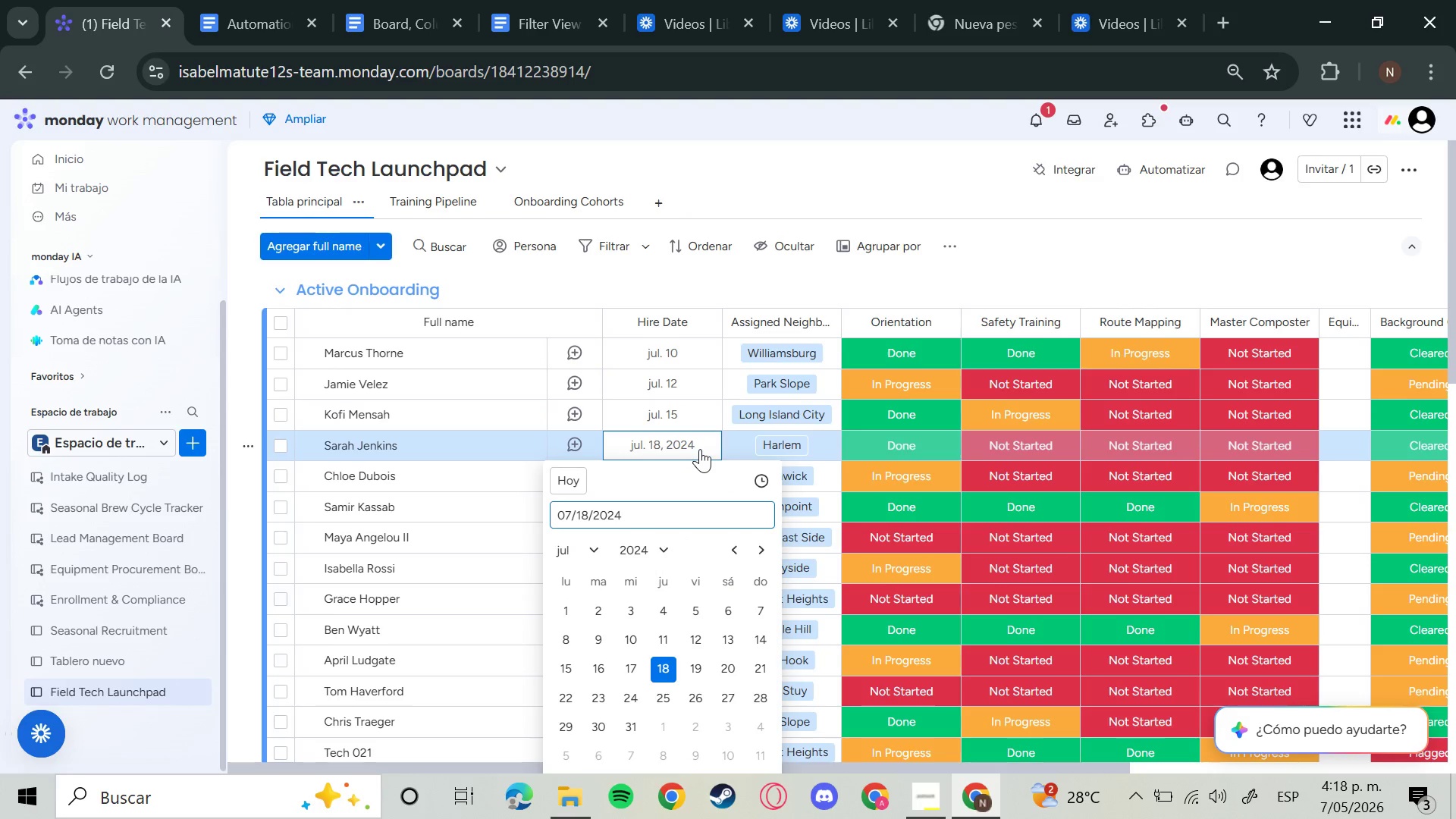 
key(Backspace)
 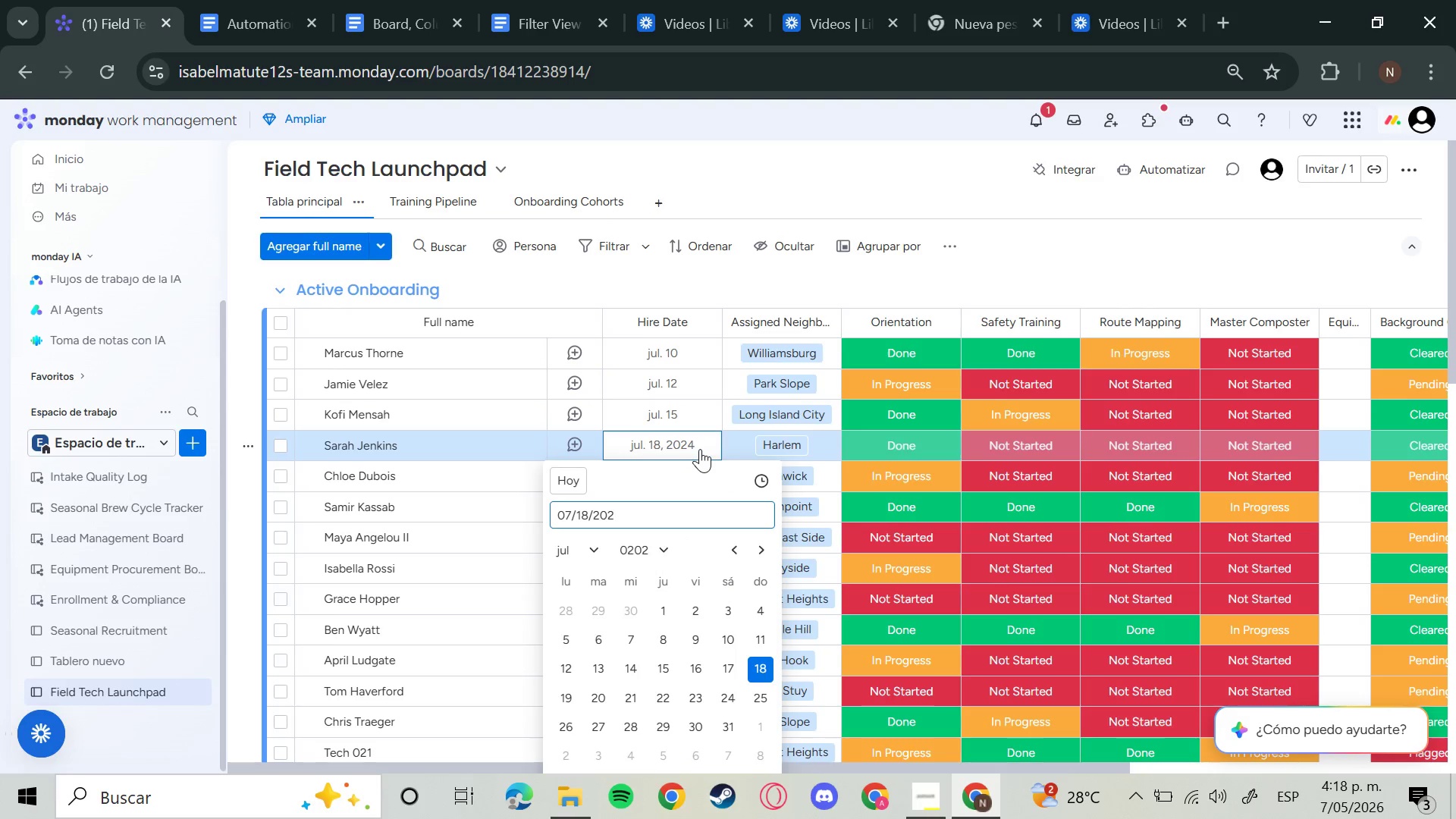 
key(5)
 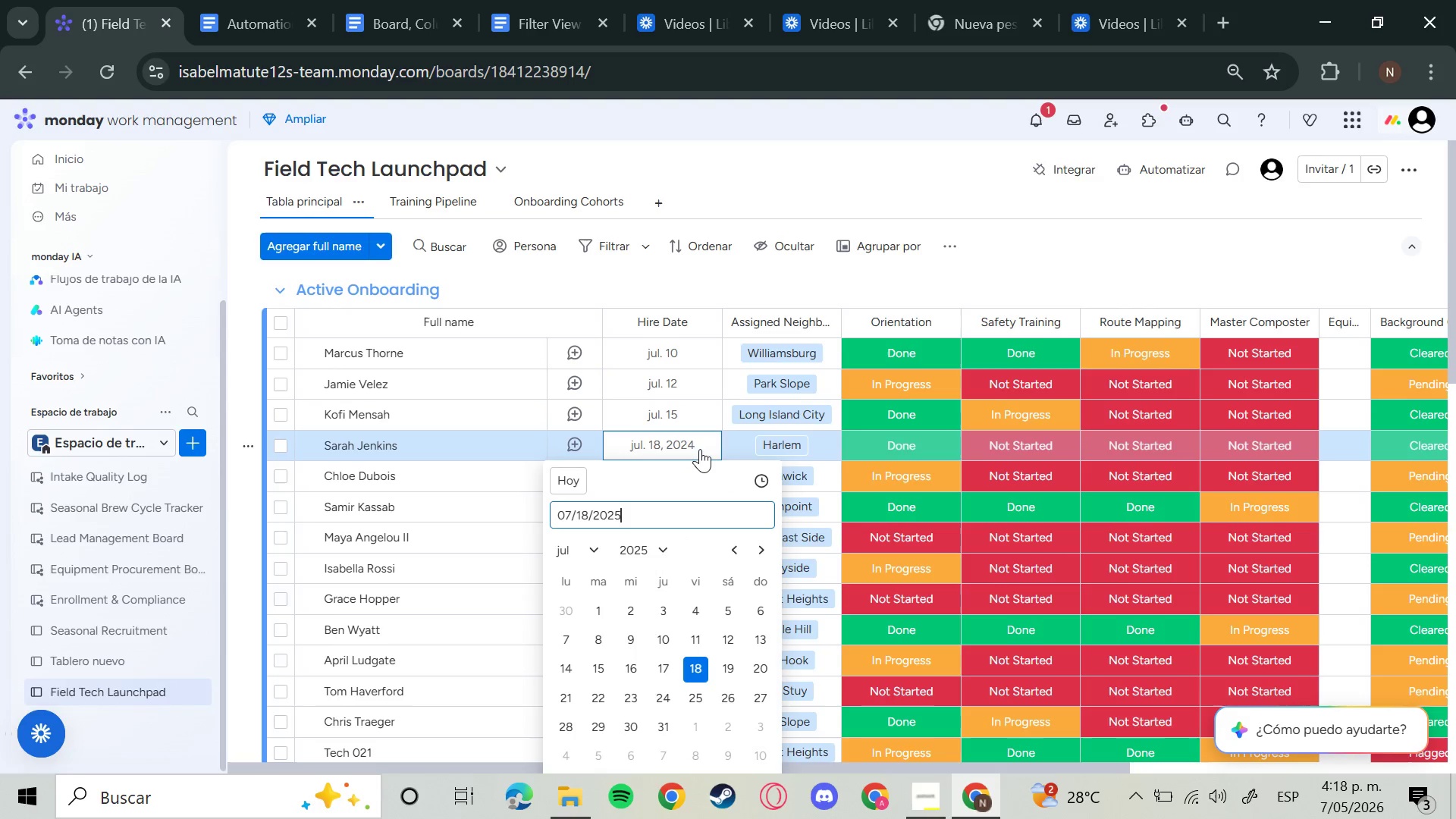 
key(Enter)
 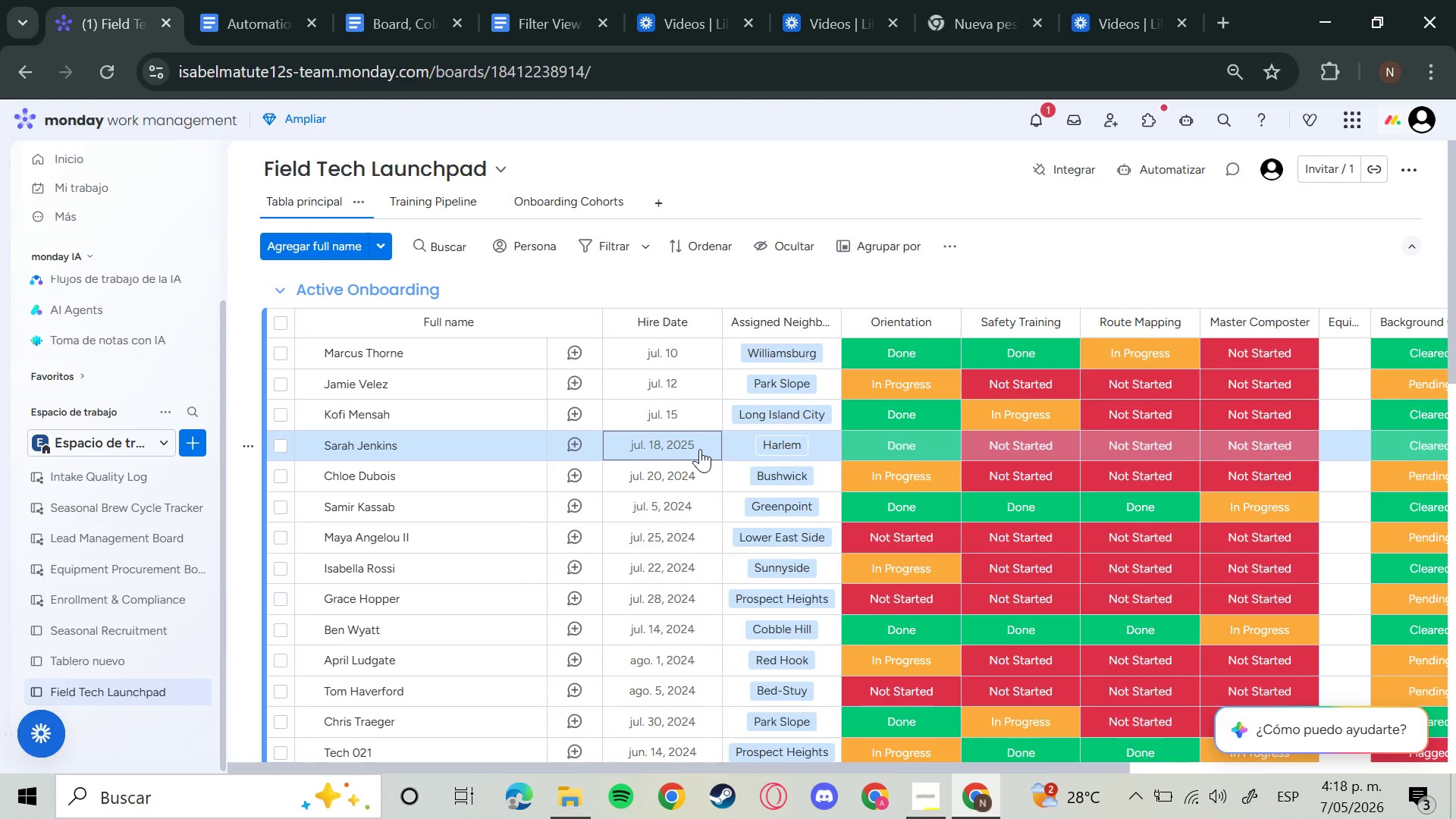 
key(Enter)
 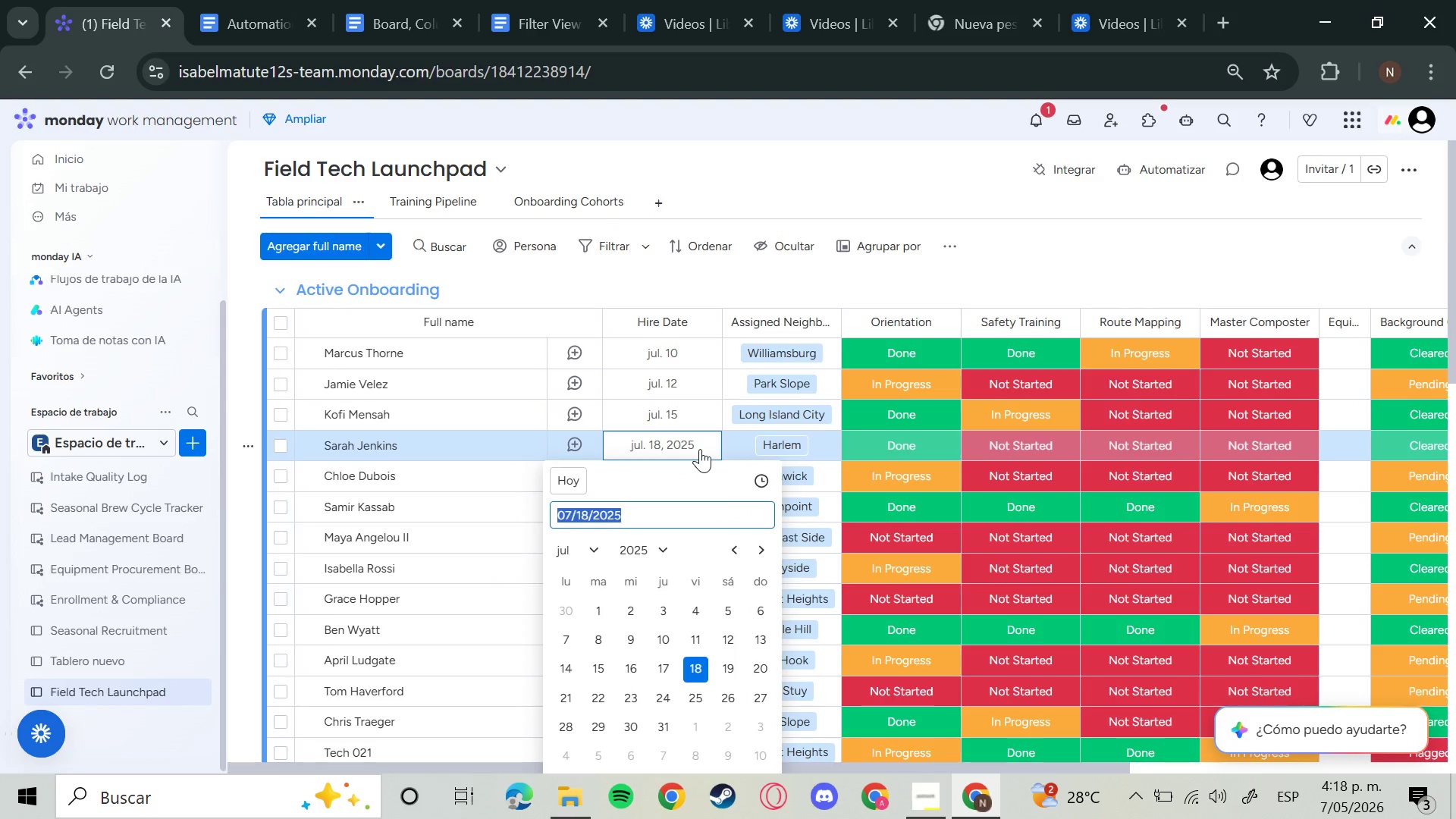 
key(ArrowRight)
 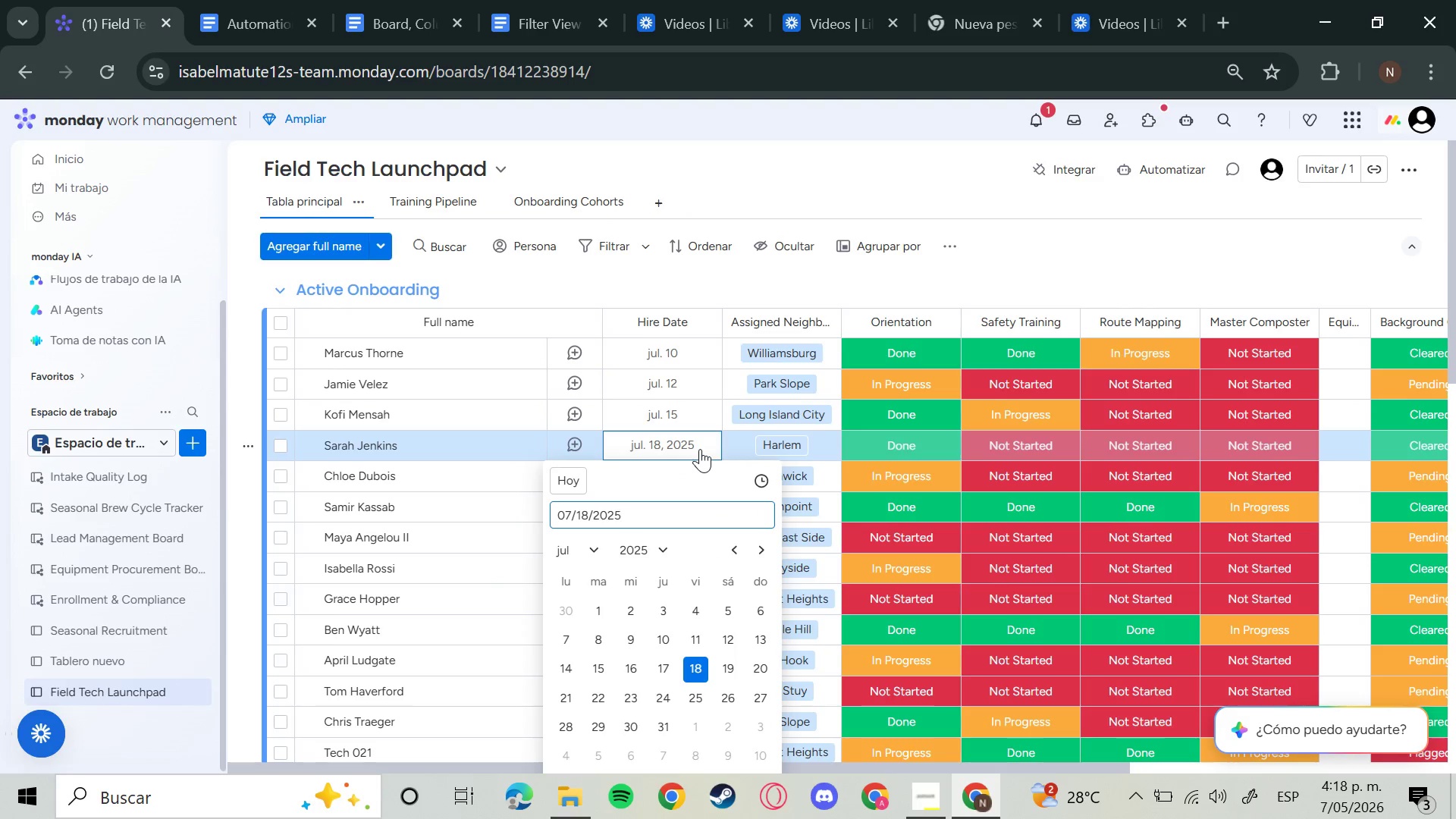 
key(Backspace)
 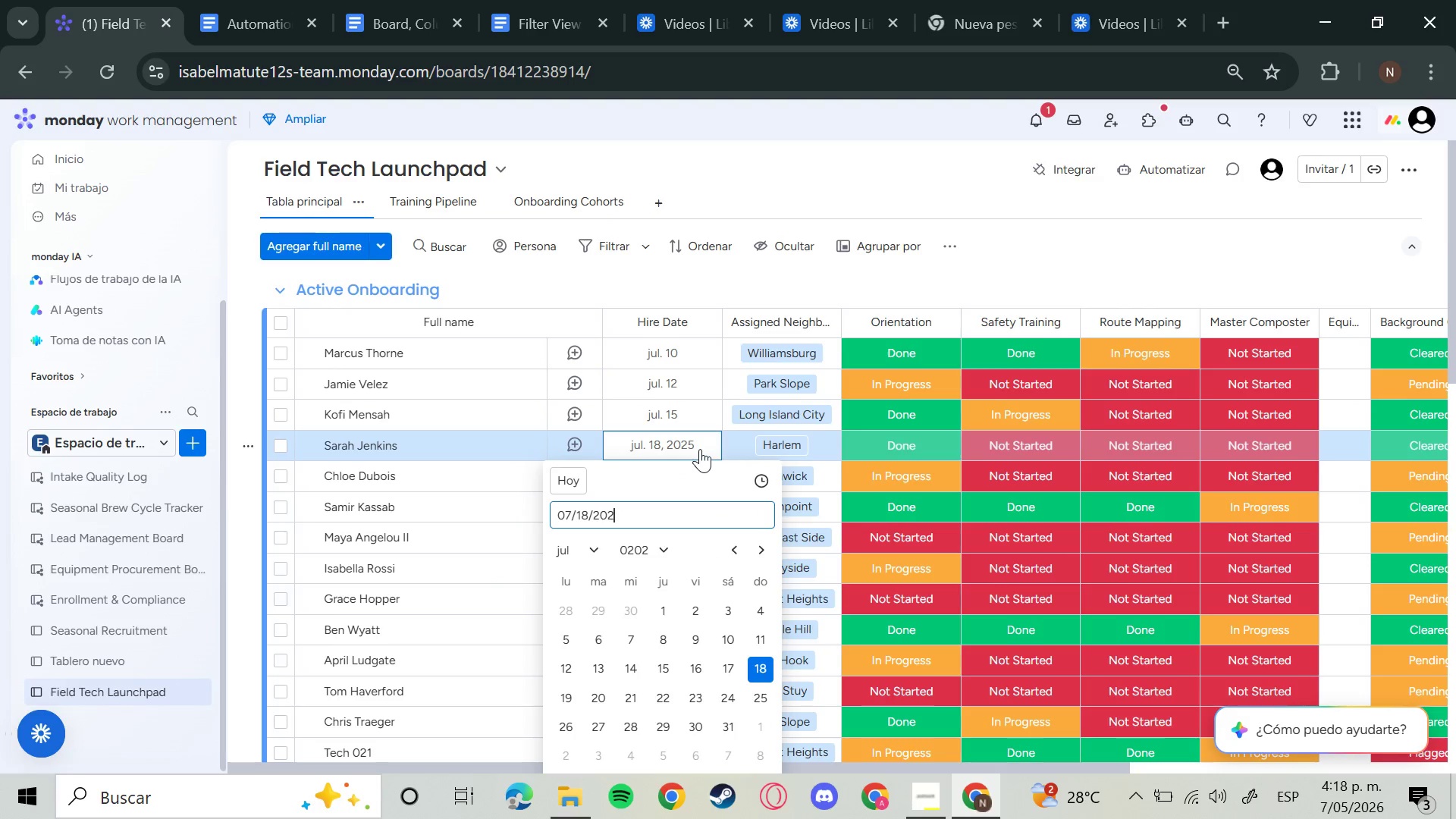 
key(6)
 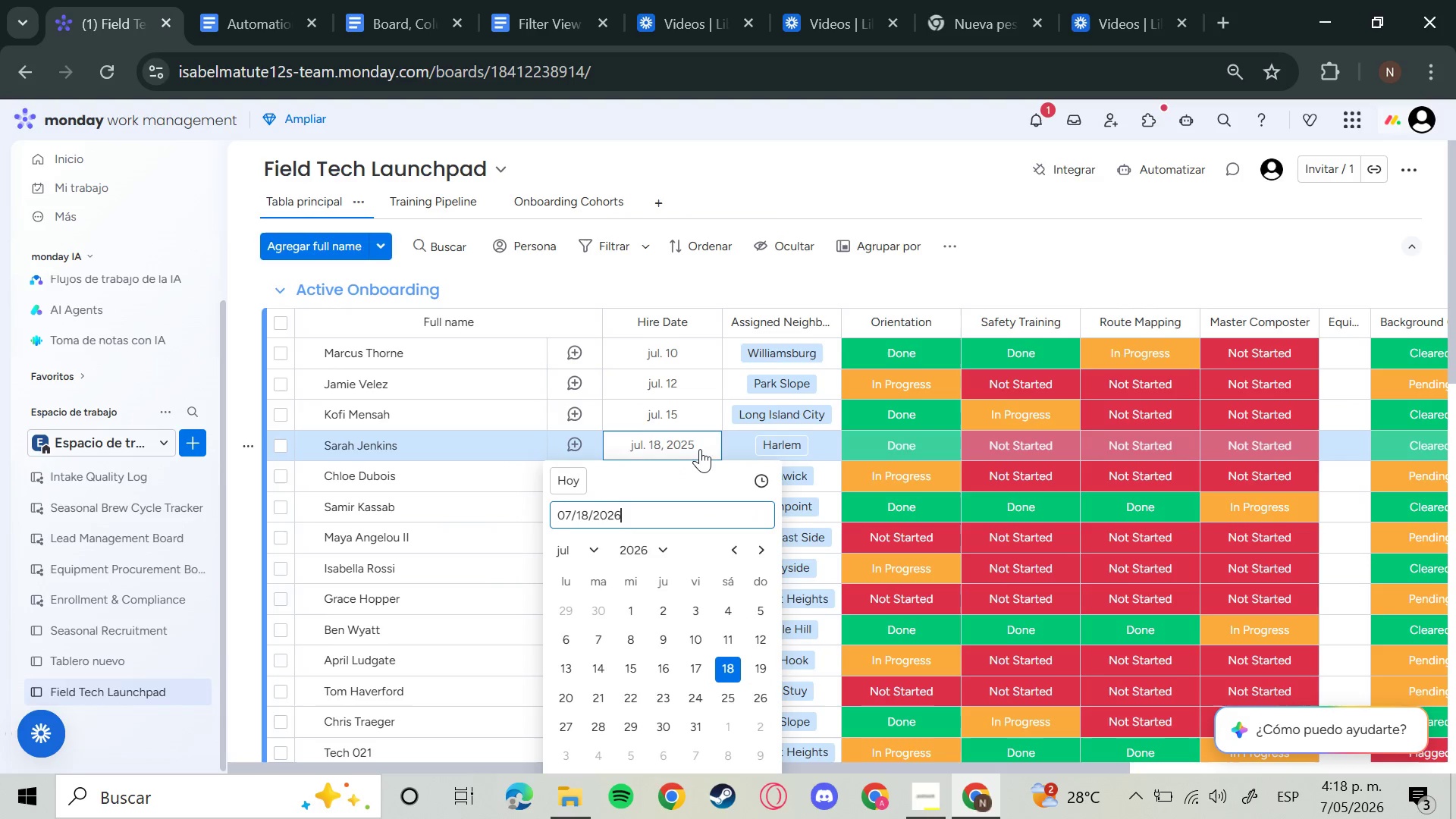 
key(Enter)
 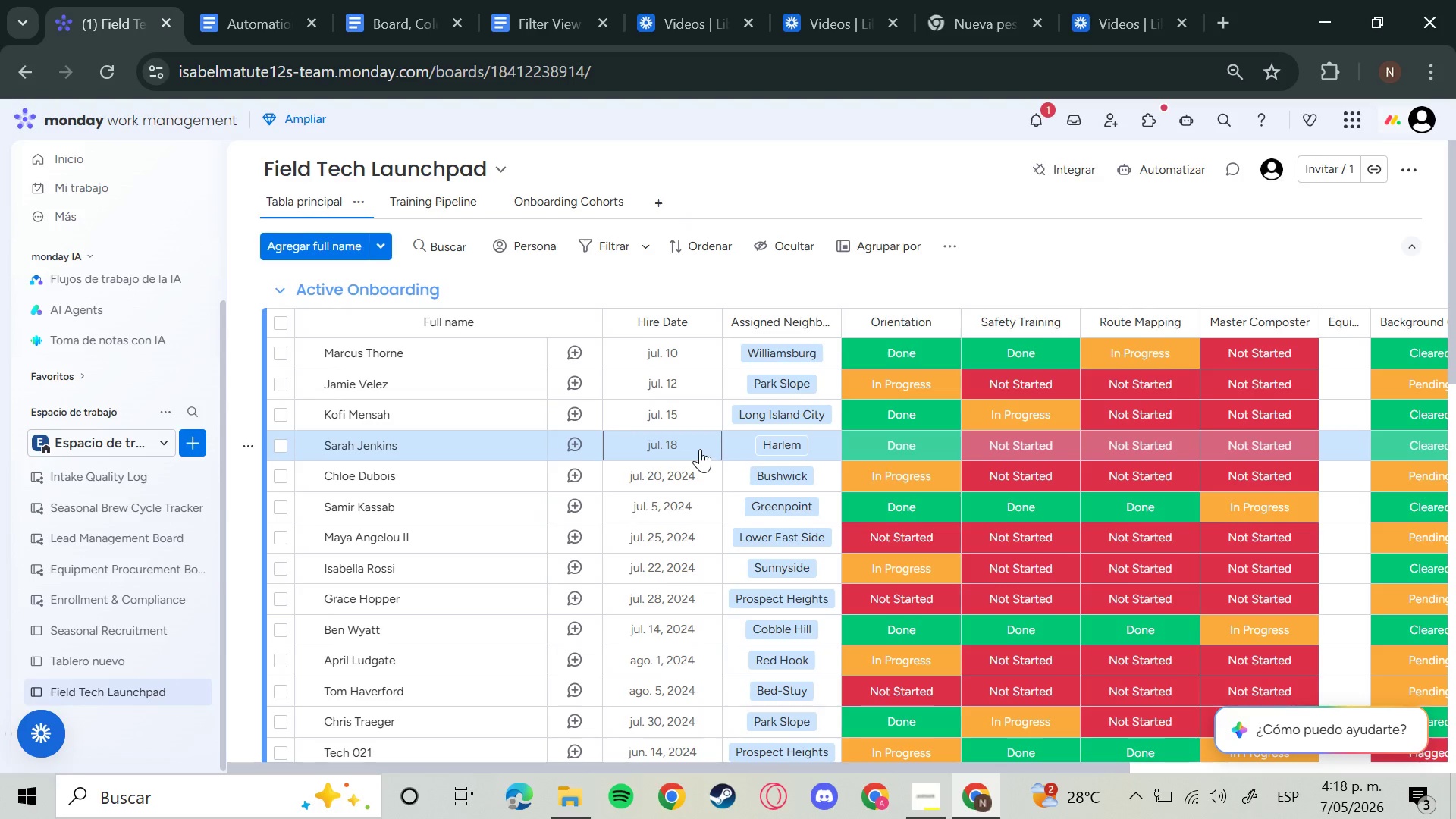 
key(ArrowDown)
 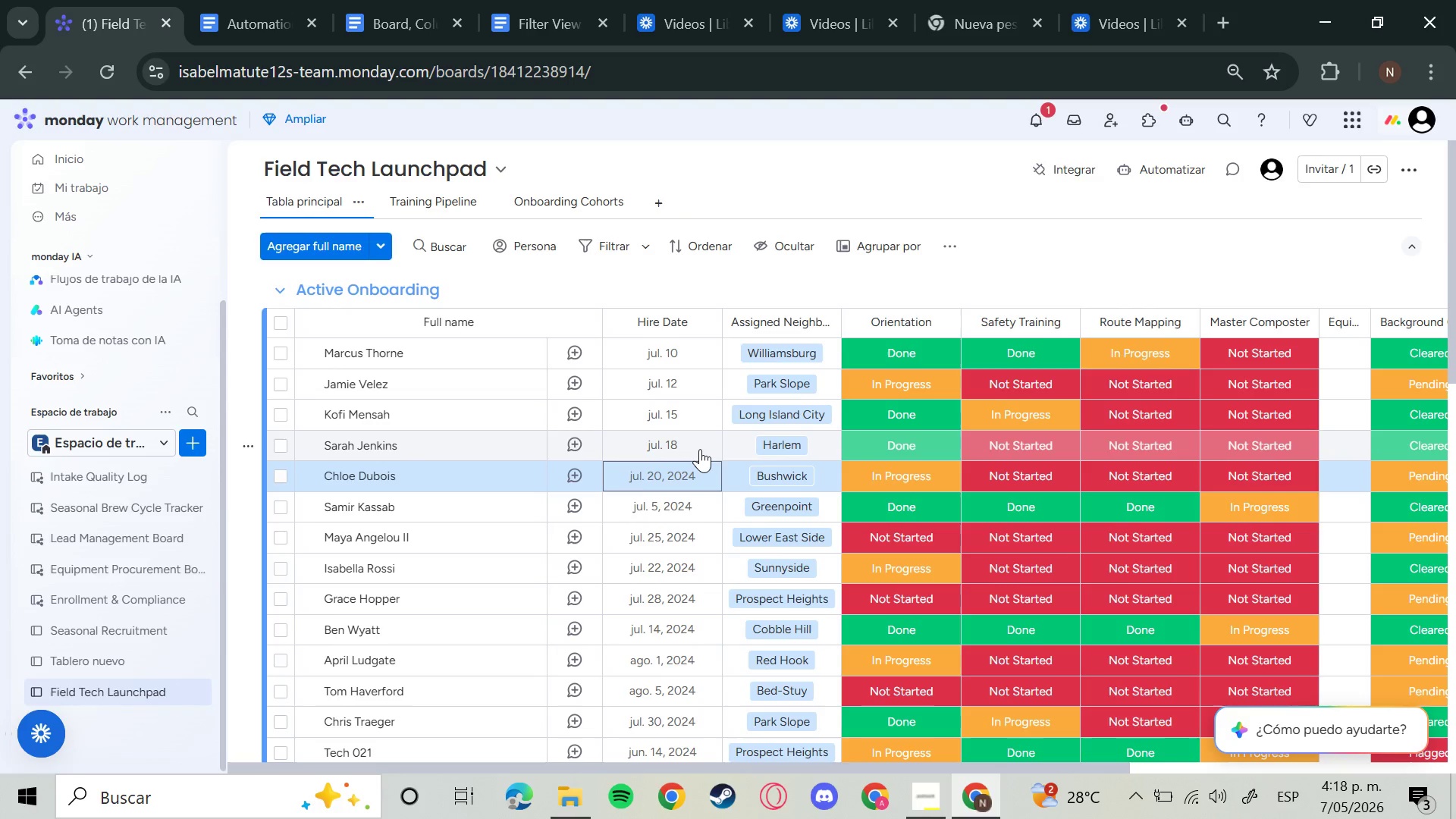 
key(Enter)
 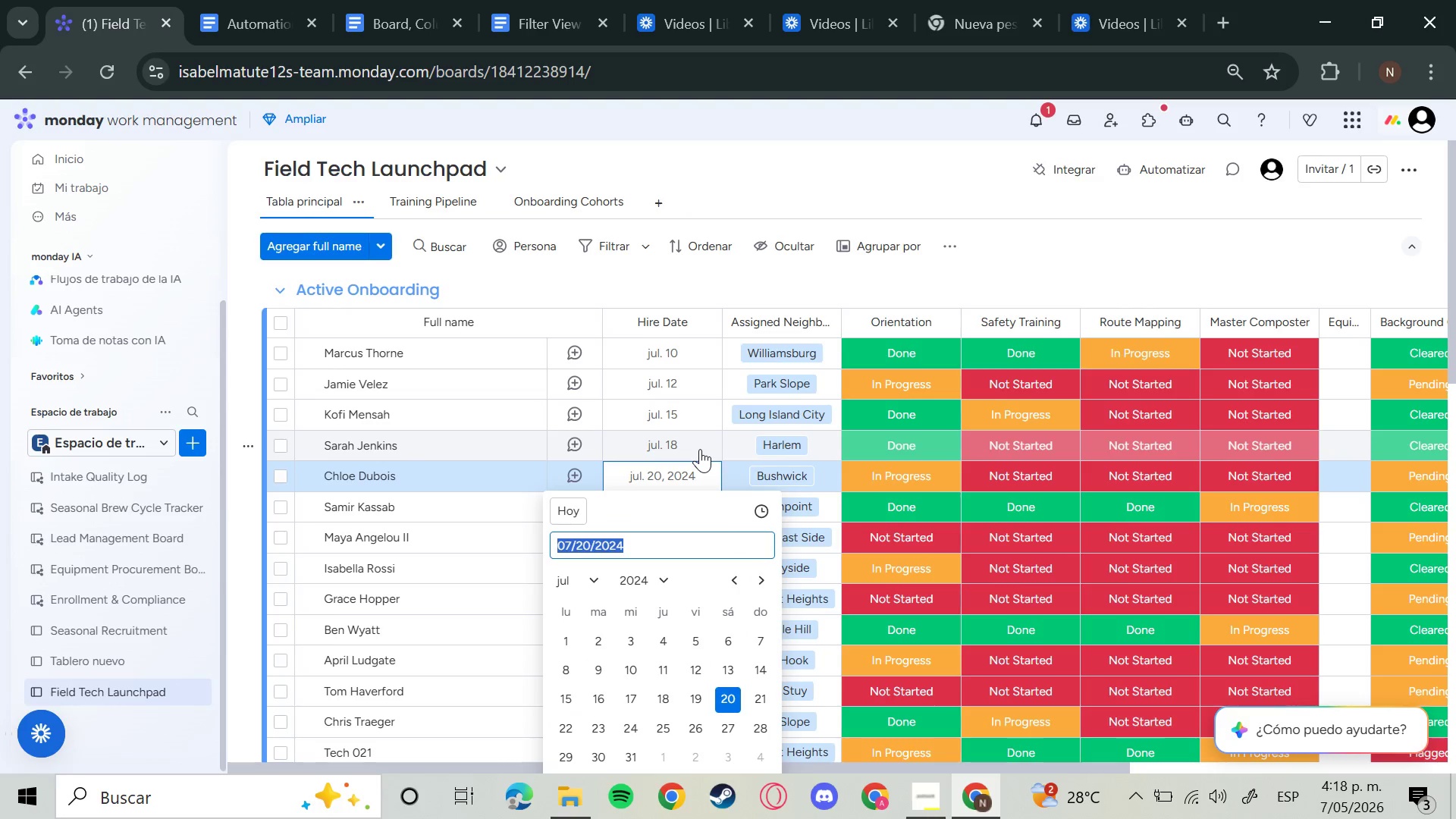 
key(ArrowRight)
 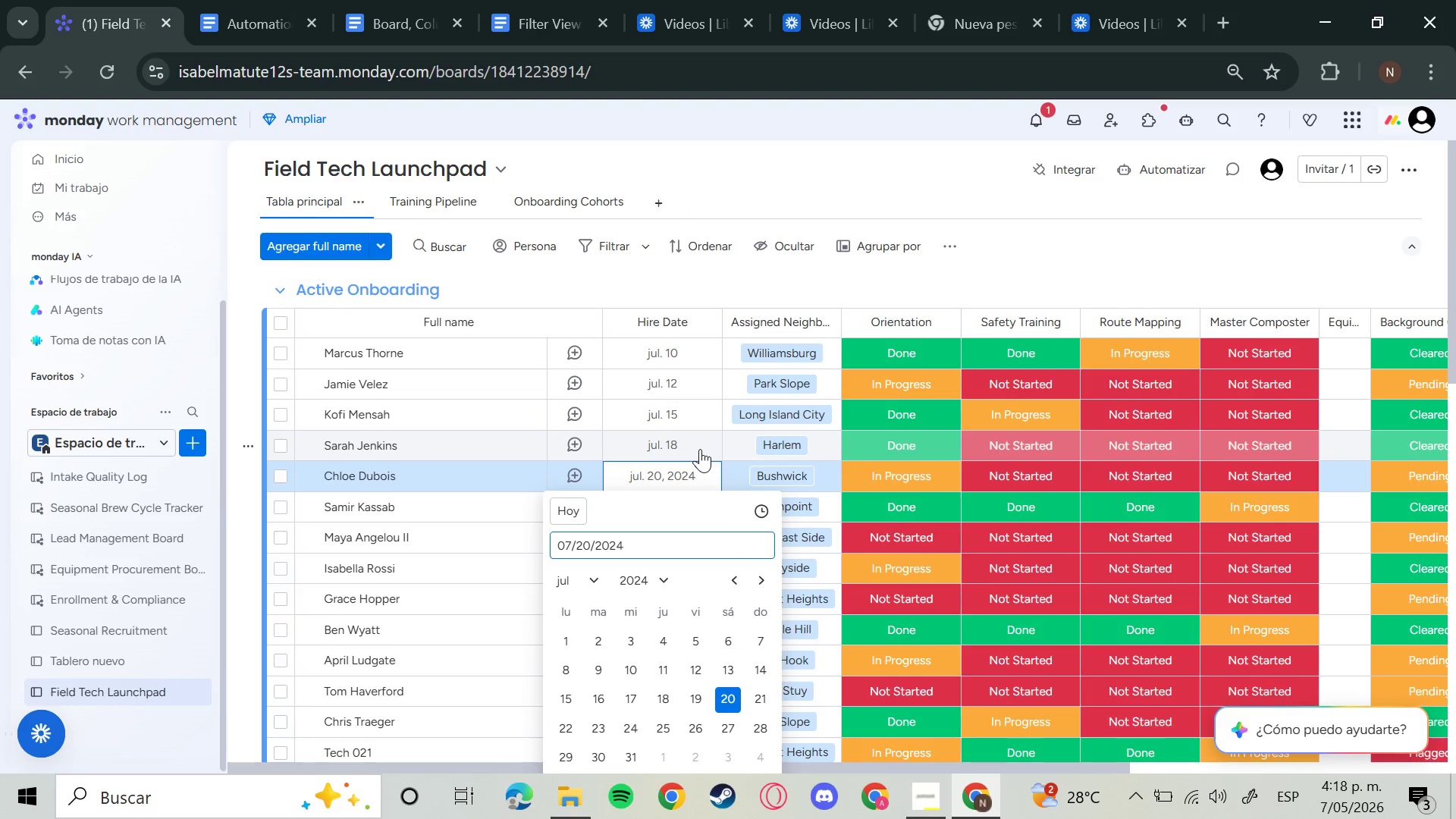 
key(Backspace)
 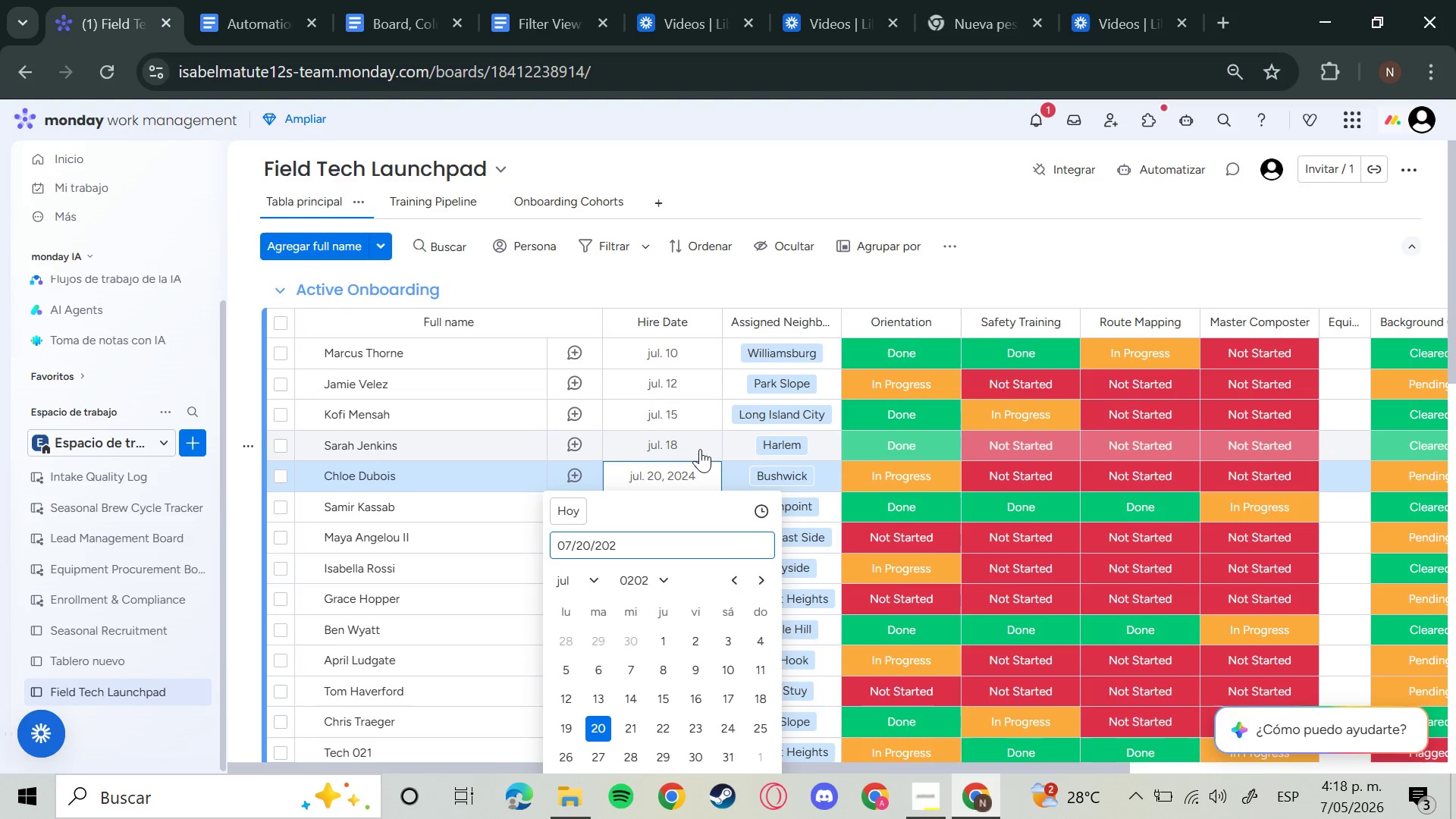 
key(6)
 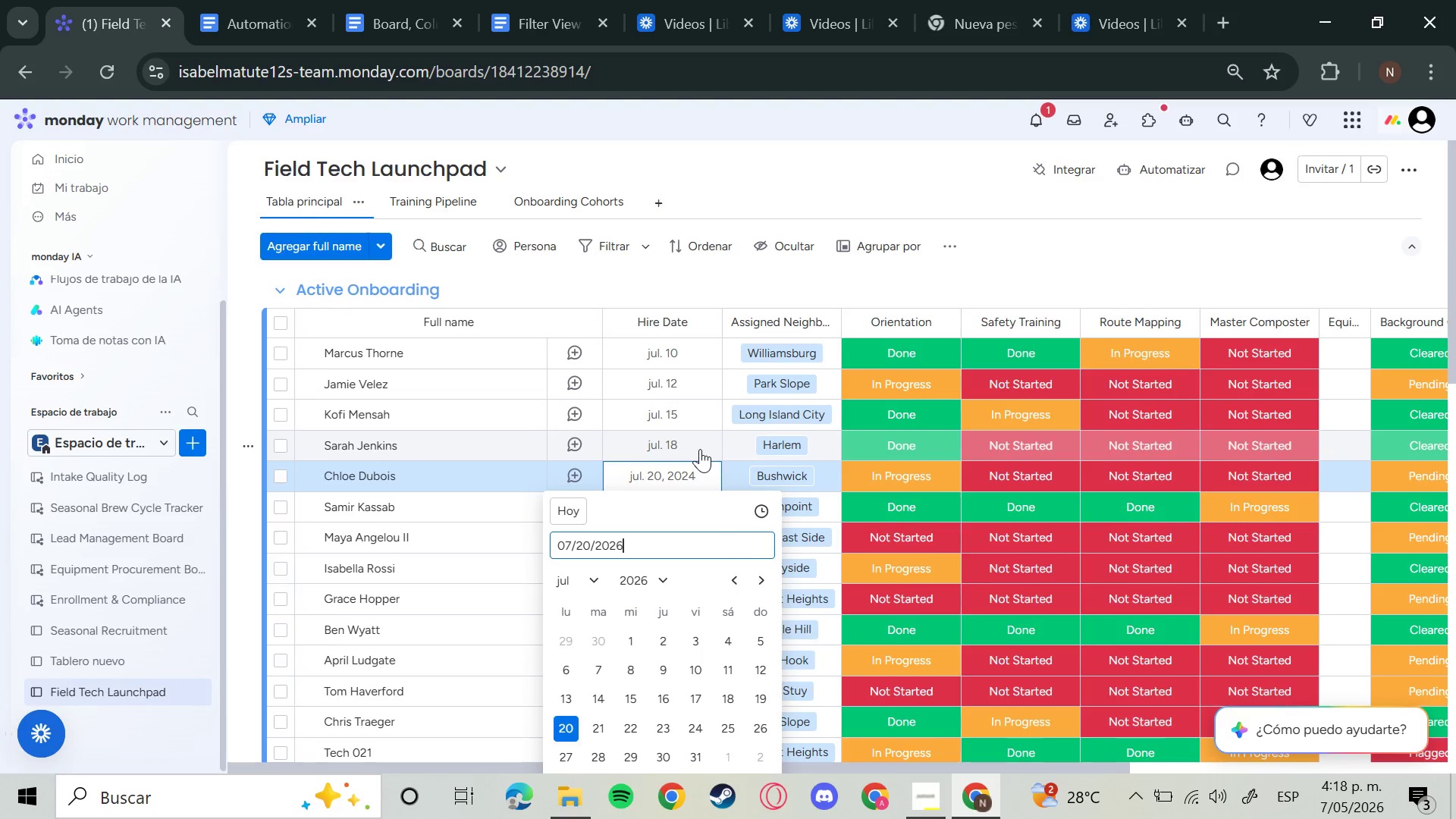 
key(Enter)
 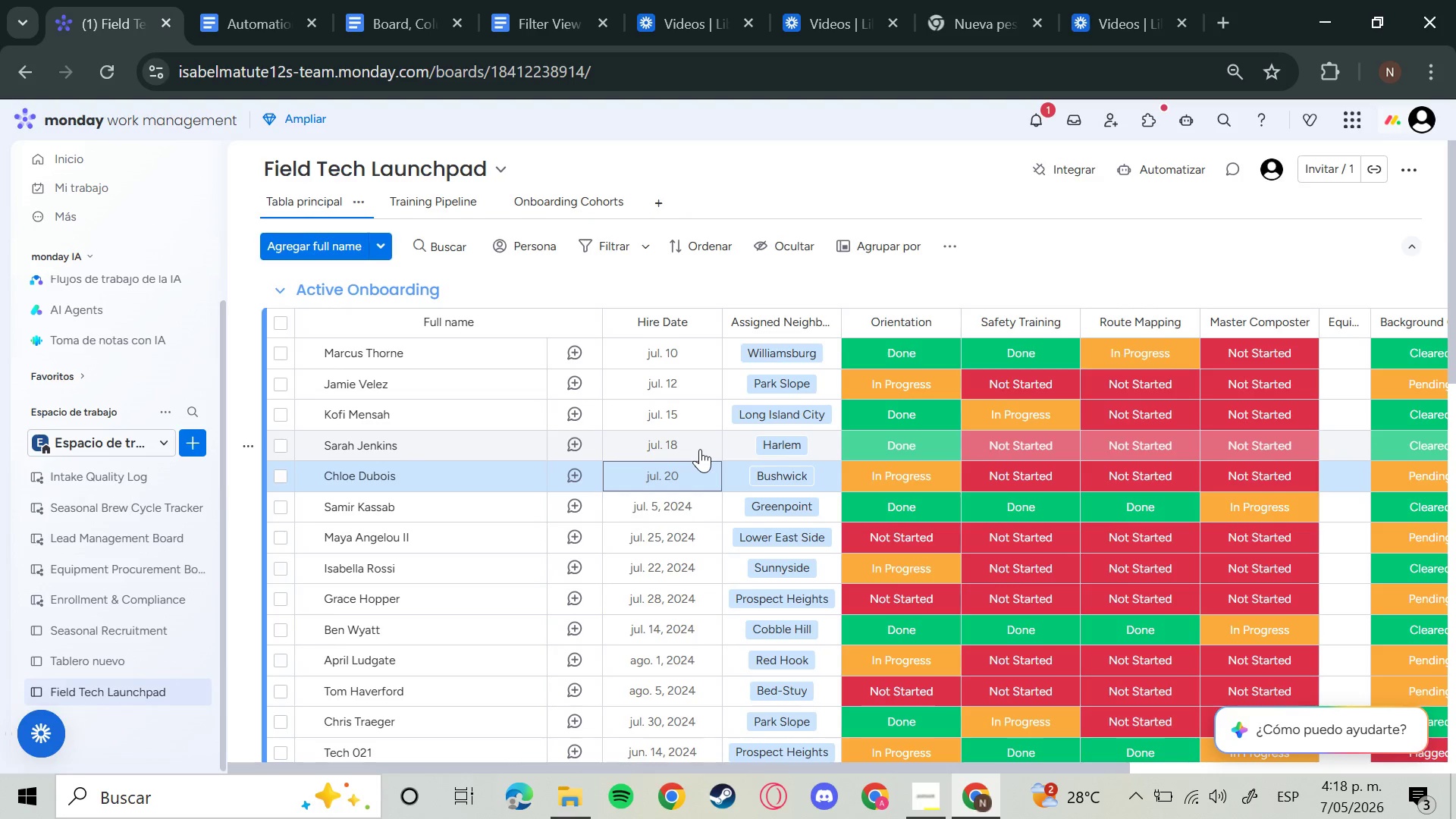 
key(ArrowRight)
 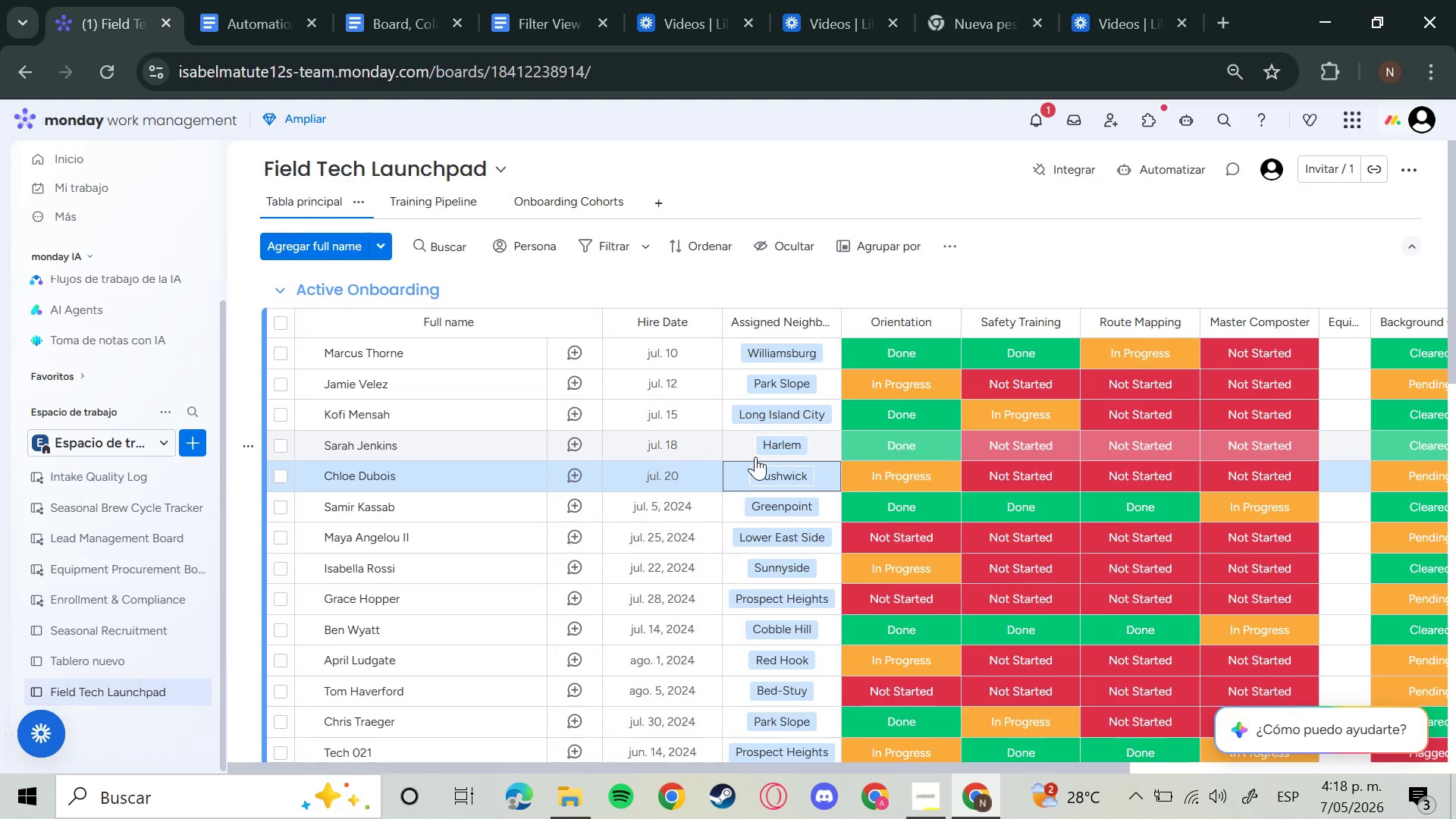 
key(ArrowLeft)
 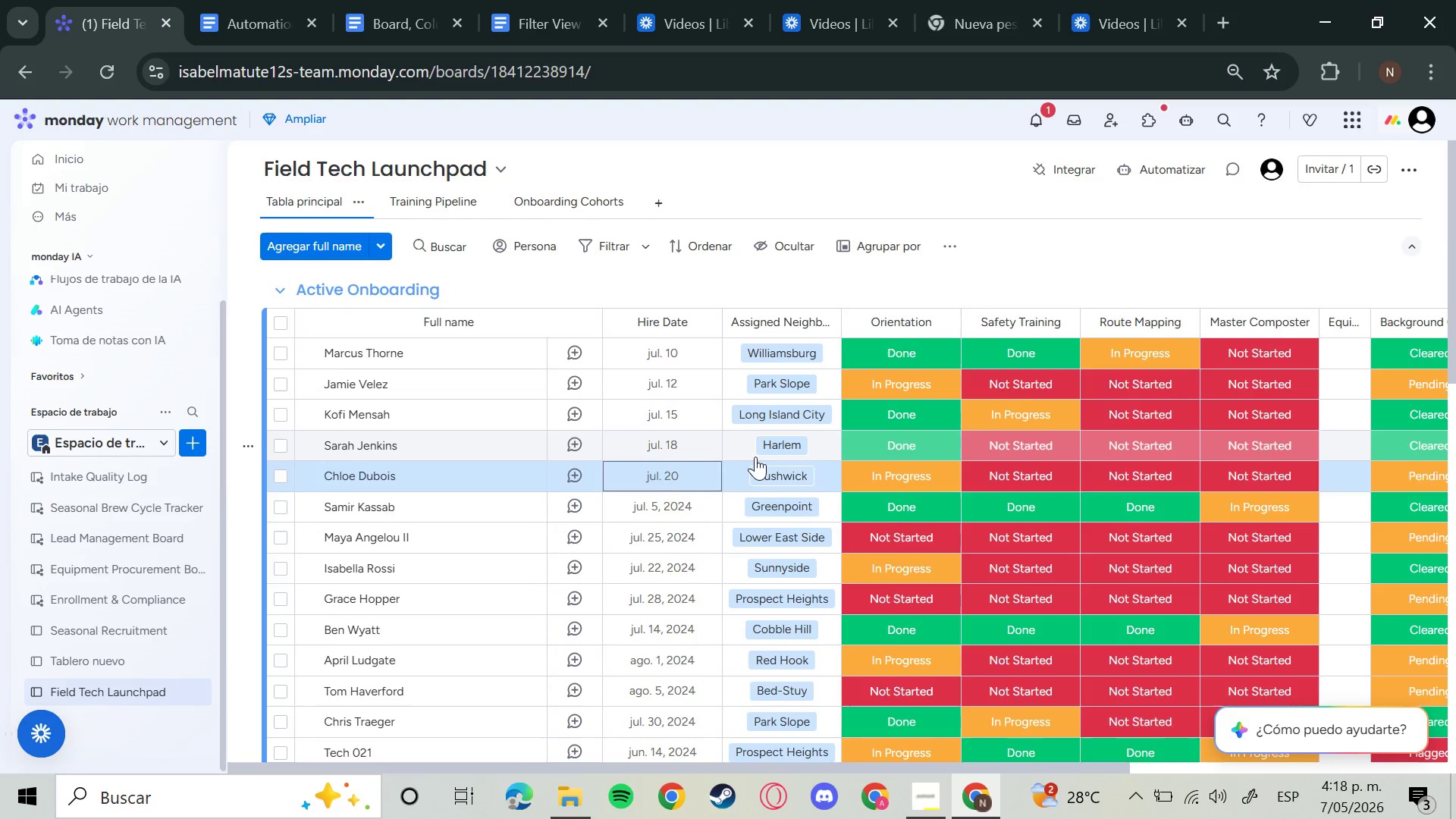 
key(ArrowDown)
 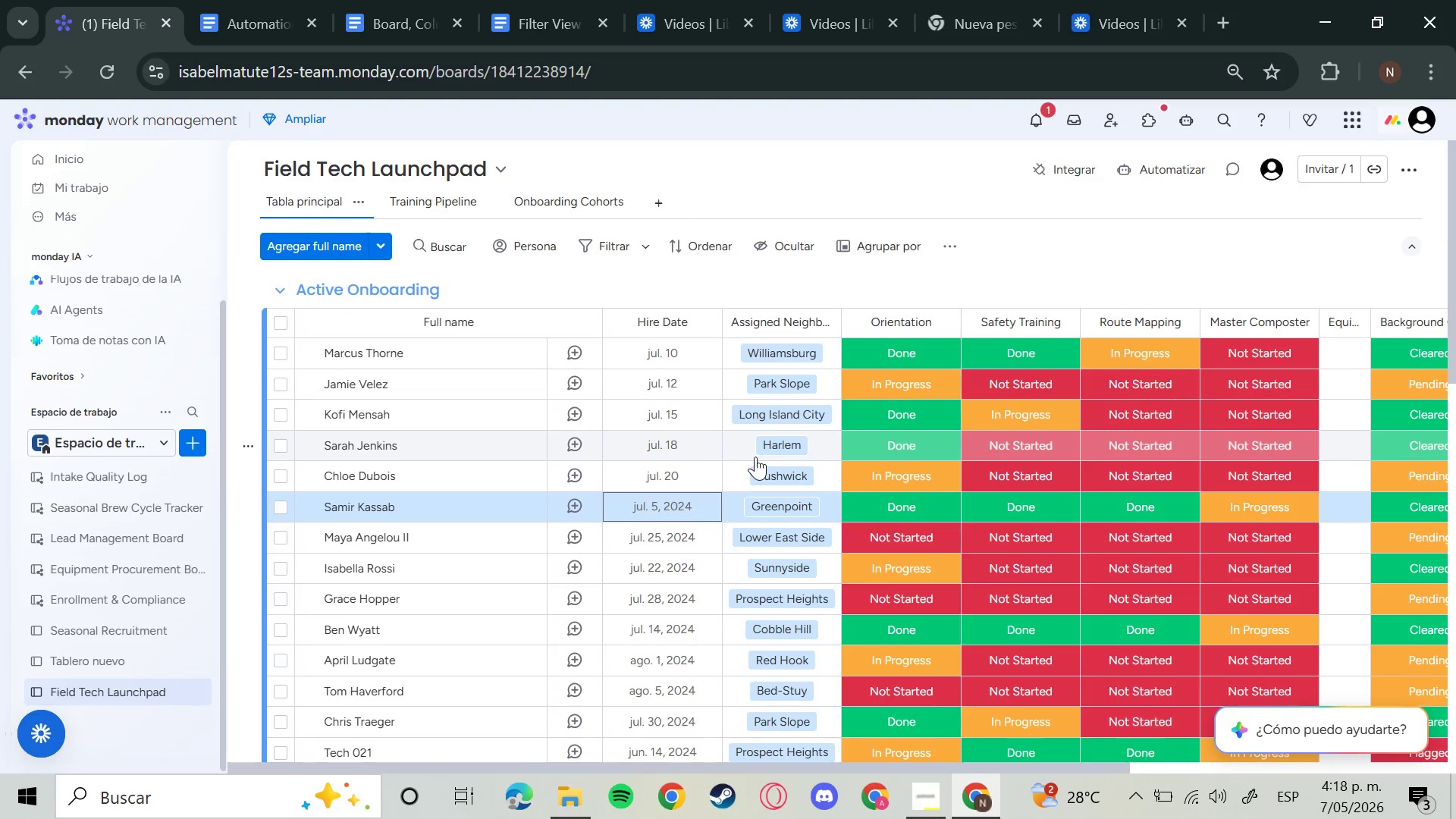 
key(Enter)
 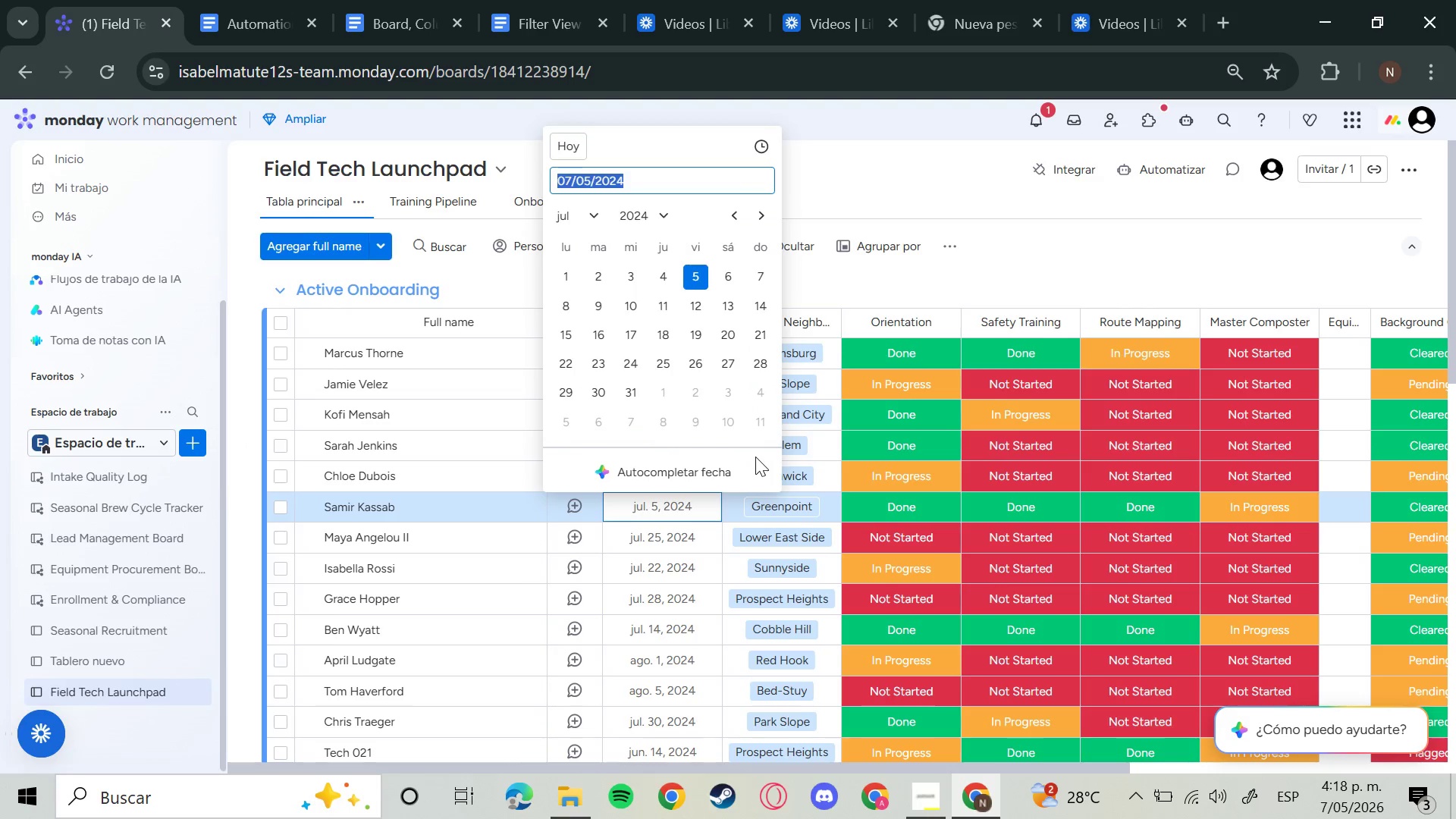 
key(ArrowRight)
 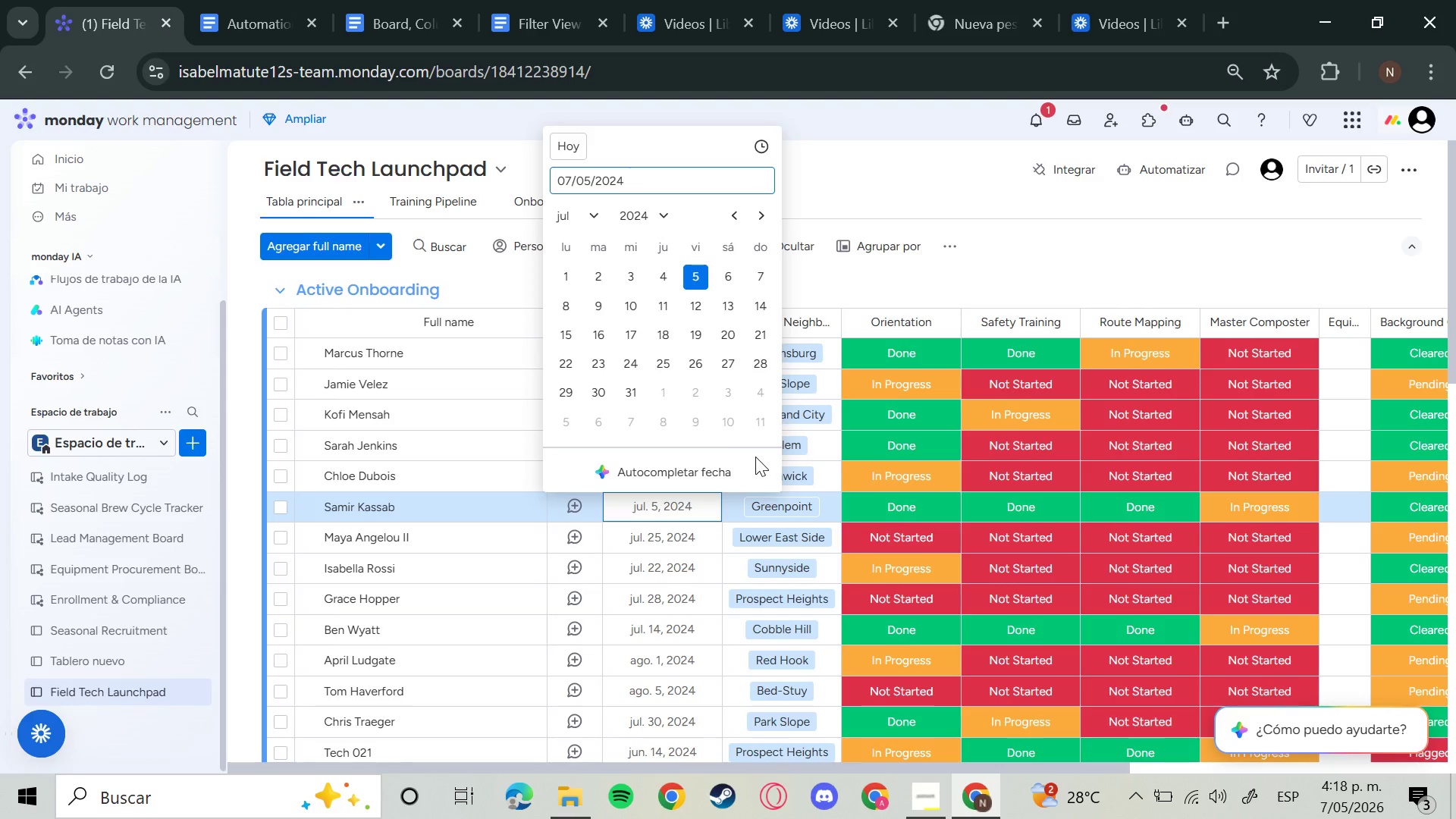 
key(Backspace)
 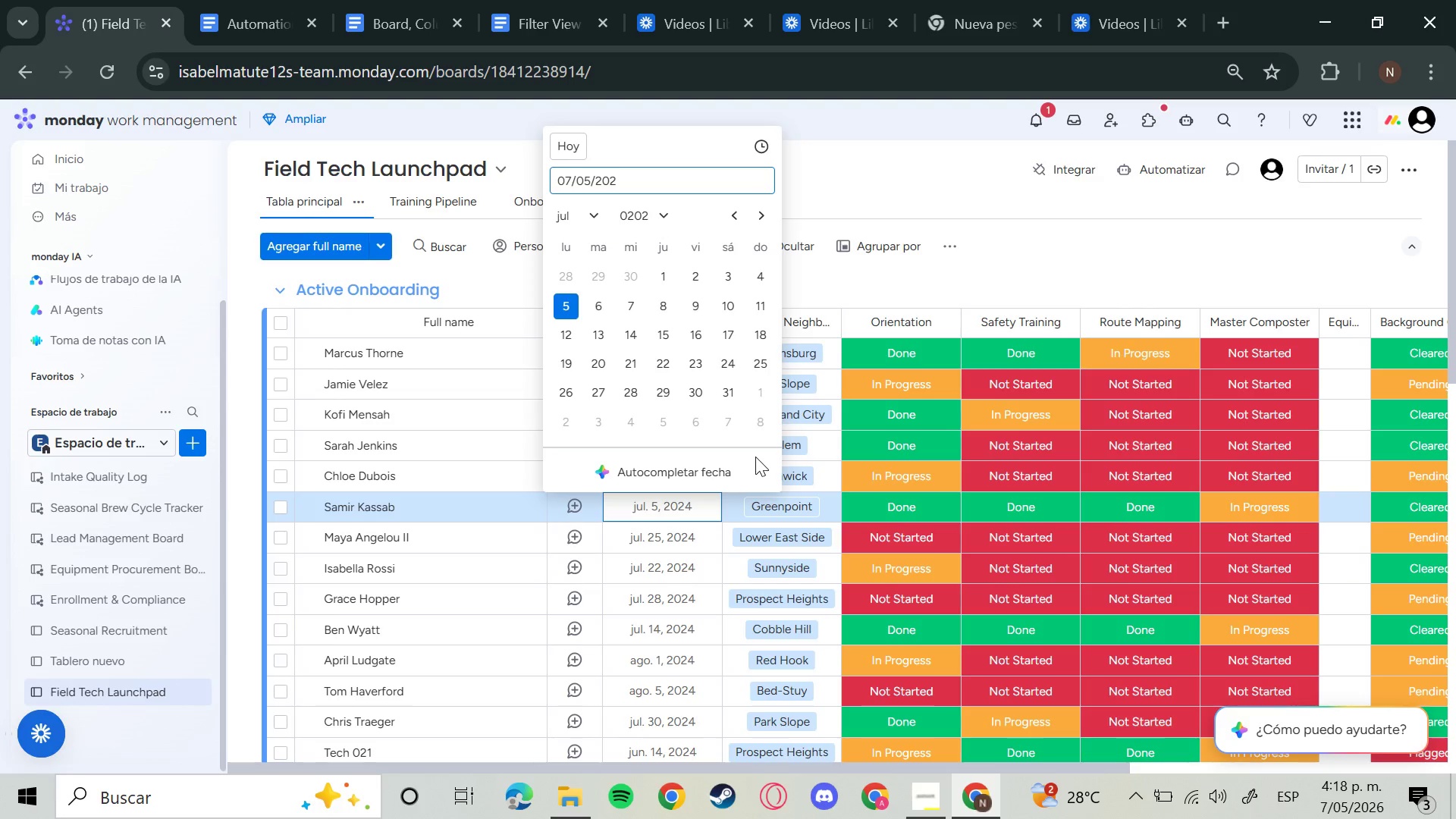 
key(6)
 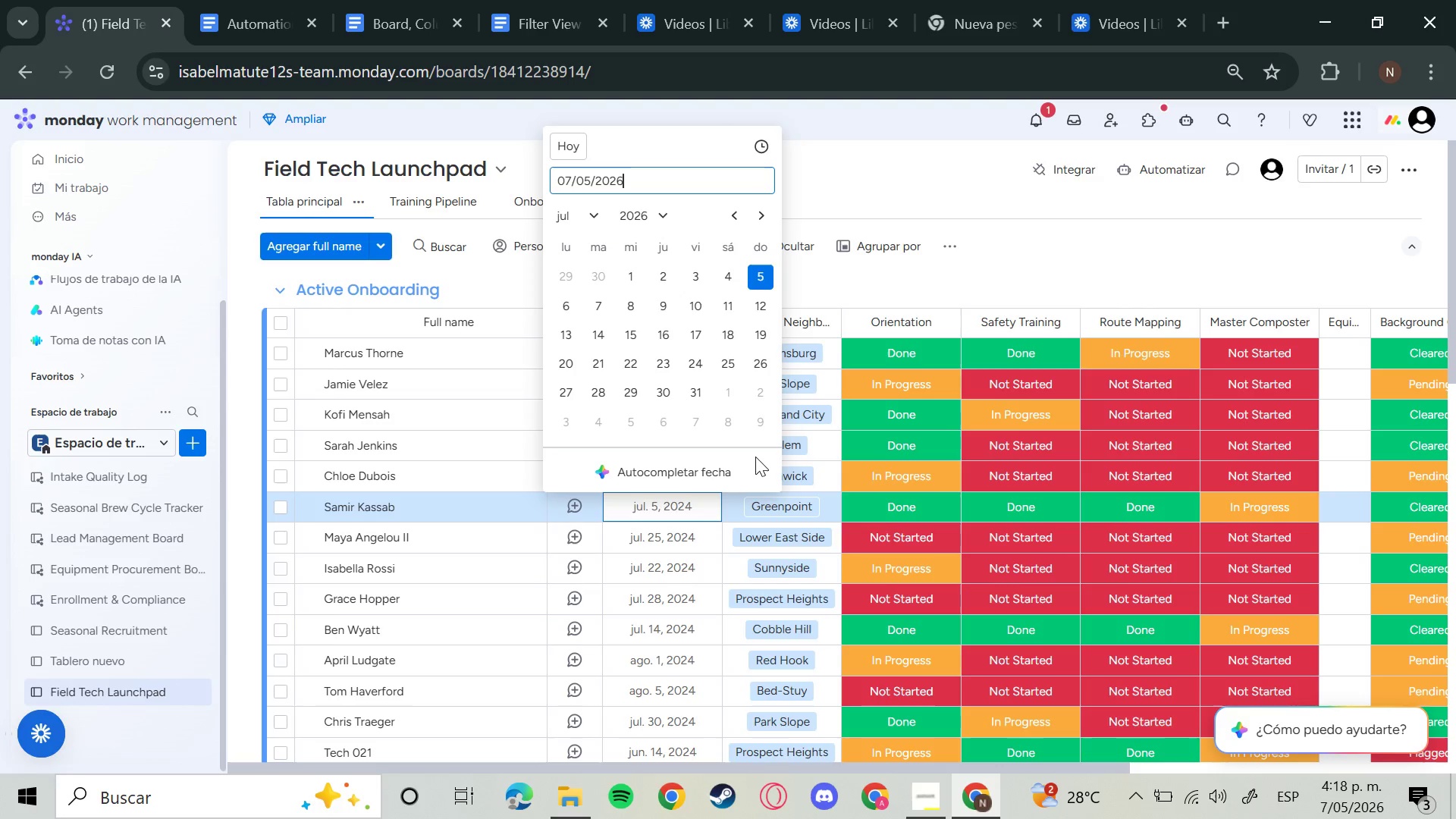 
key(Enter)
 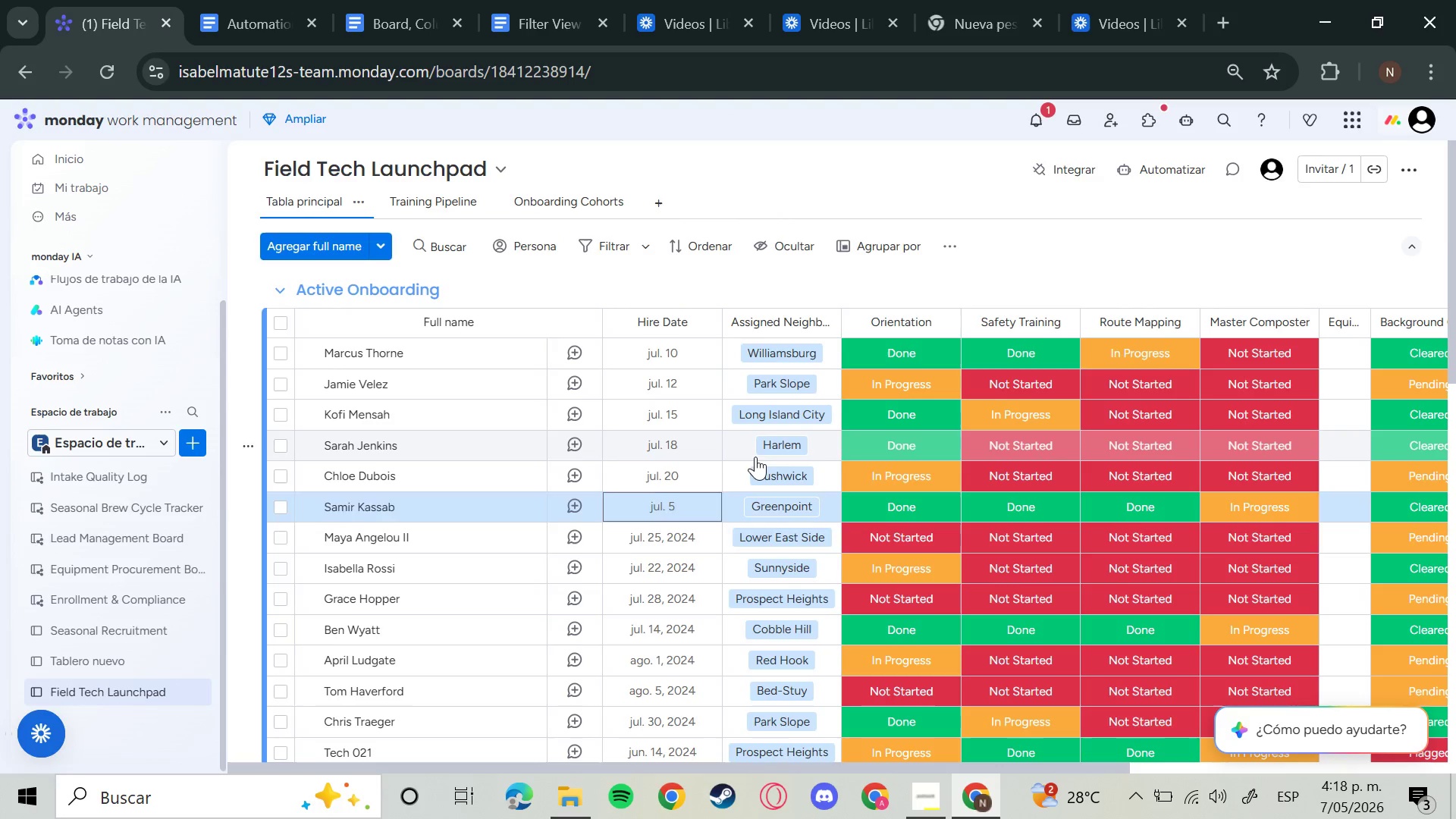 
key(ArrowDown)
 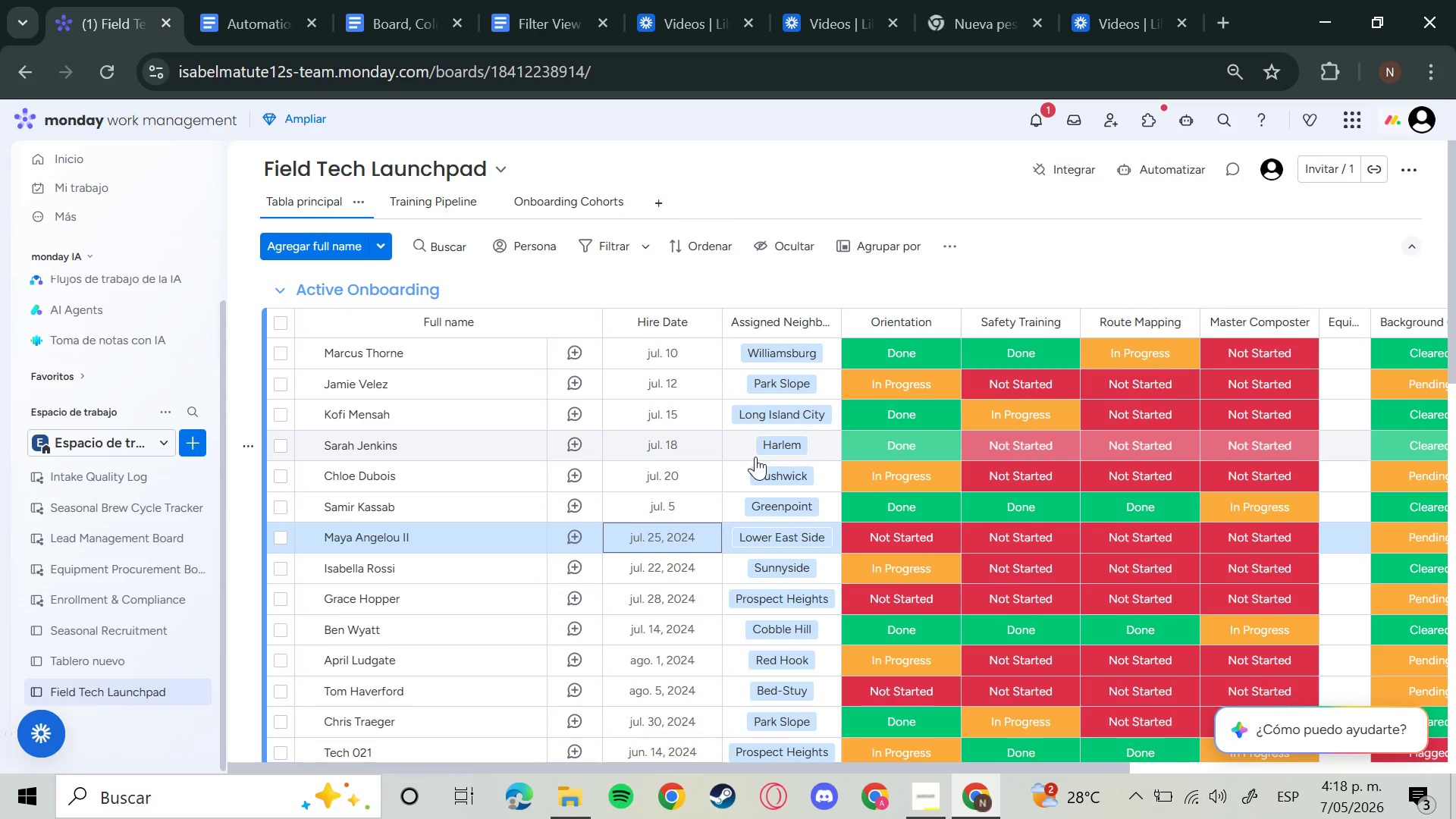 
key(Enter)
 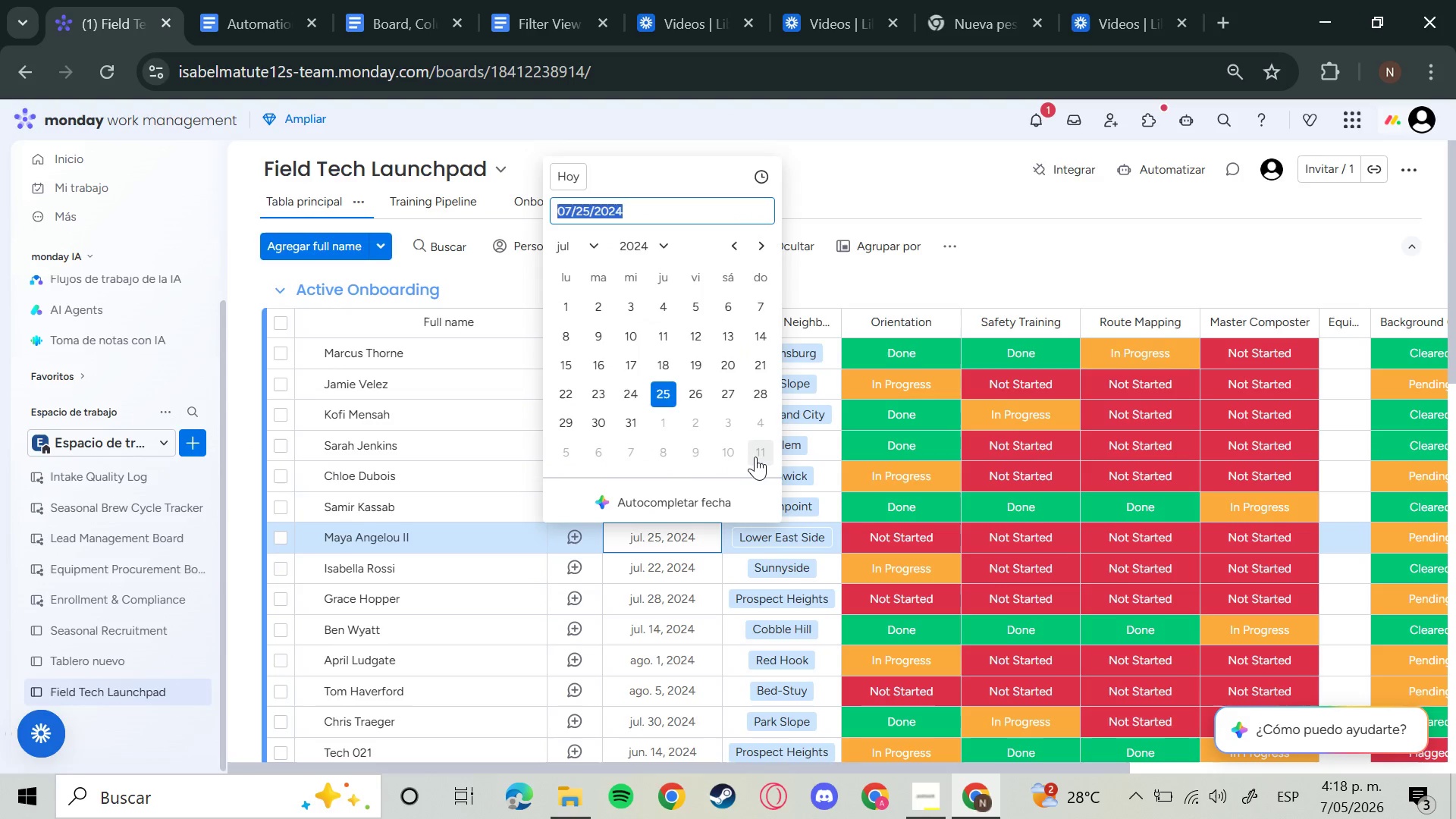 
key(ArrowRight)
 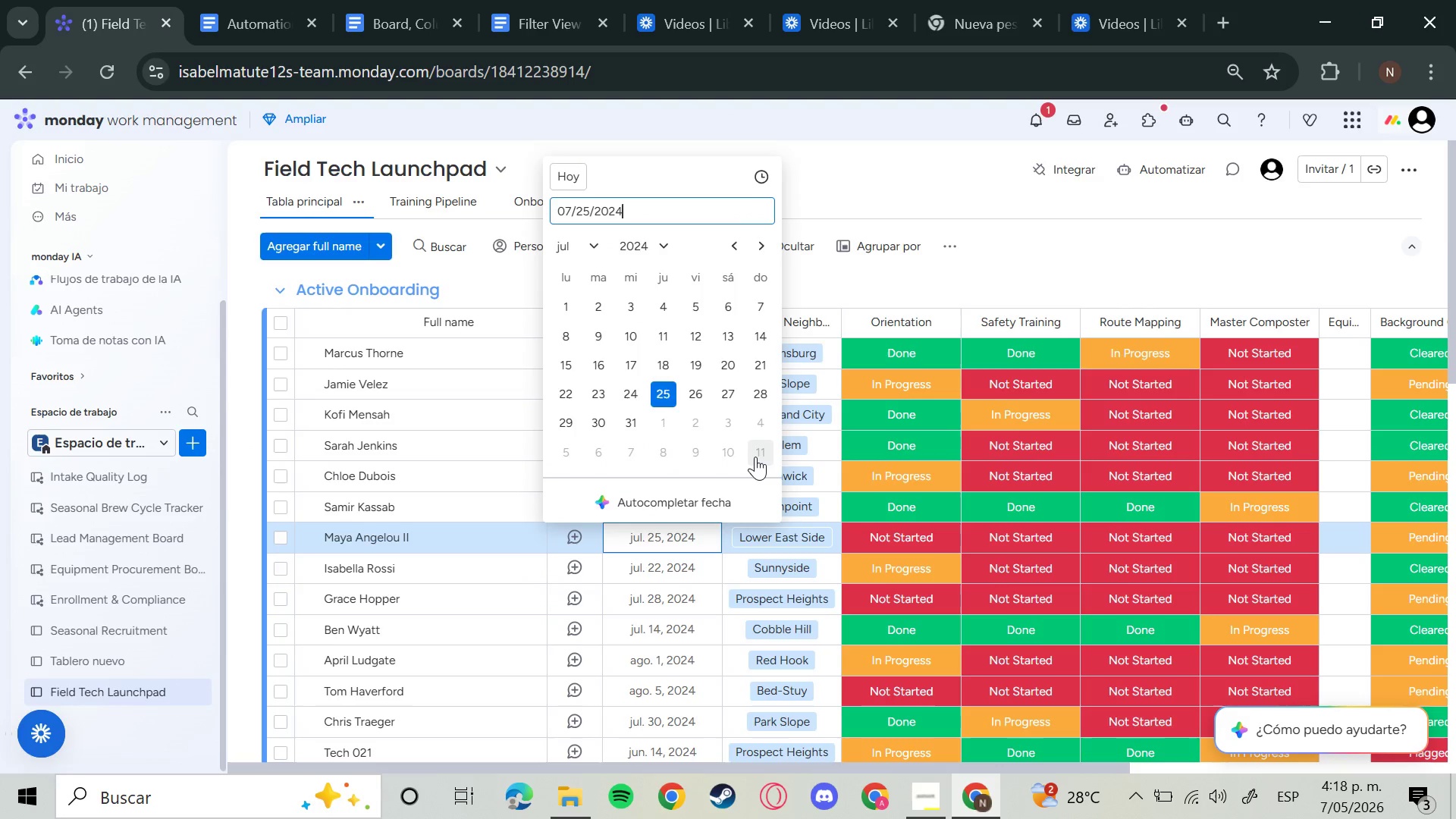 
key(Backspace)
 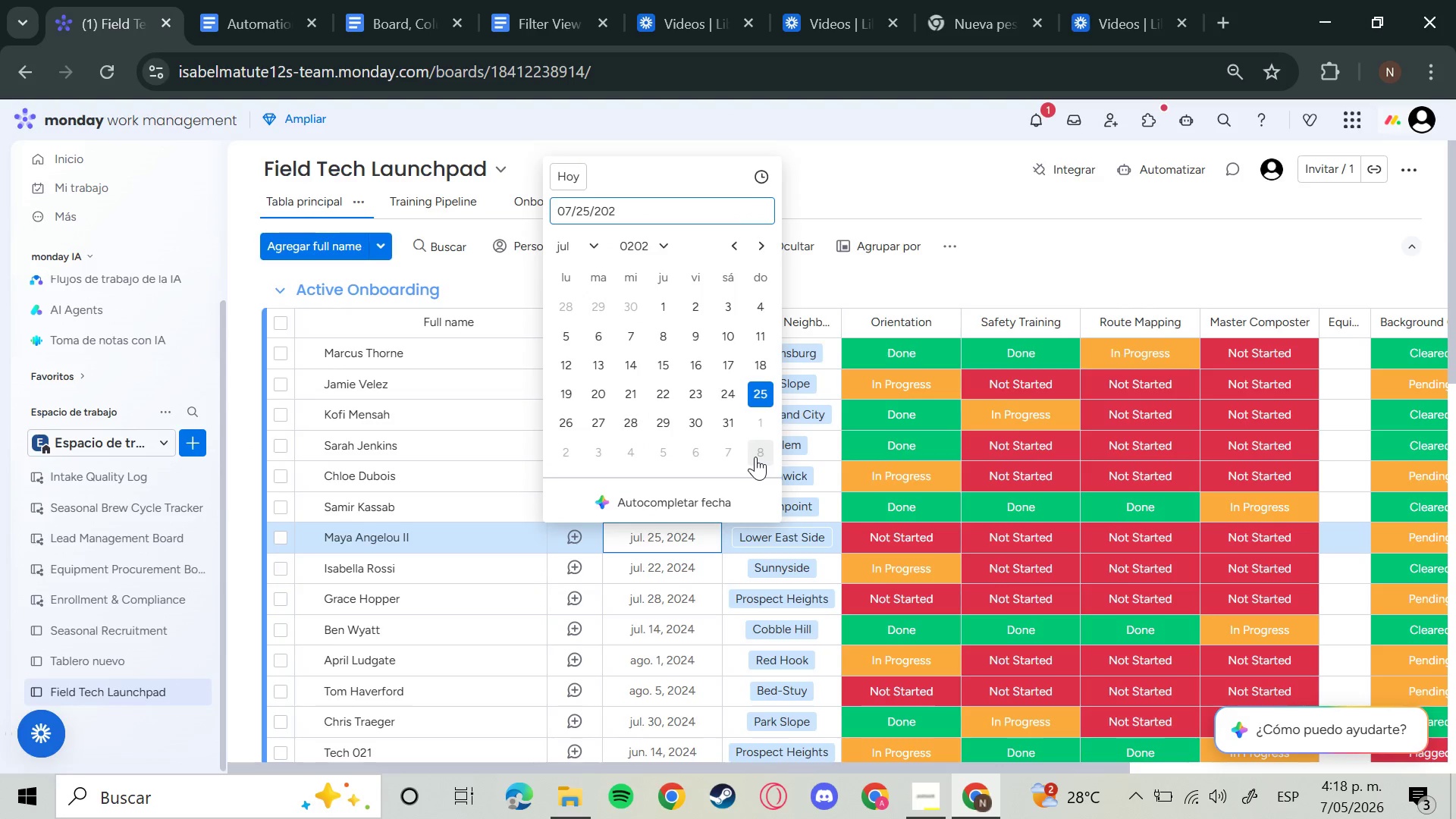 
key(6)
 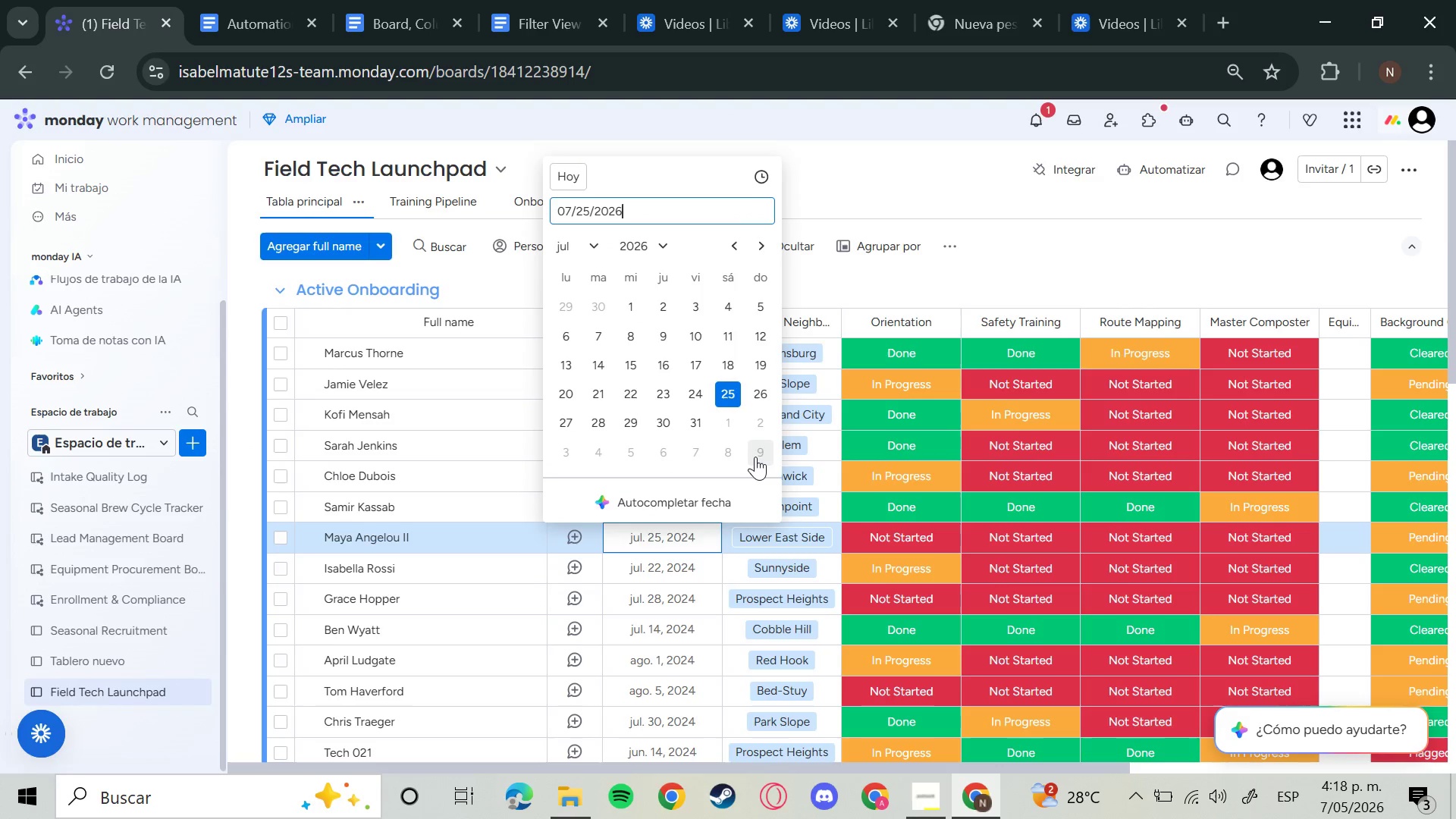 
key(Enter)
 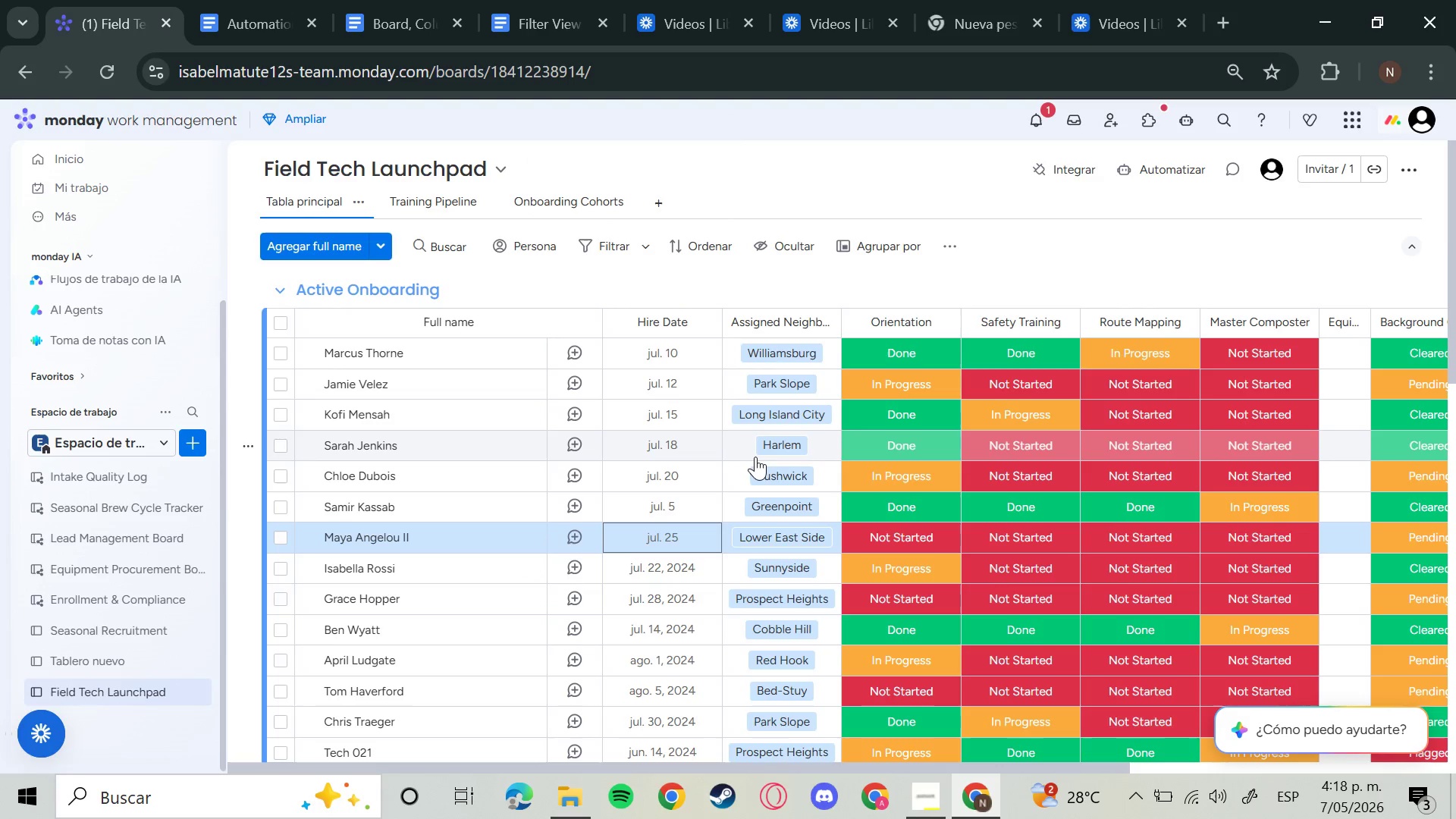 
key(ArrowDown)
 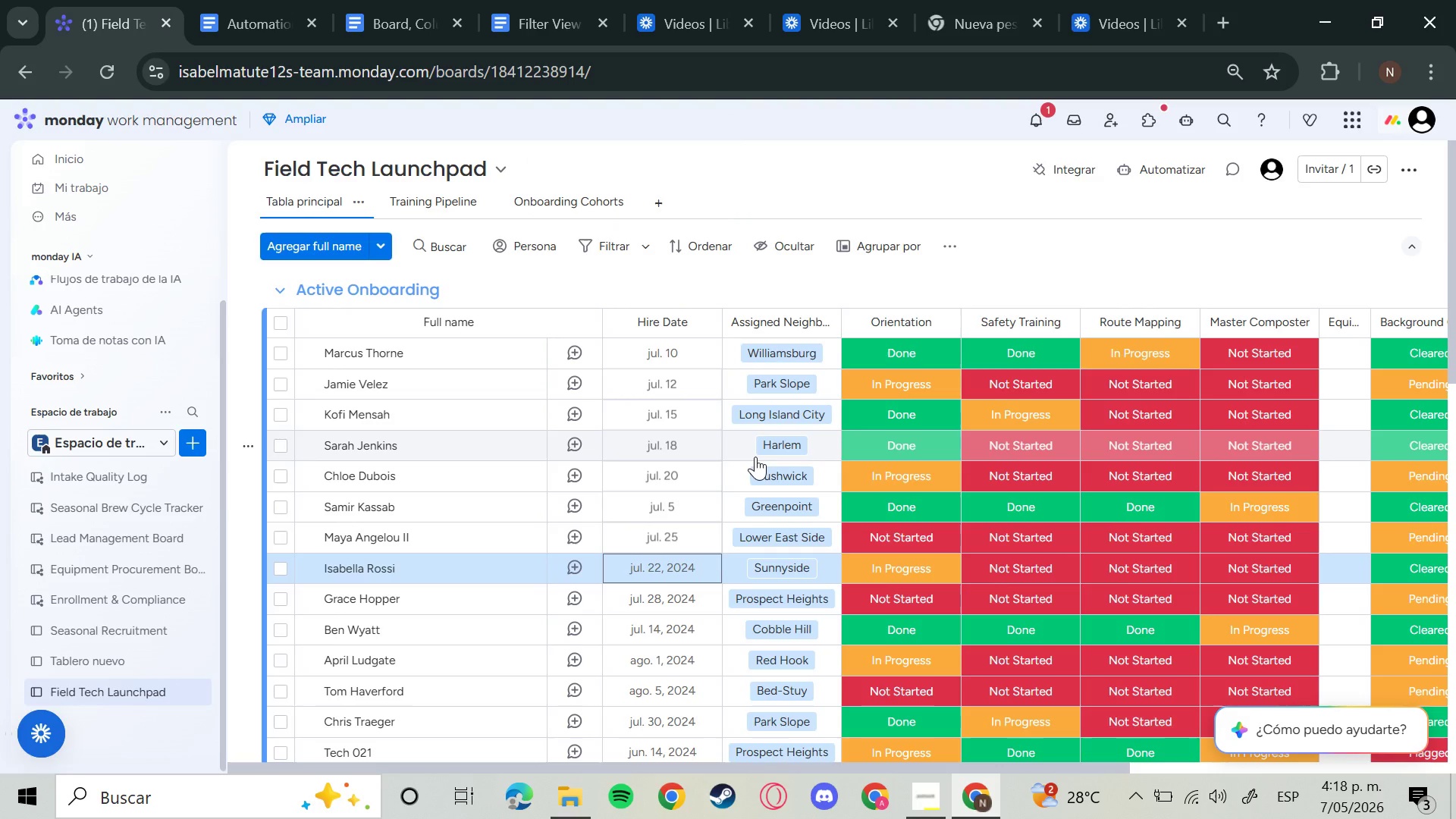 
key(Enter)
 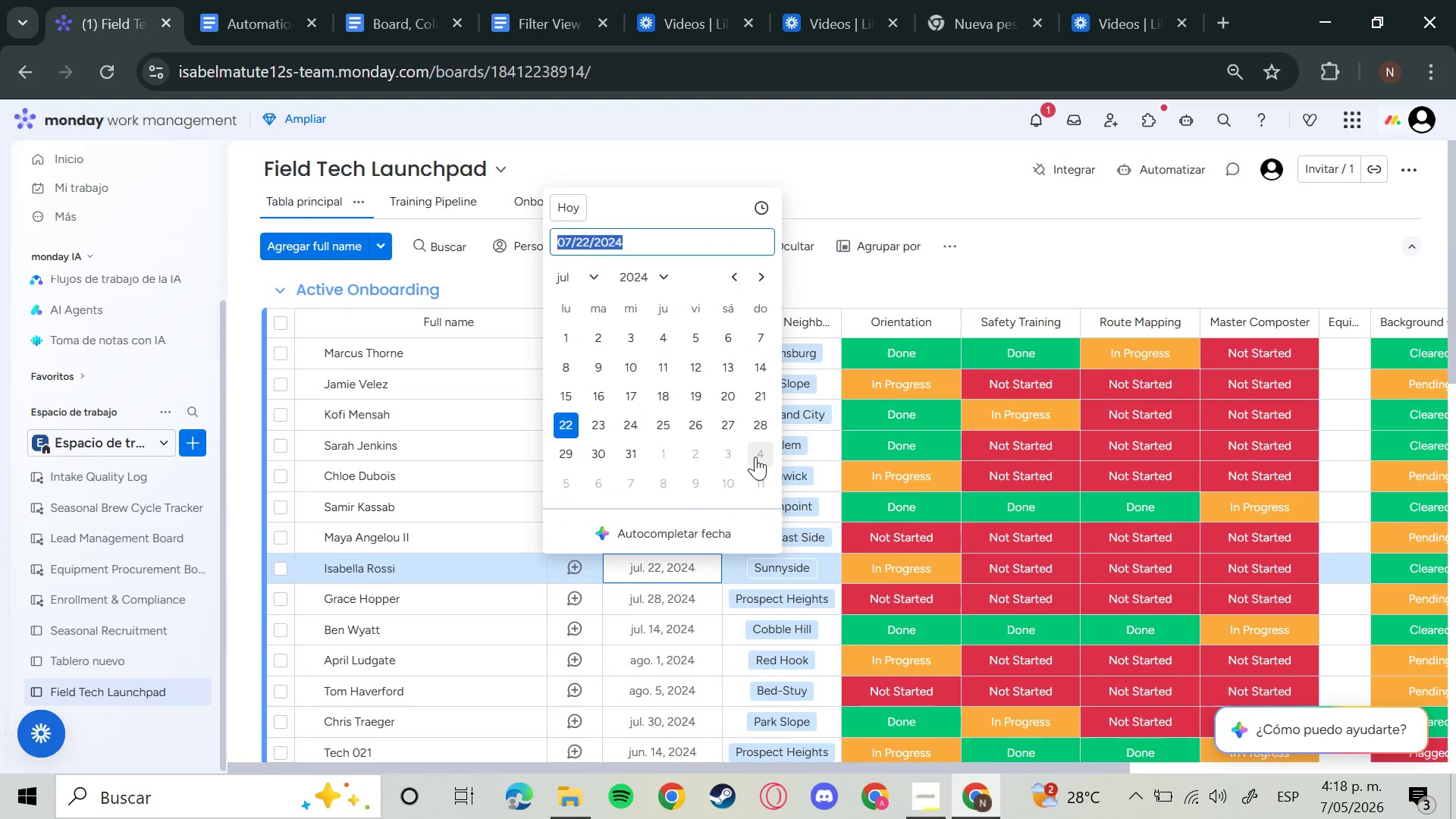 
key(ArrowRight)
 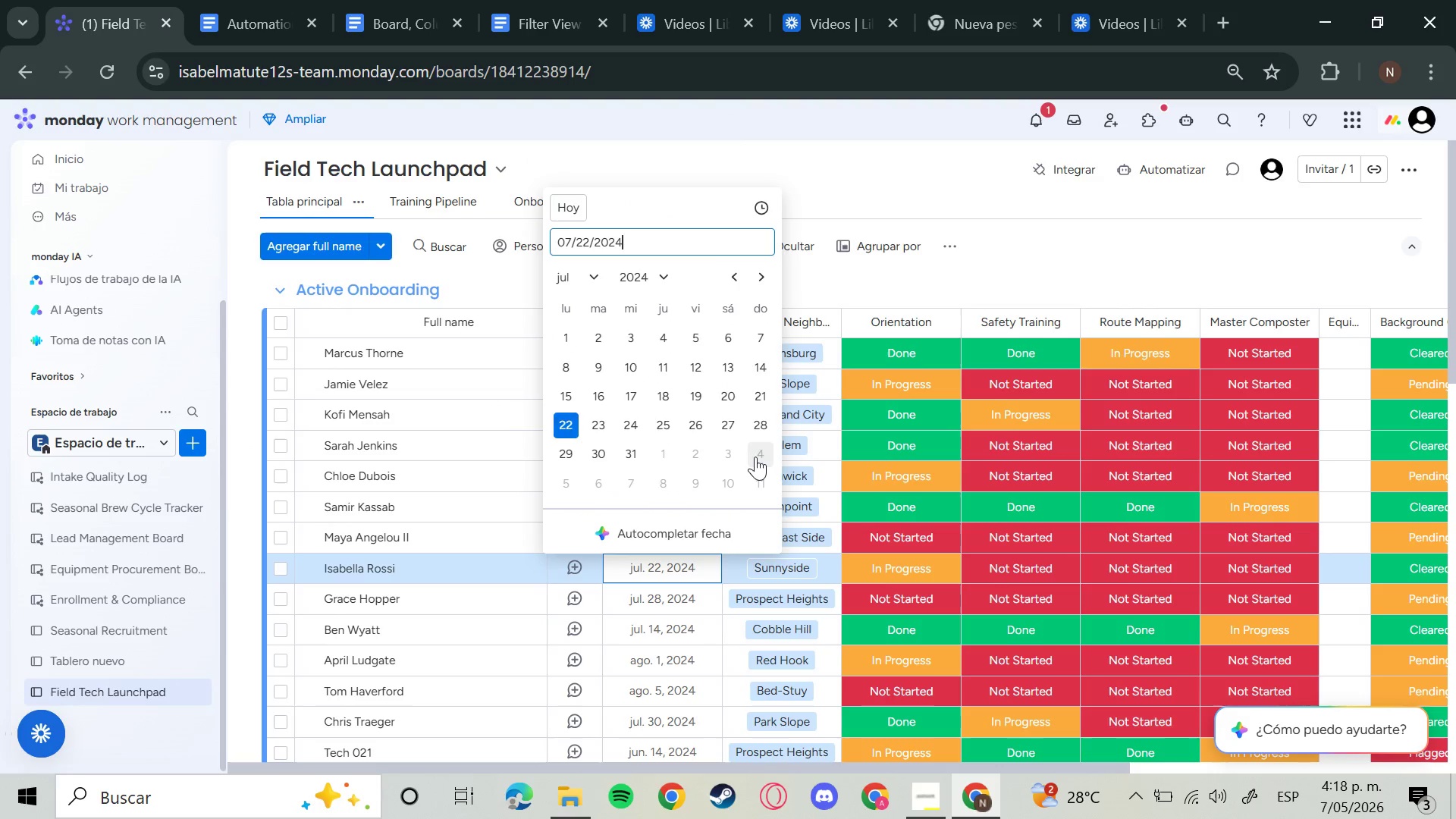 
key(Backspace)
 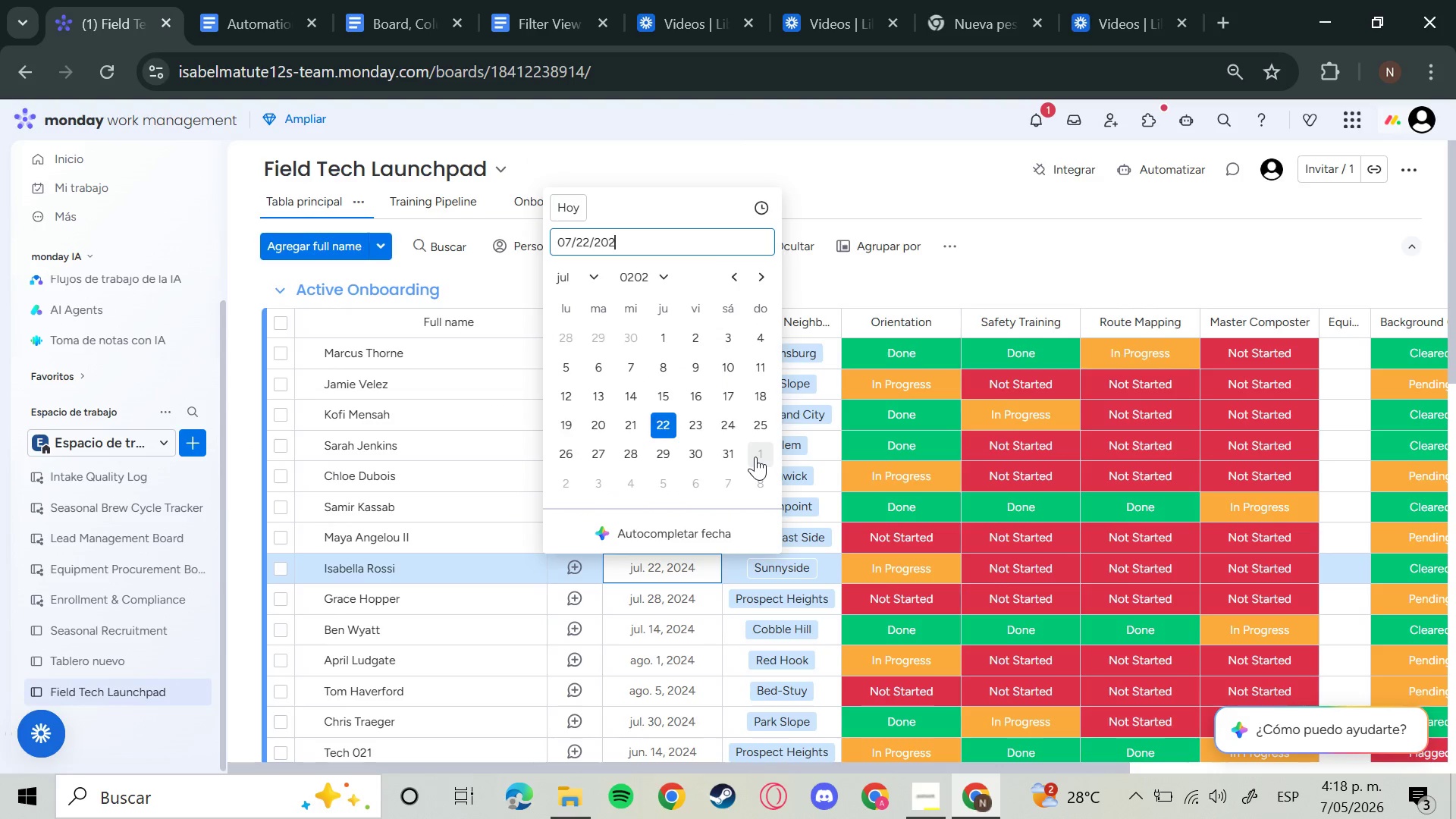 
key(6)
 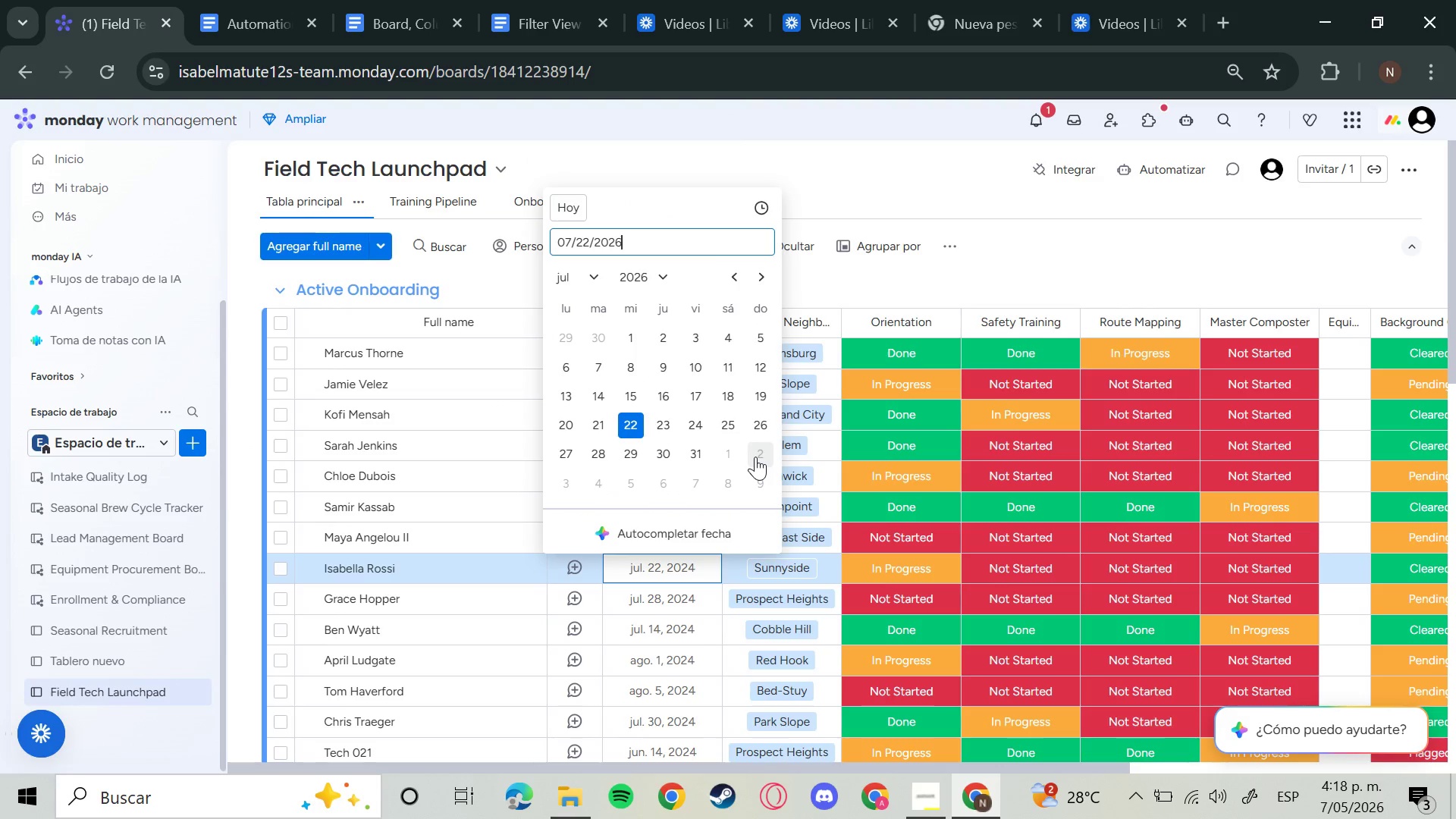 
key(Enter)
 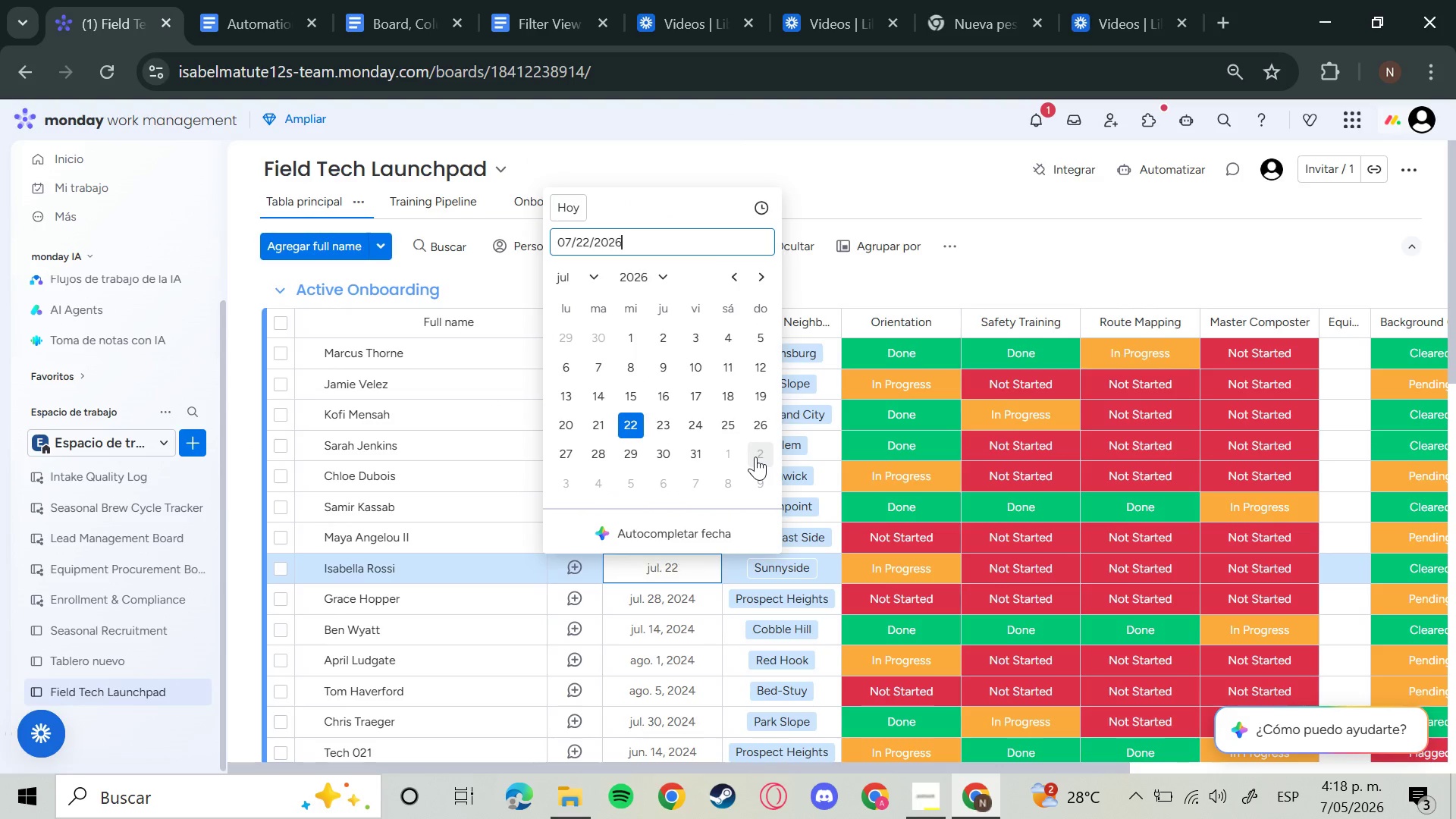 
key(ArrowDown)
 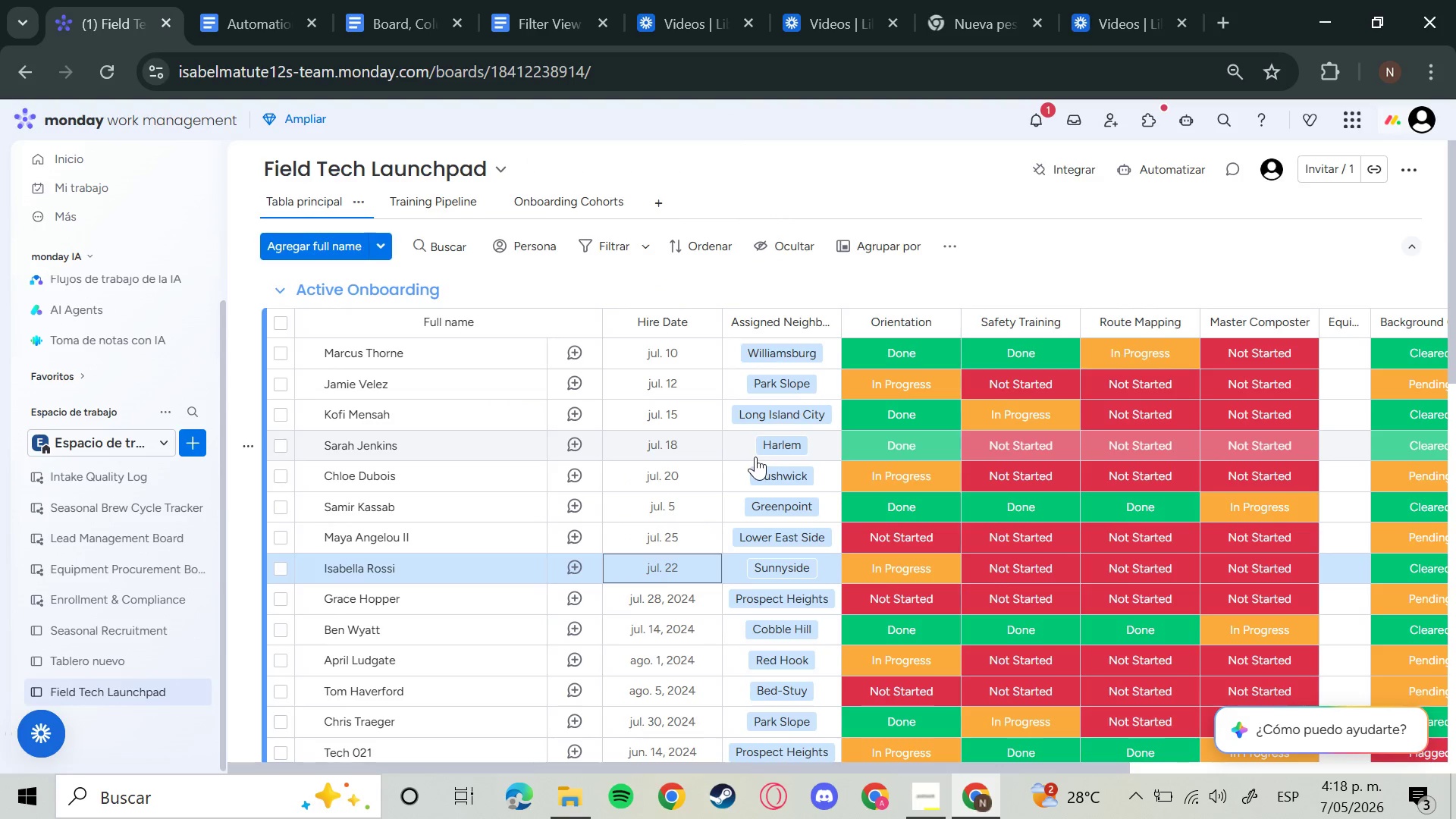 
key(ArrowDown)
 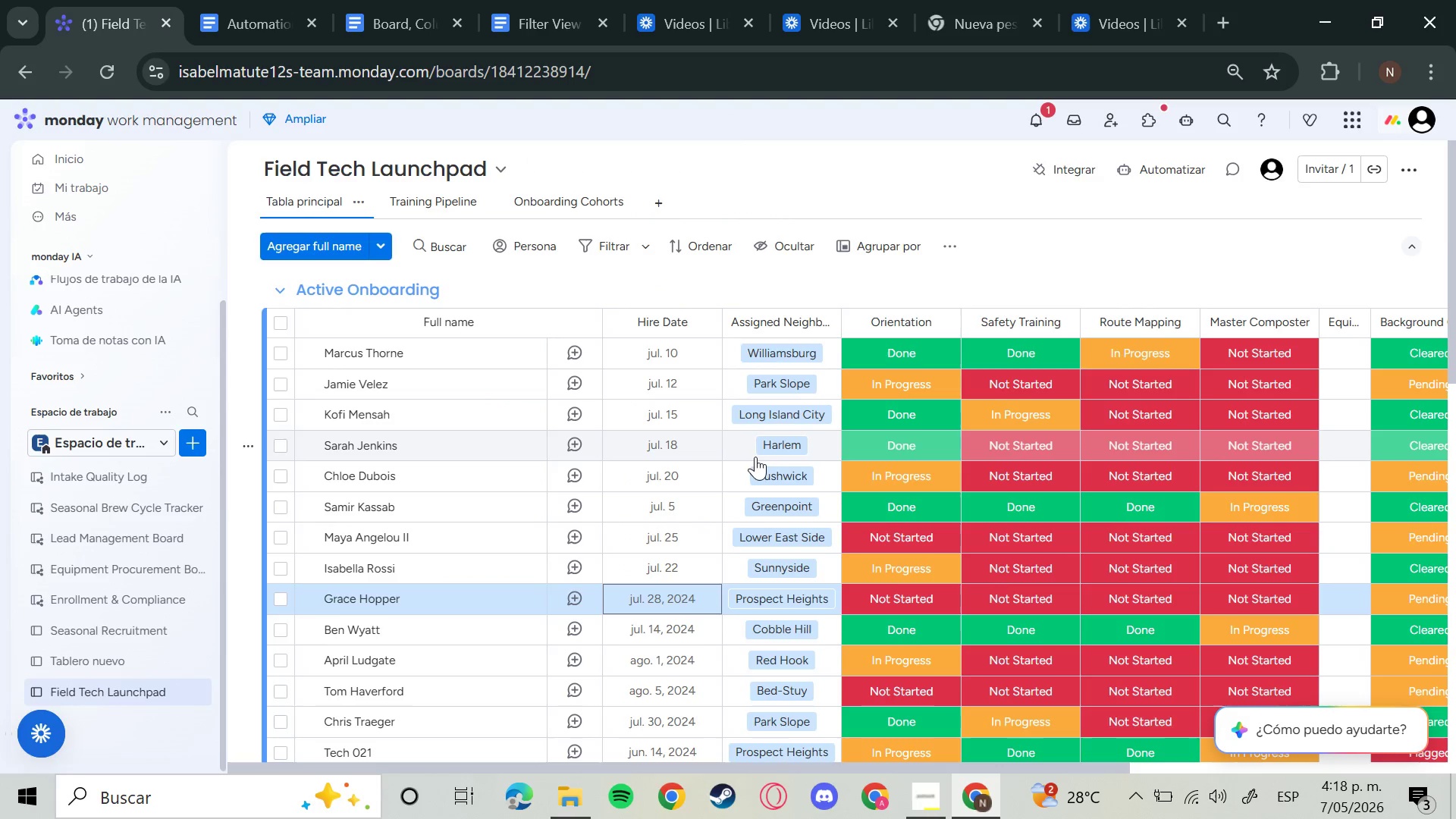 
key(Enter)
 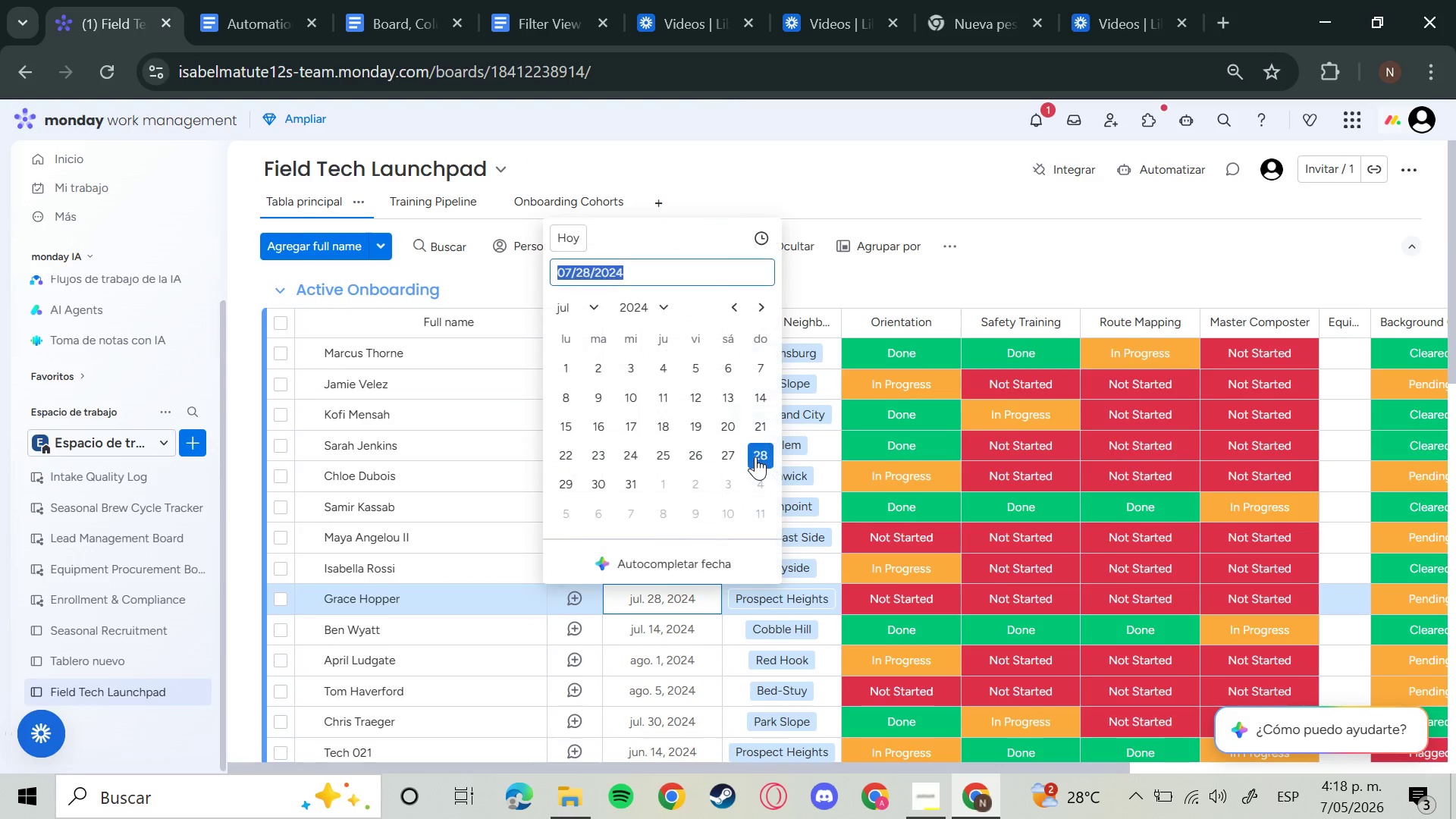 
key(ArrowRight)
 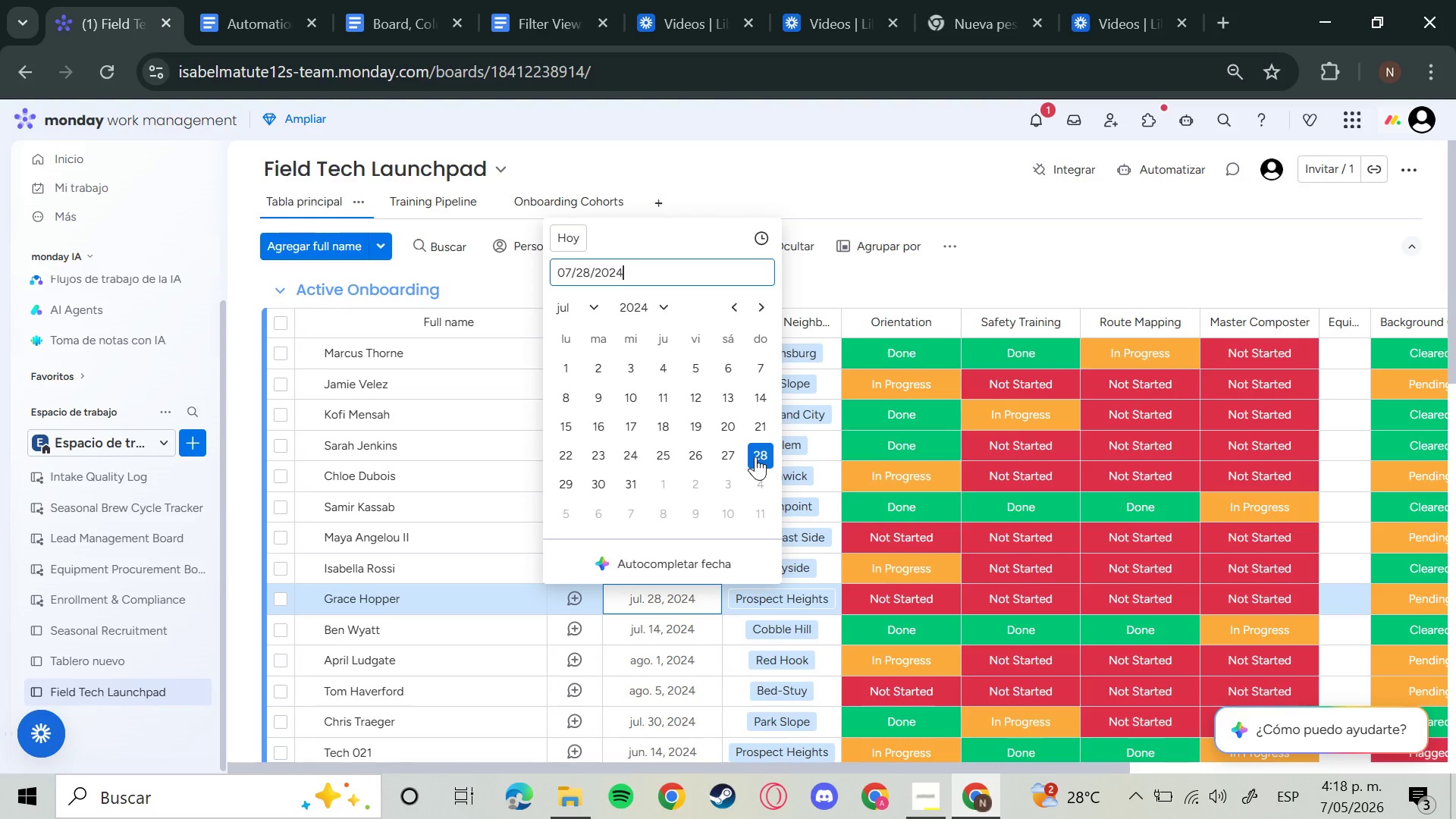 
key(Backspace)
 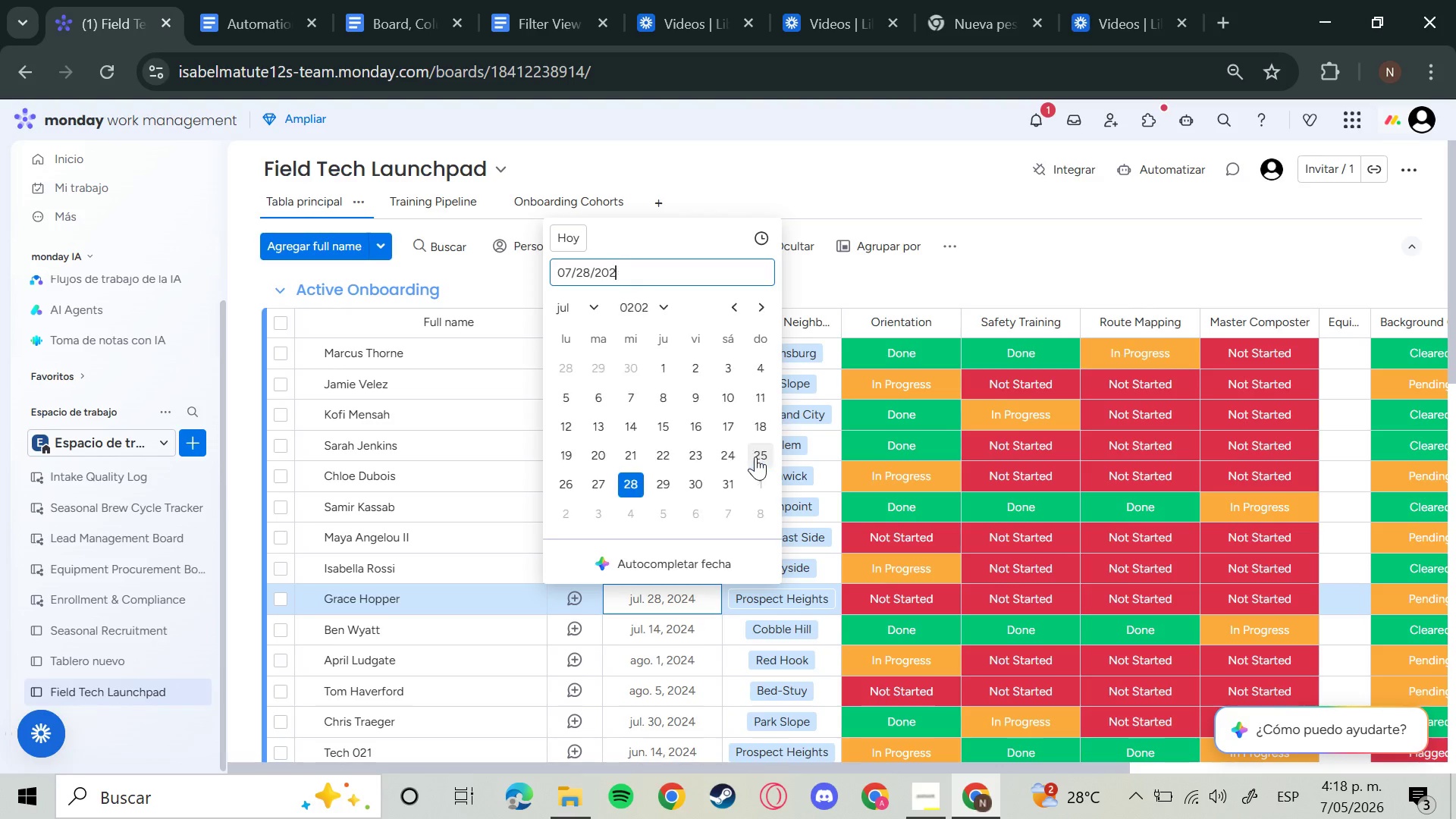 
key(6)
 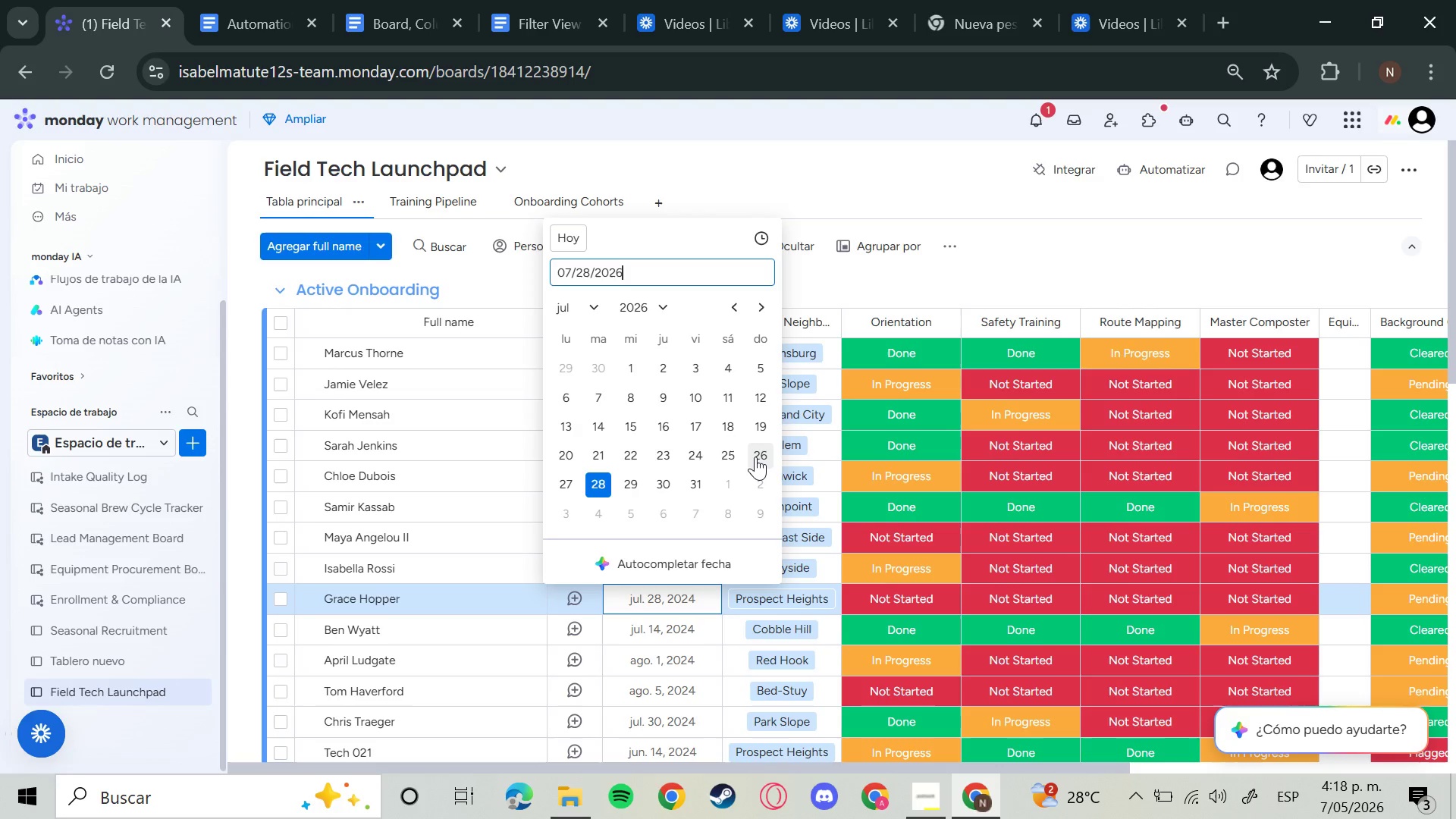 
key(Enter)
 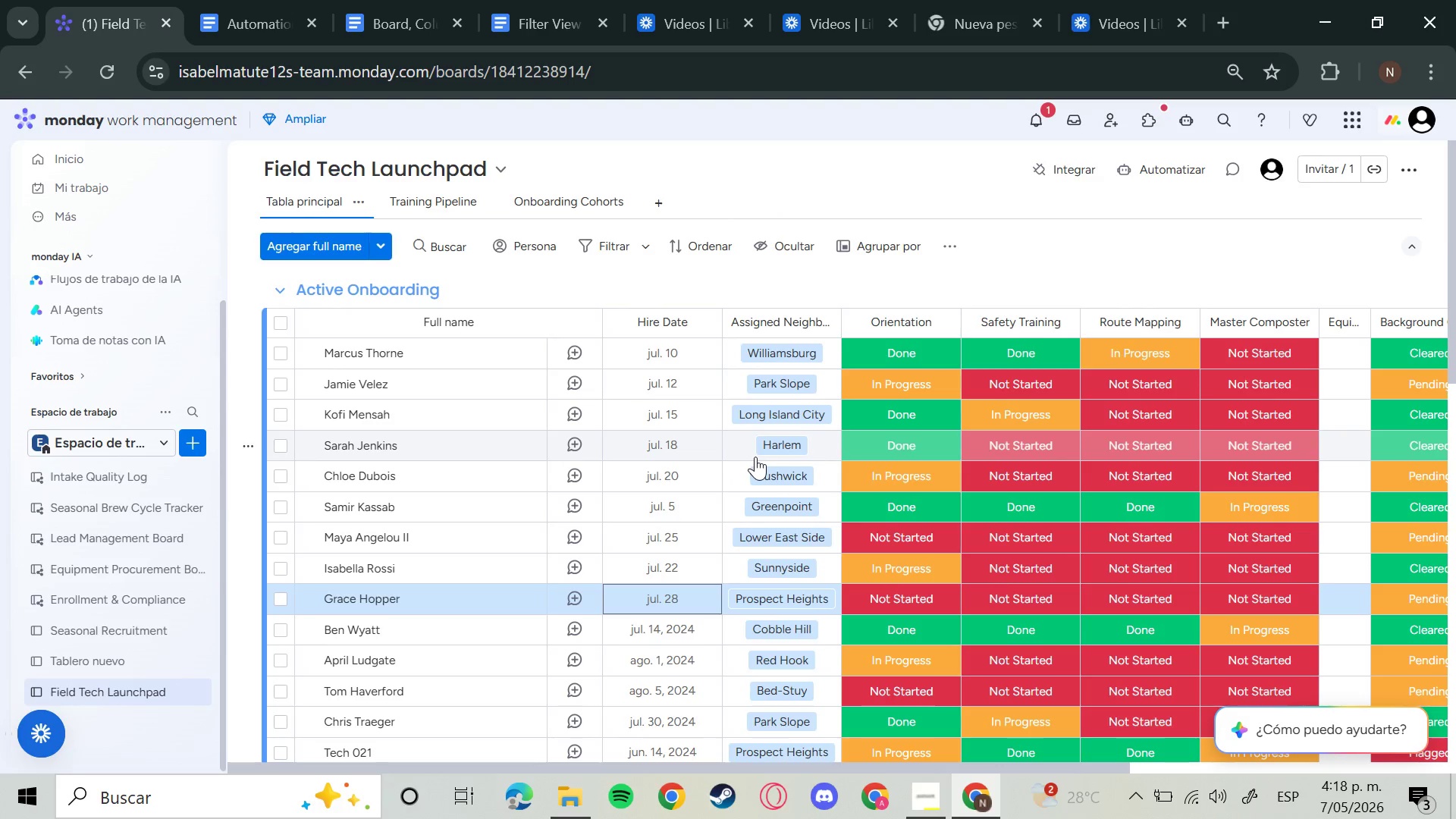 
key(ArrowDown)
 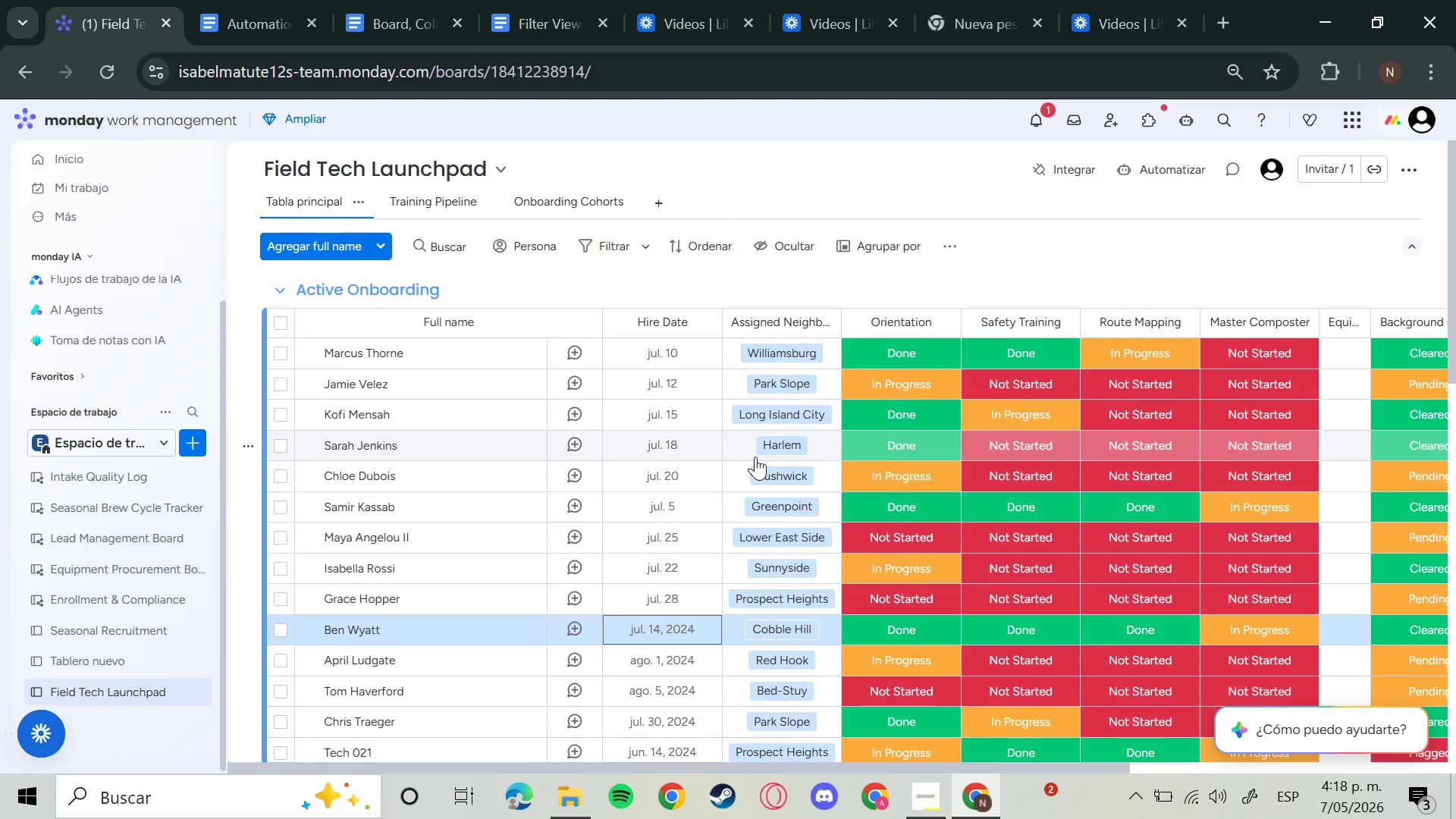 
key(Enter)
 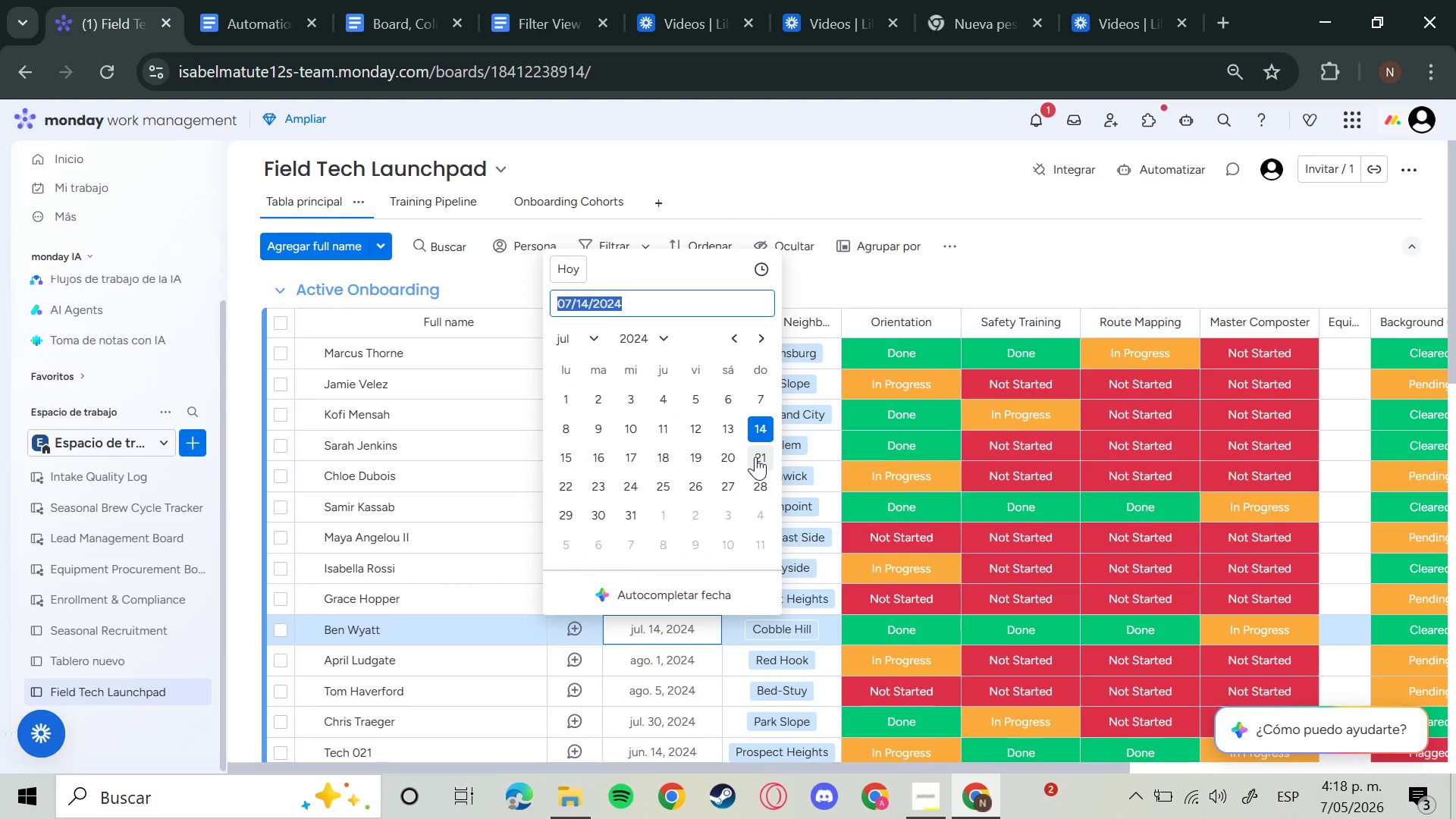 
key(ArrowRight)
 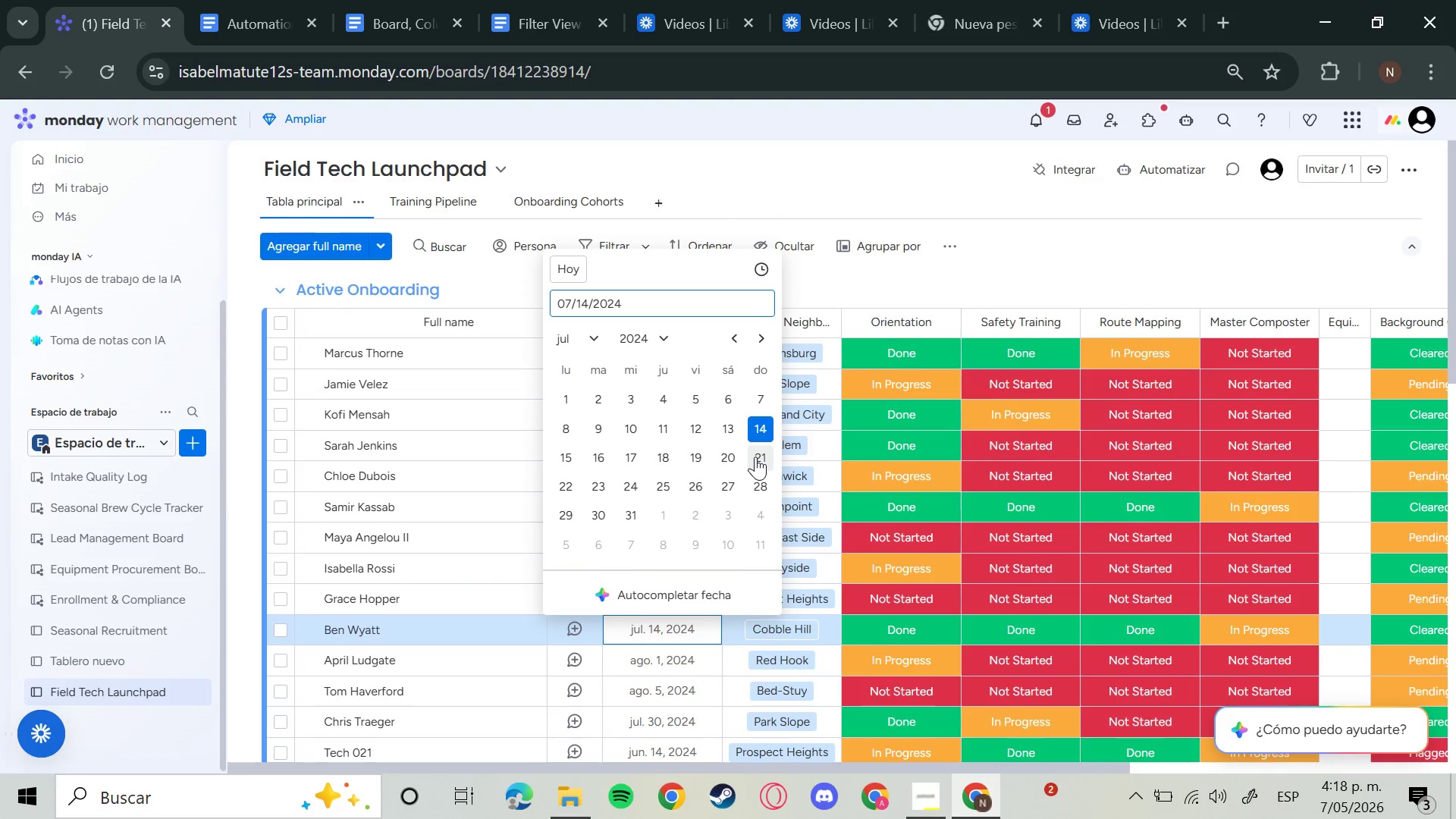 
key(Backspace)
 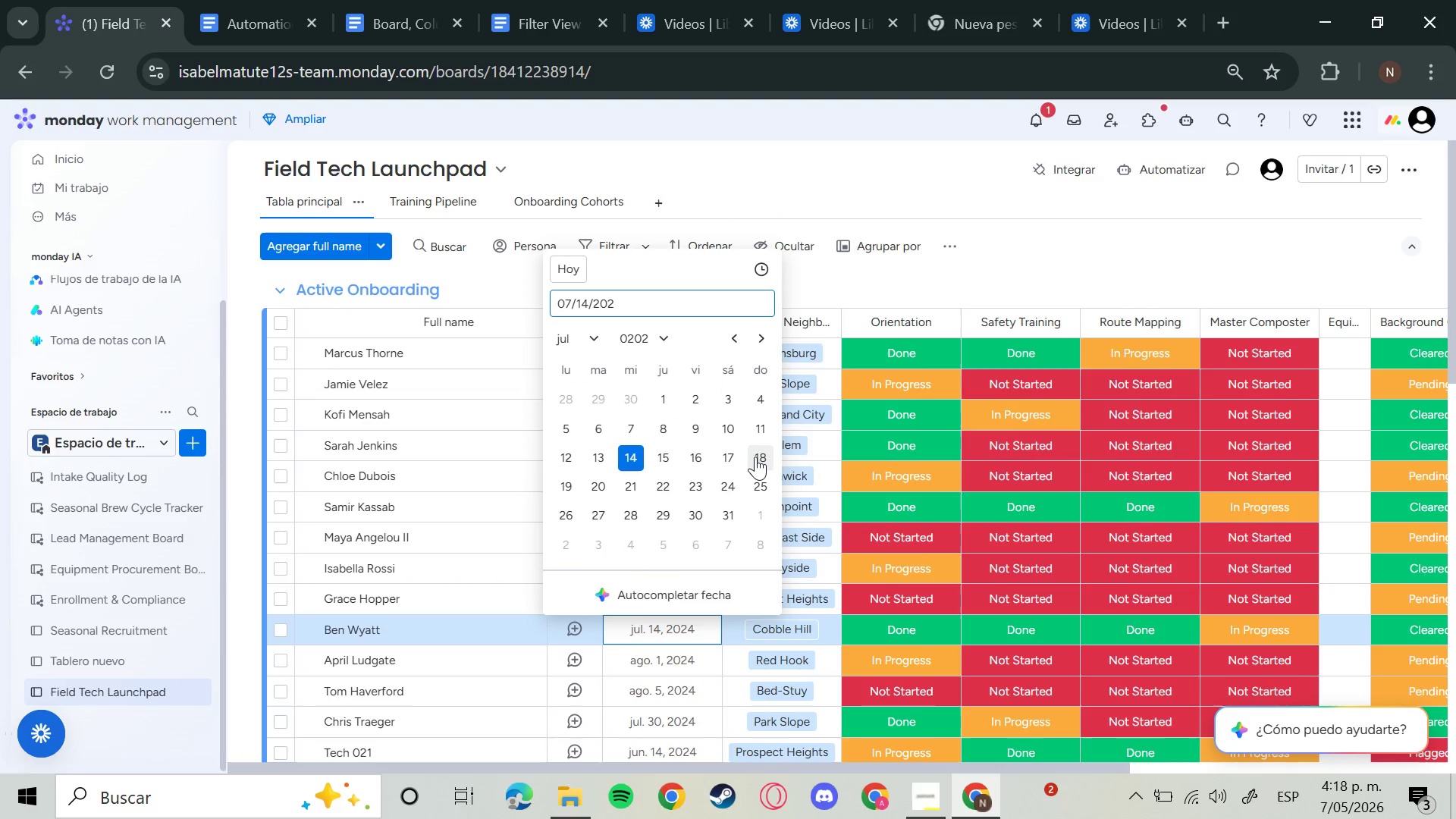 
key(6)
 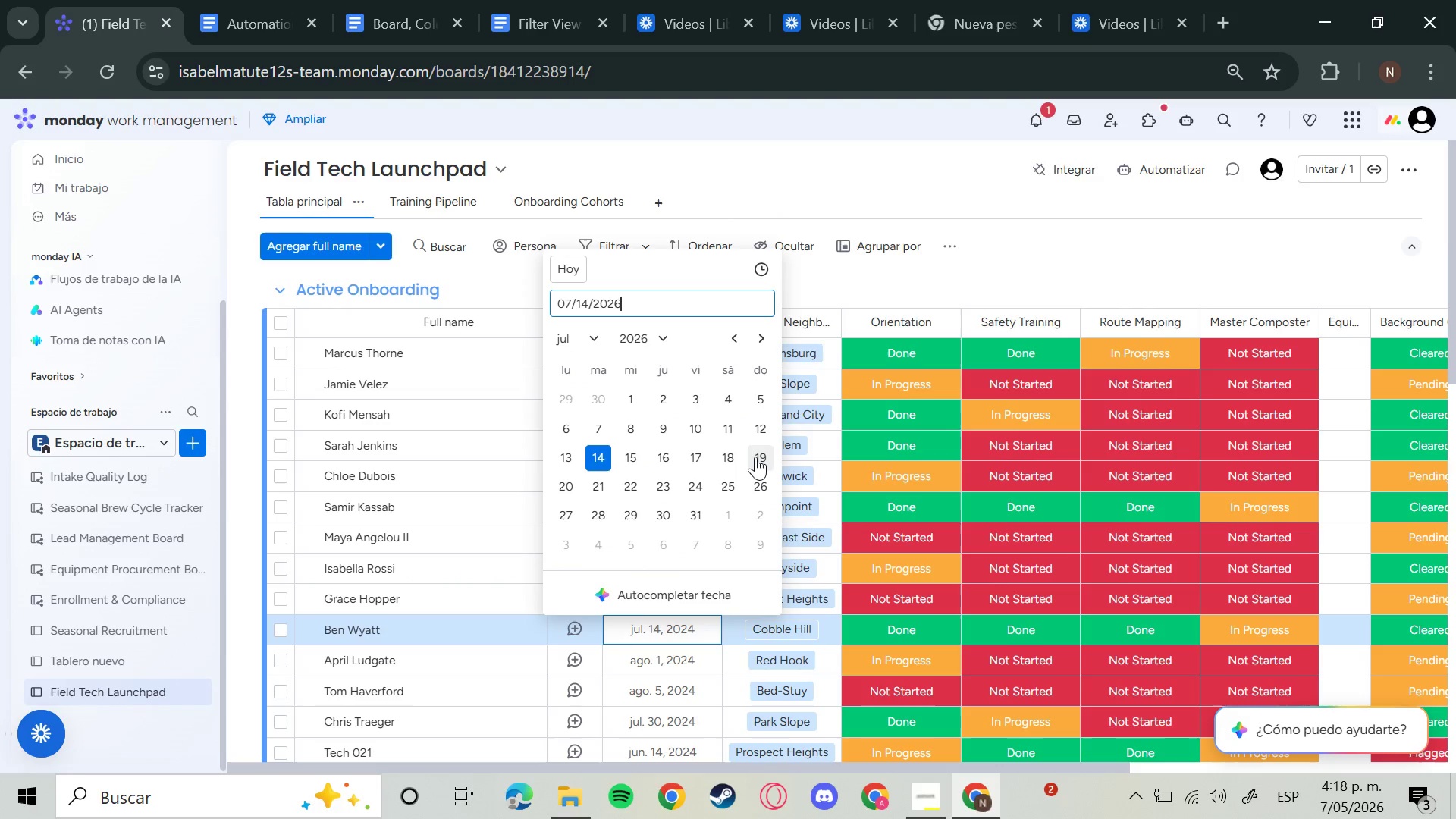 
key(Enter)
 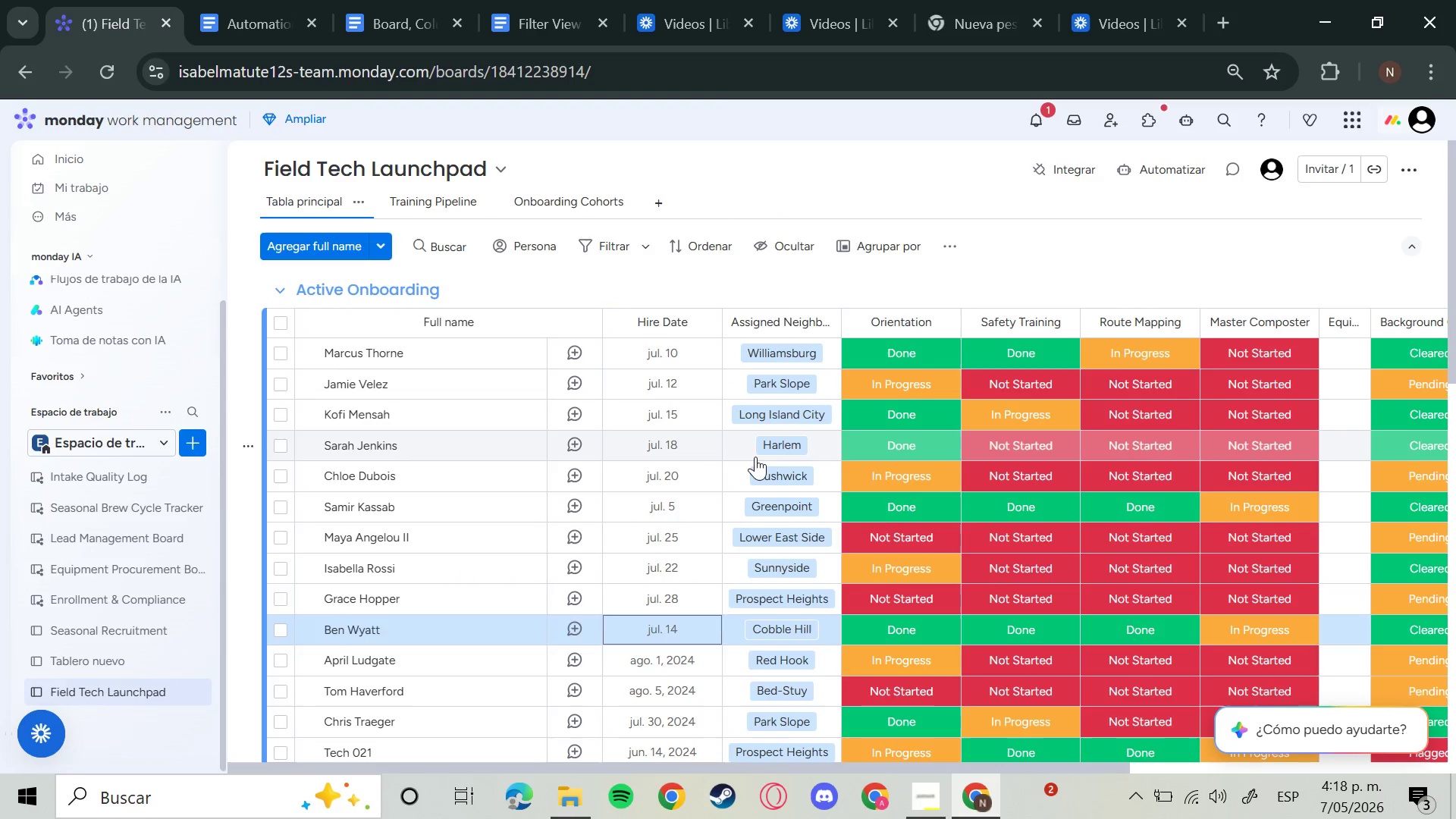 
key(ArrowDown)
 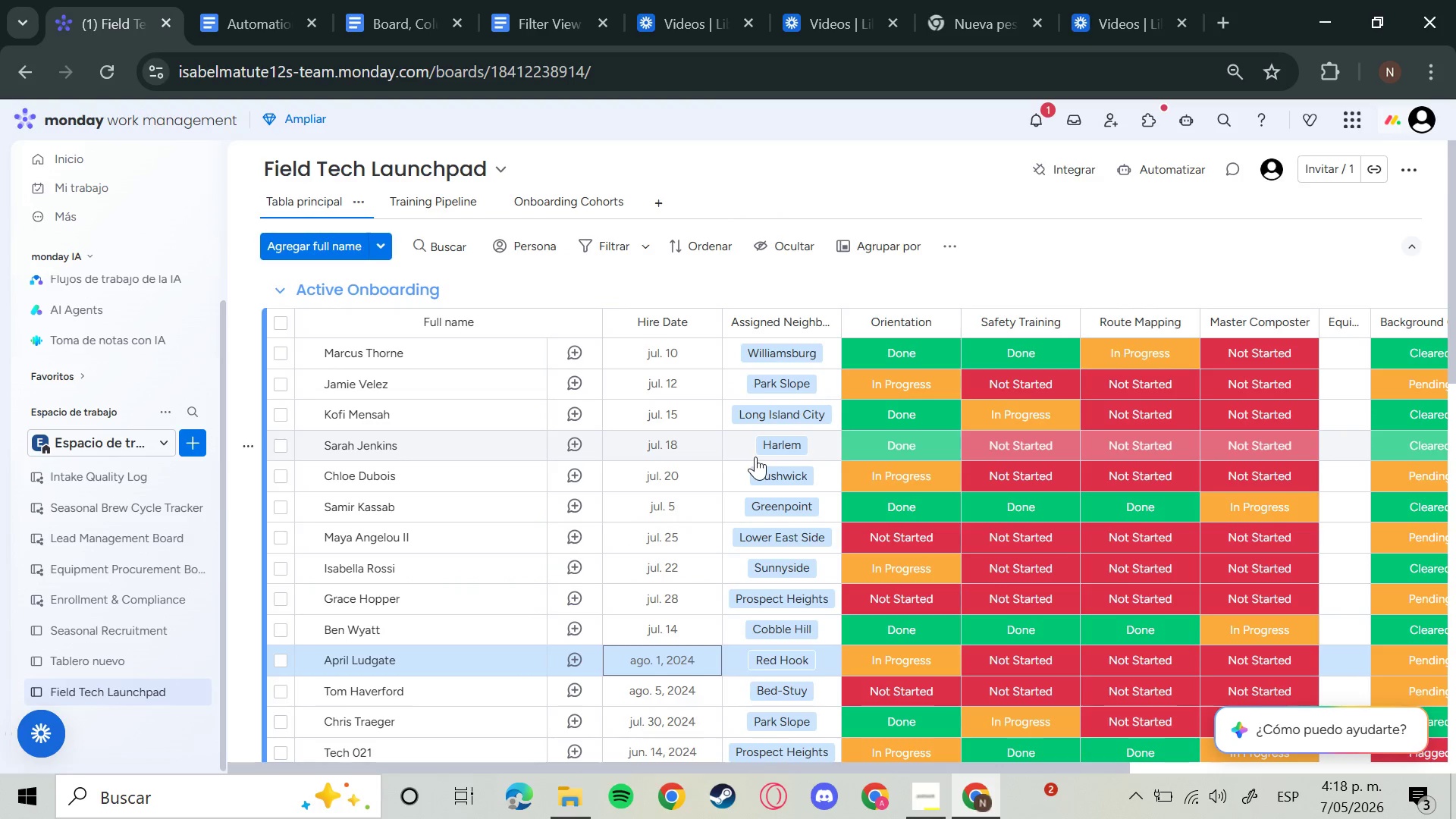 
key(Enter)
 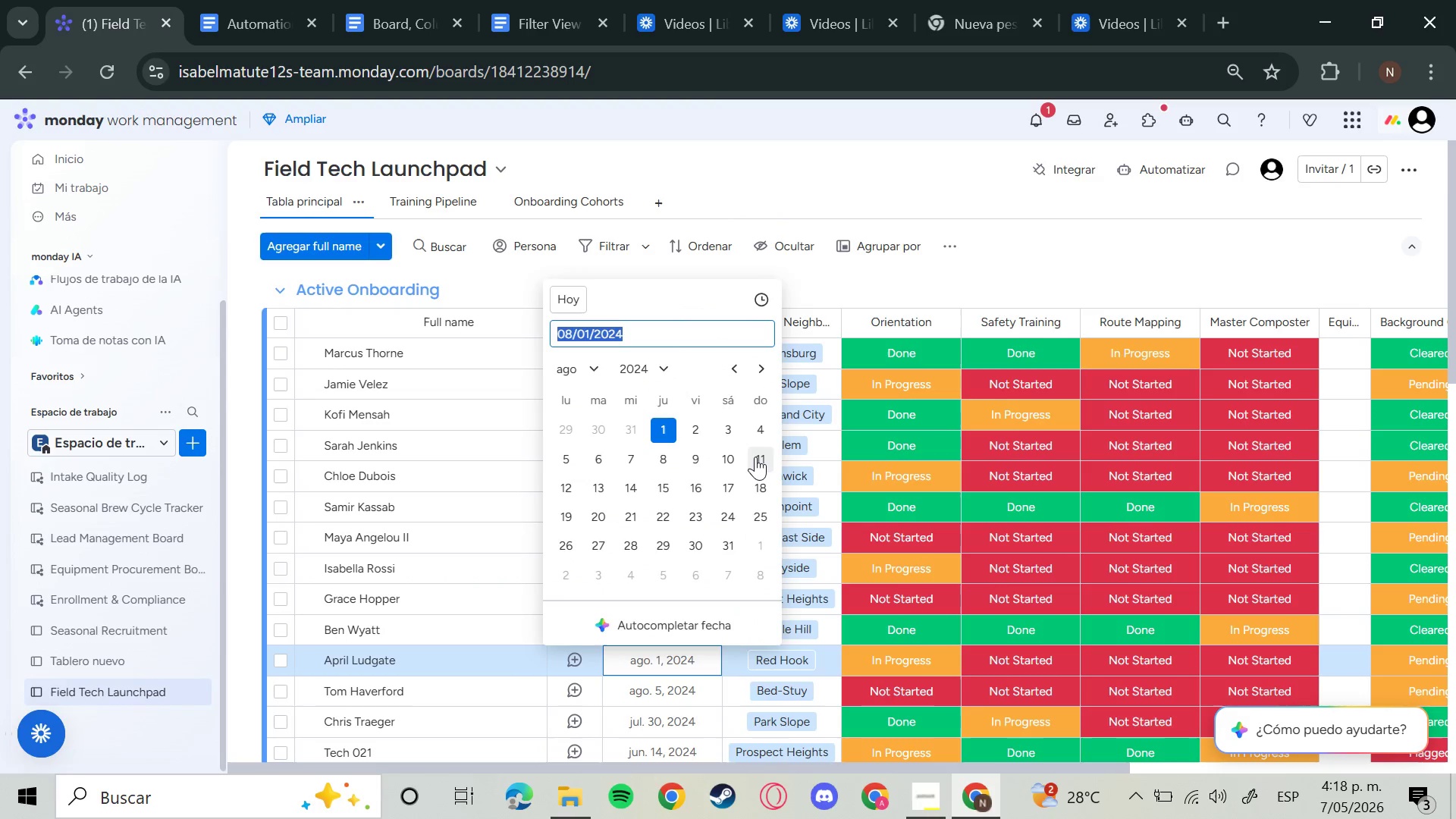 
key(ArrowRight)
 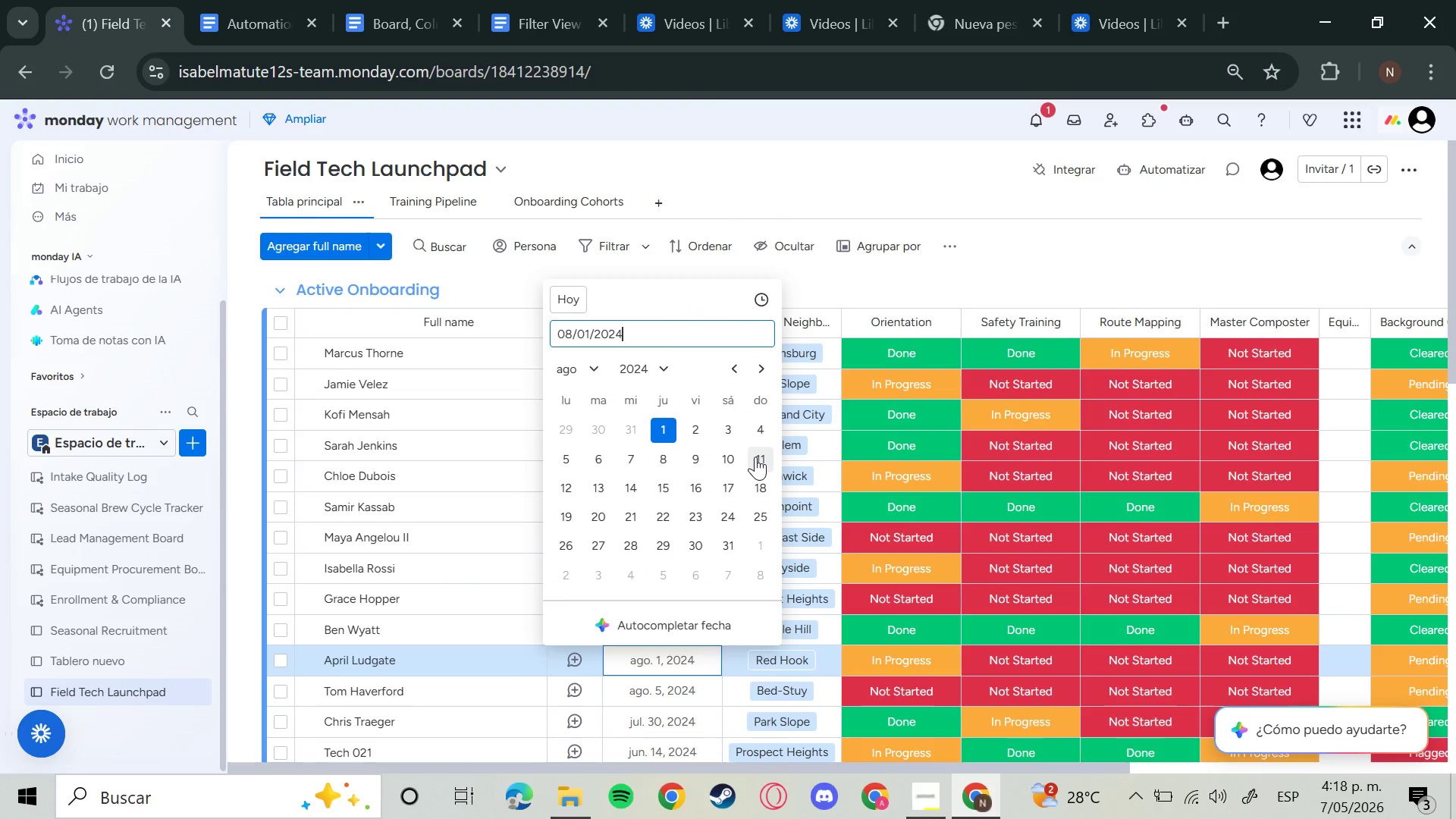 
key(Backspace)
 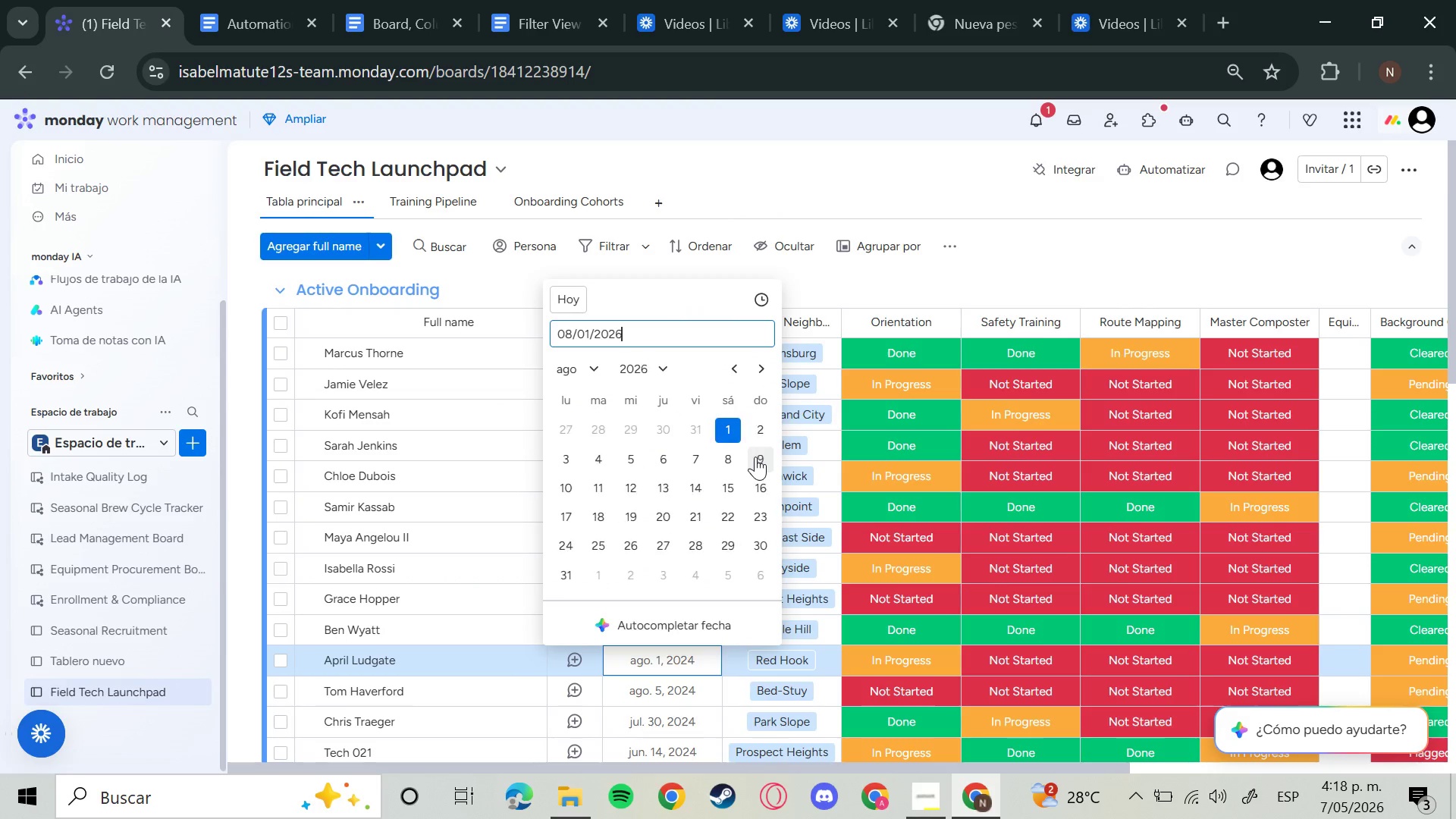 
key(6)
 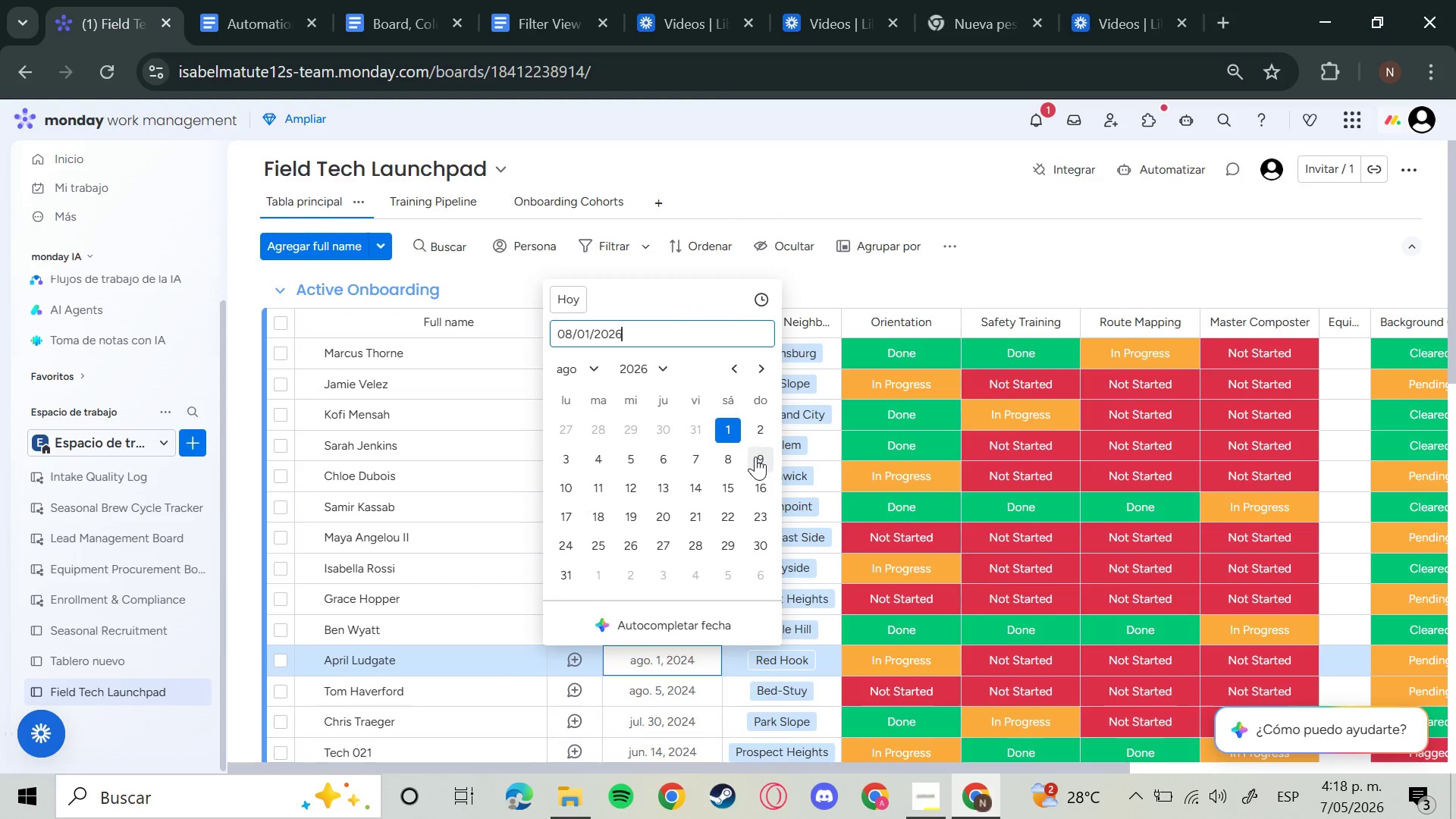 
key(Enter)
 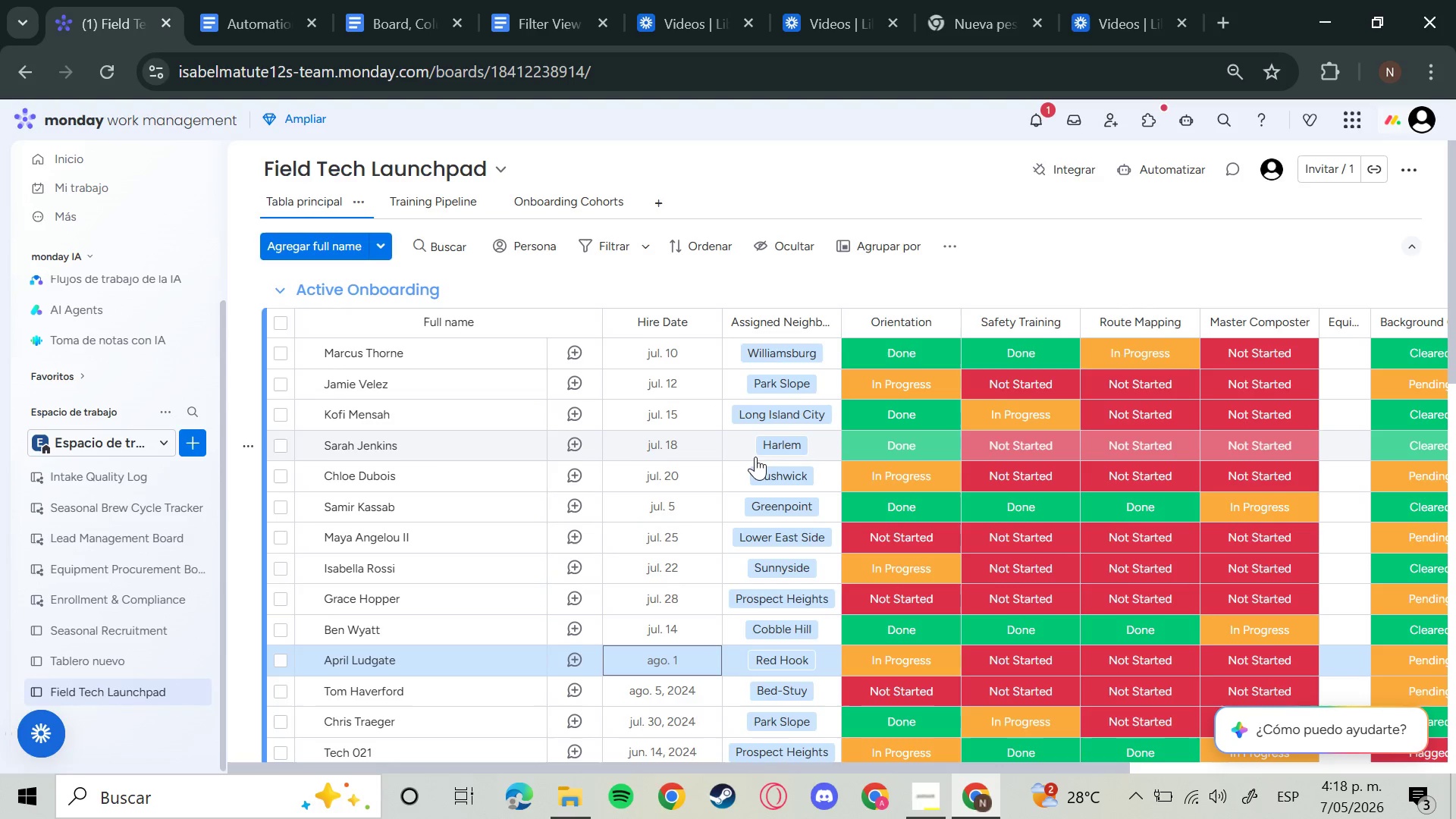 
wait(12.78)
 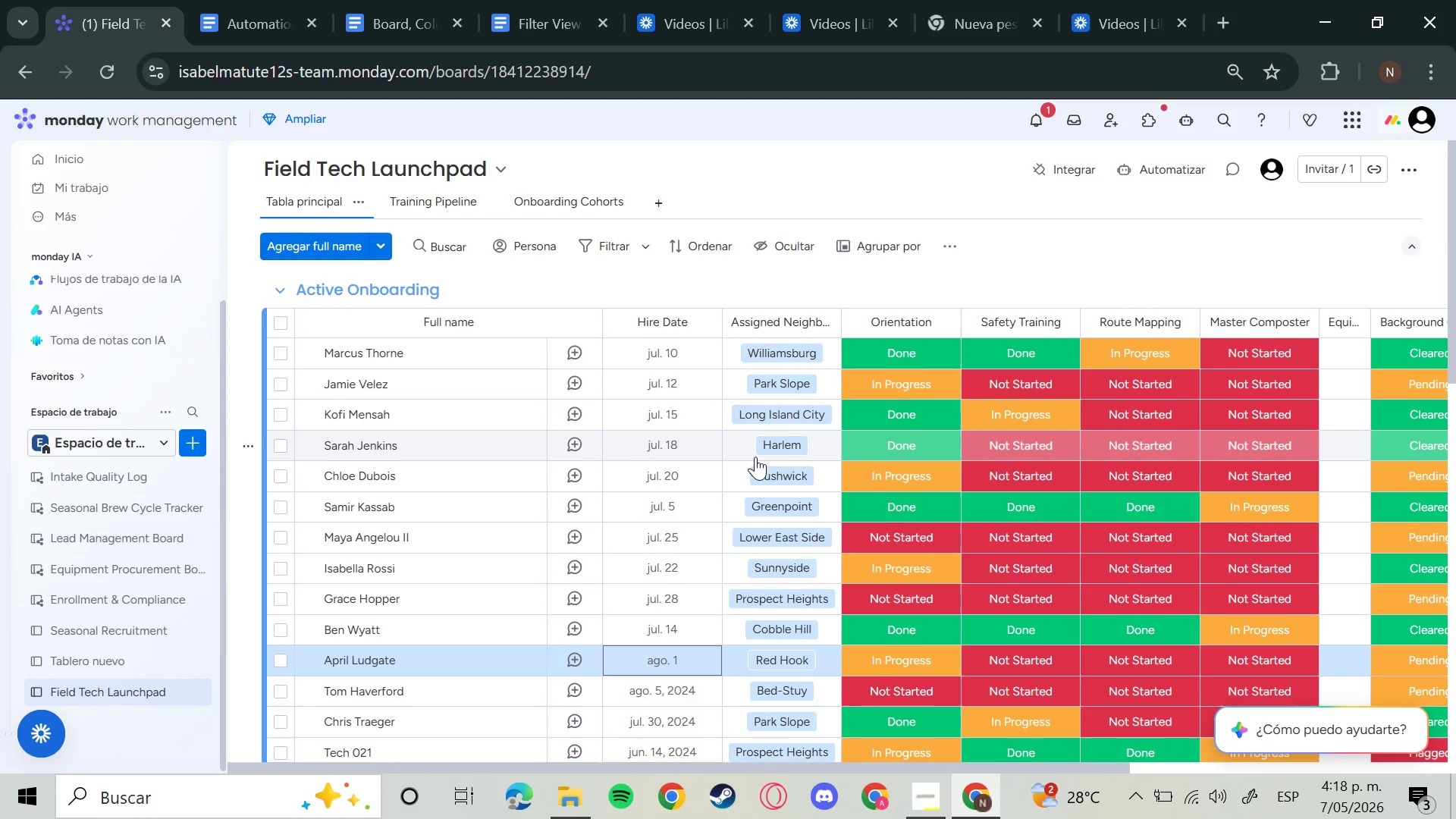 
key(ArrowDown)
 